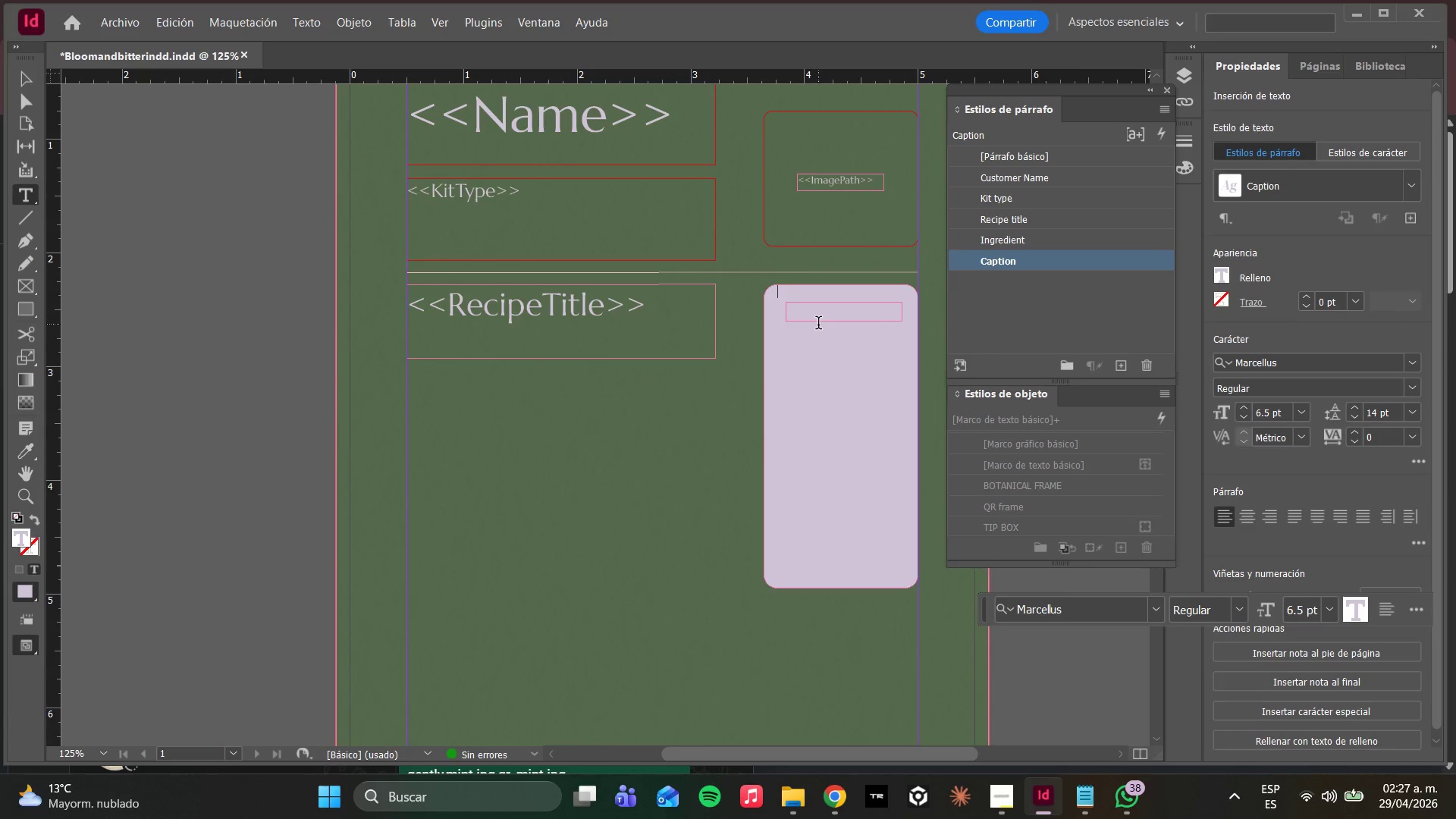 
double_click([818, 325])
 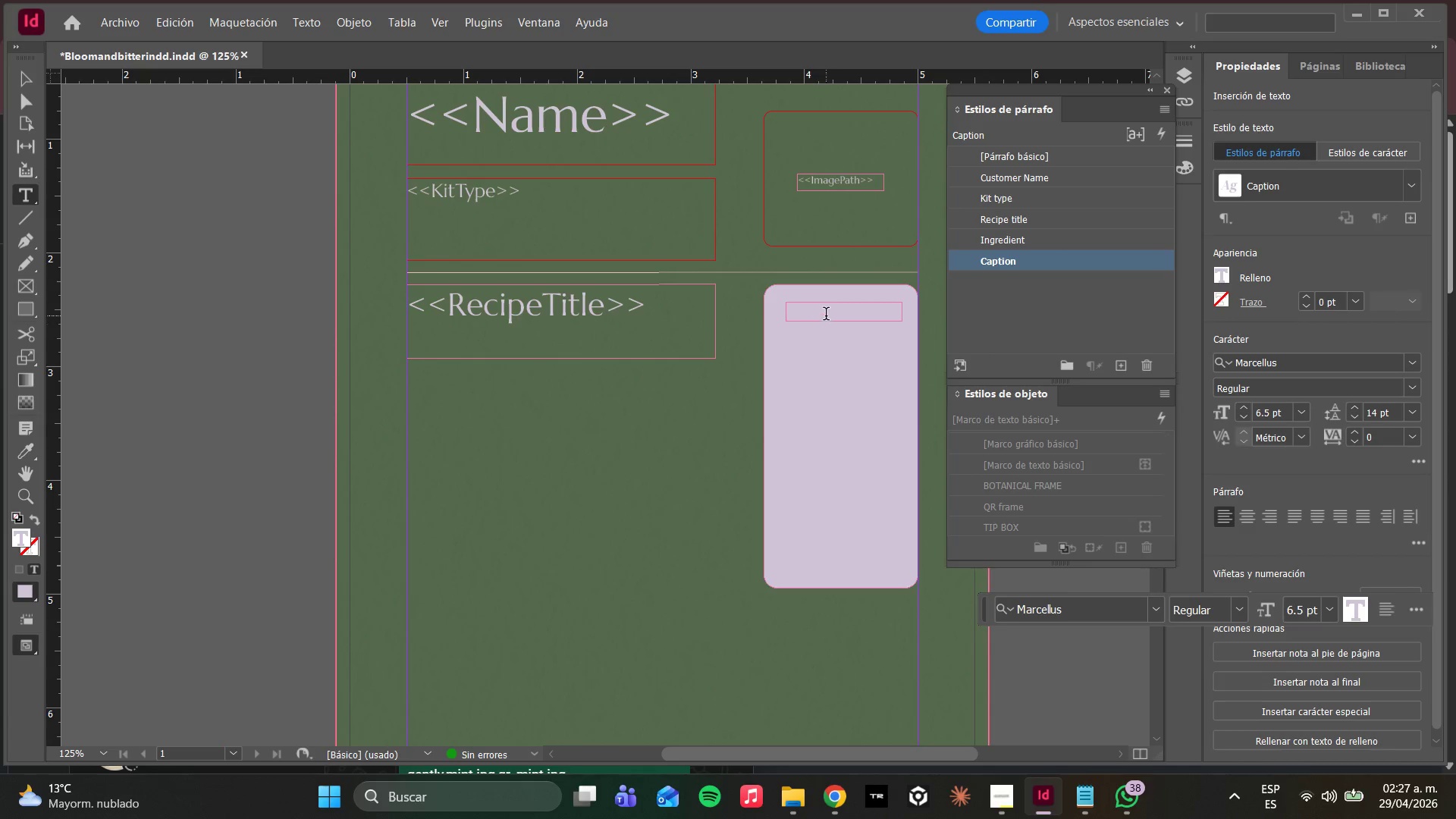 
triple_click([826, 315])
 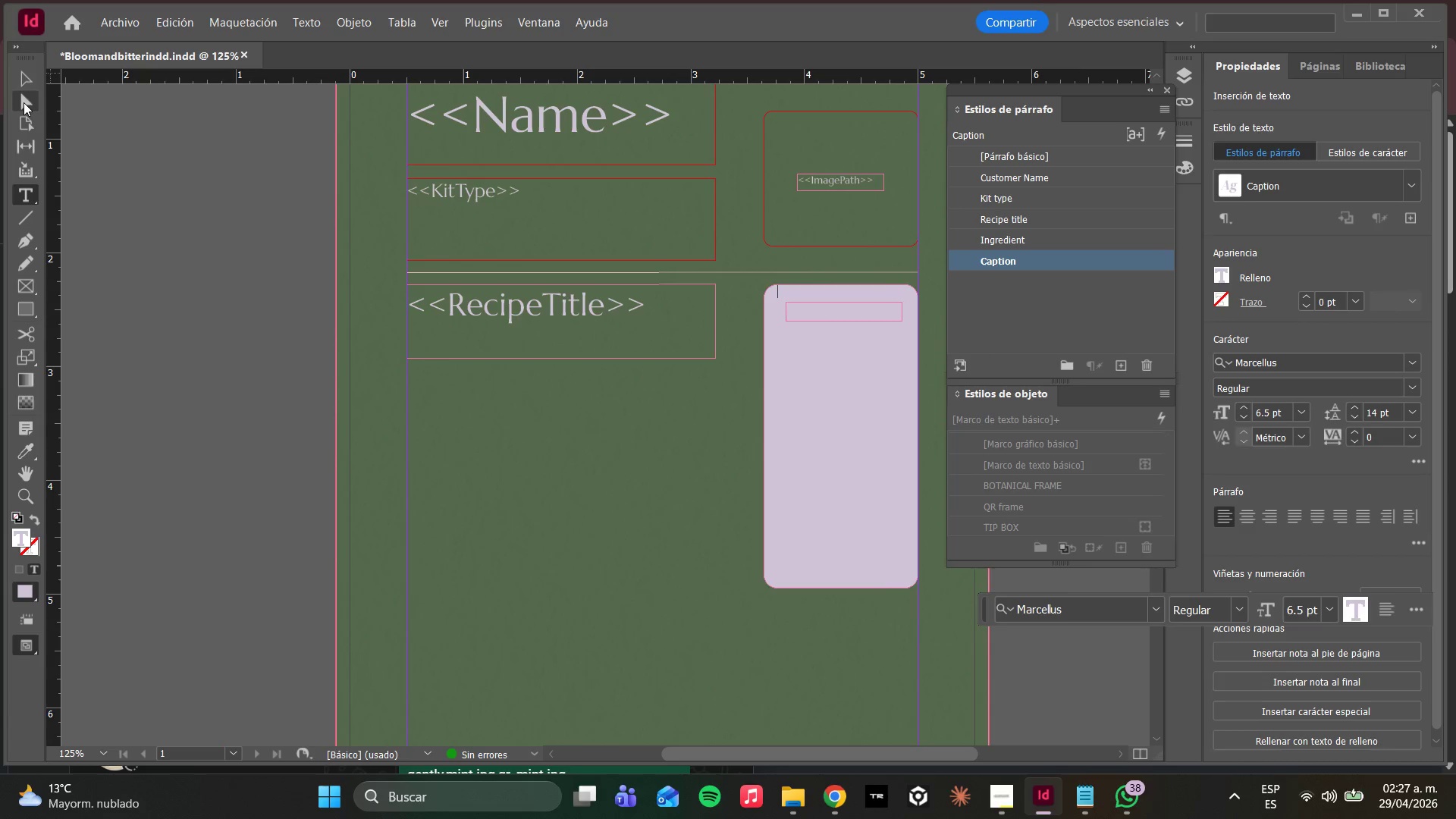 
left_click([24, 101])
 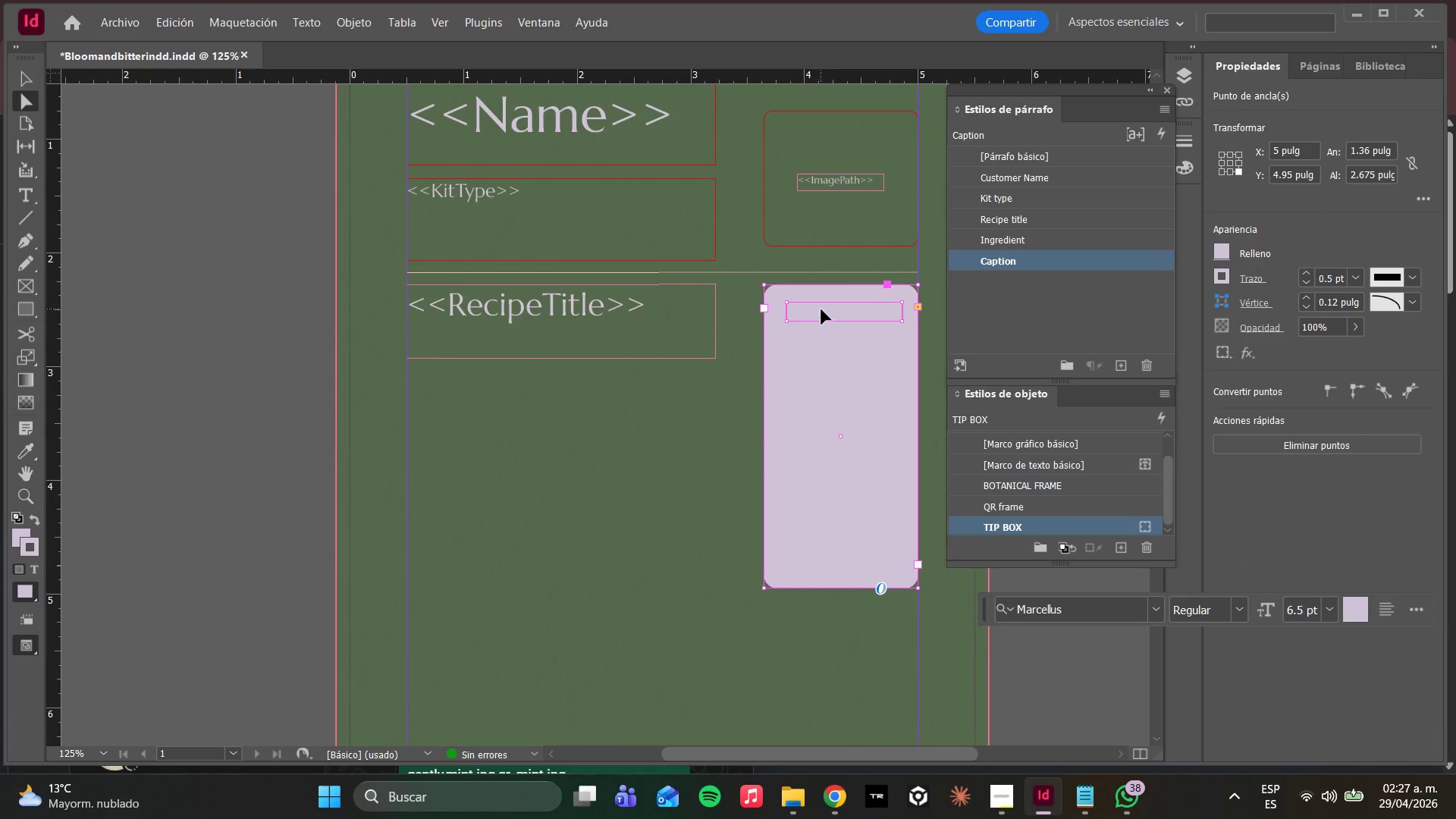 
double_click([821, 308])
 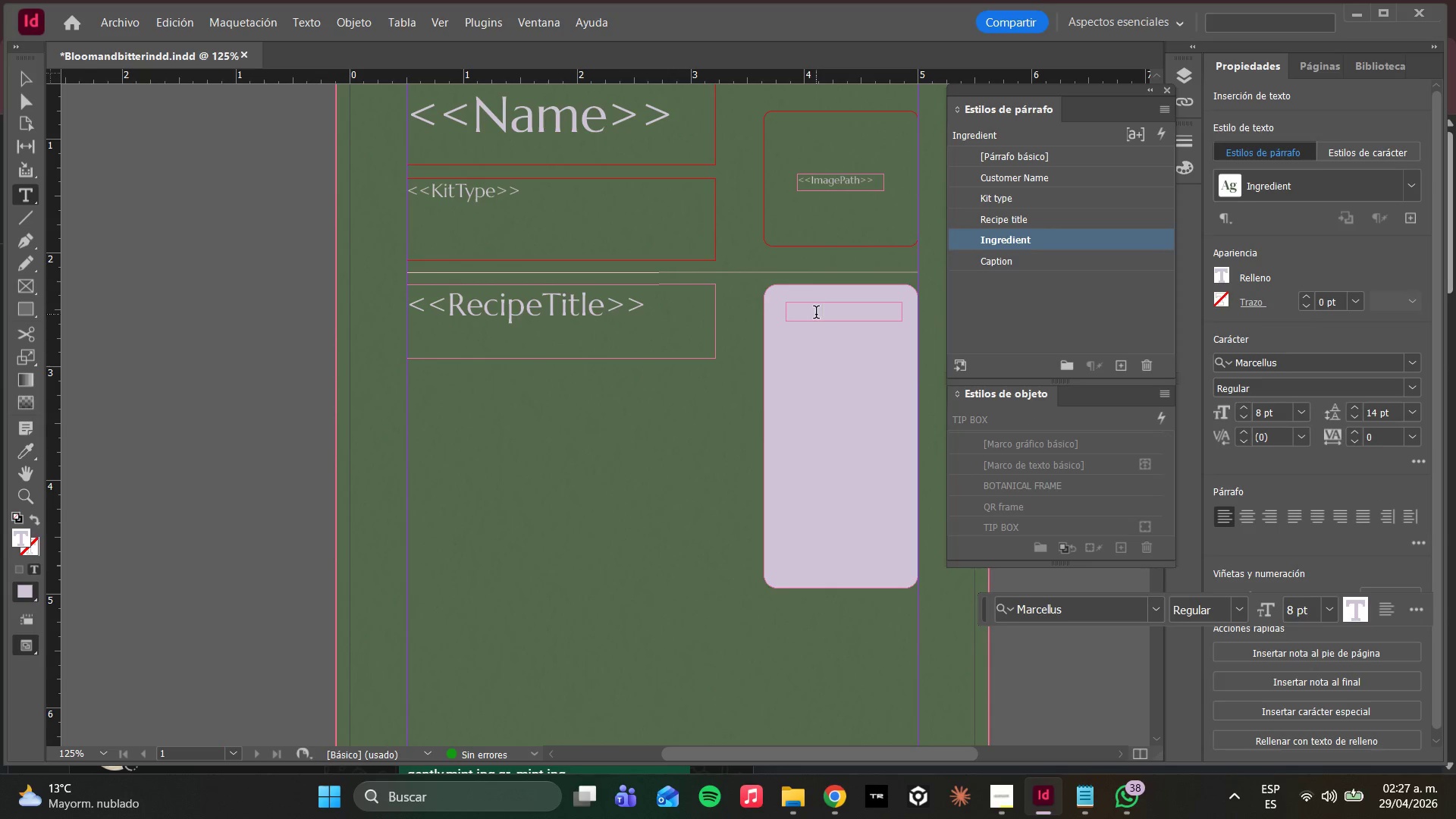 
key(Control+A)
 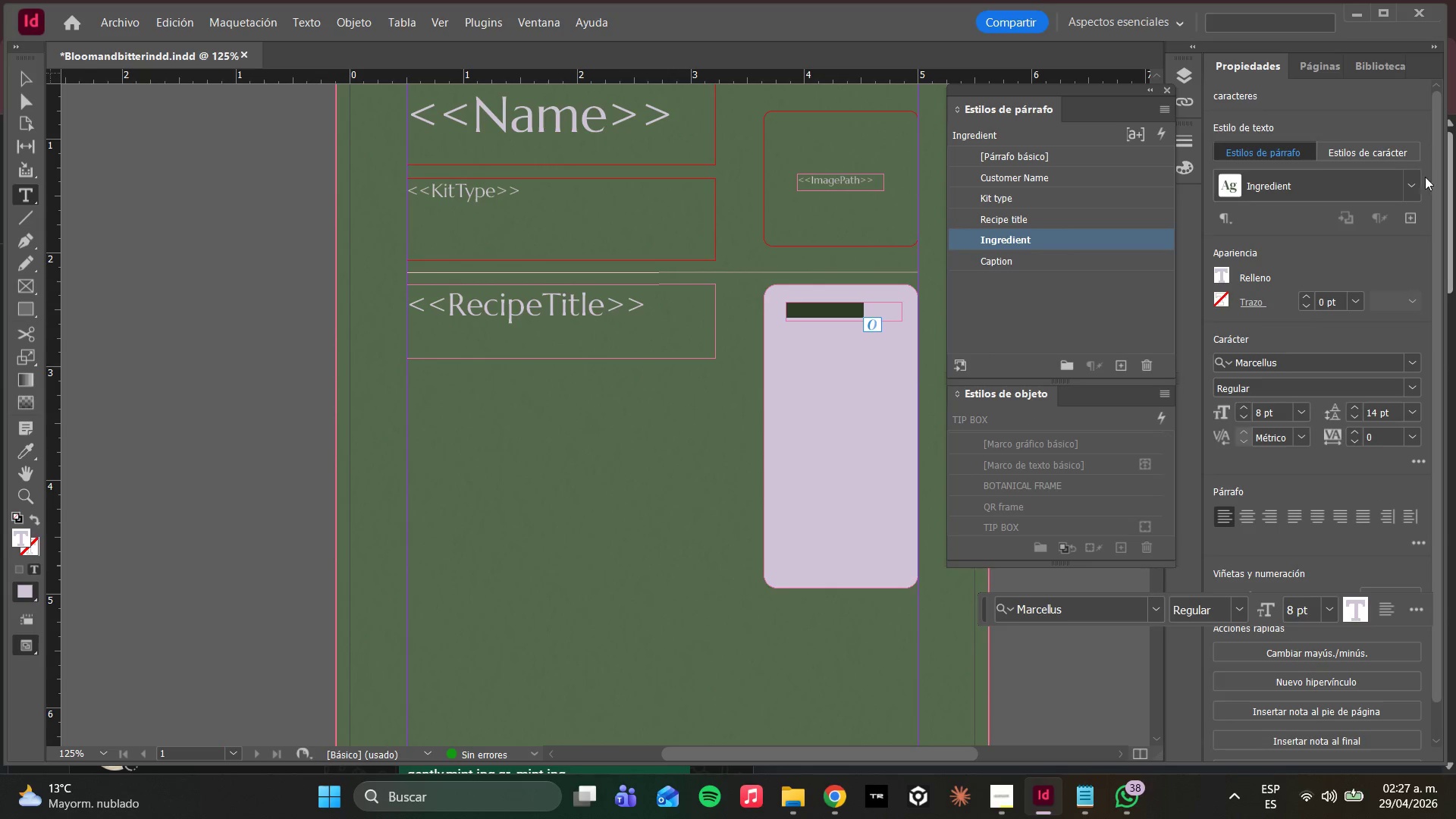 
left_click([1421, 183])
 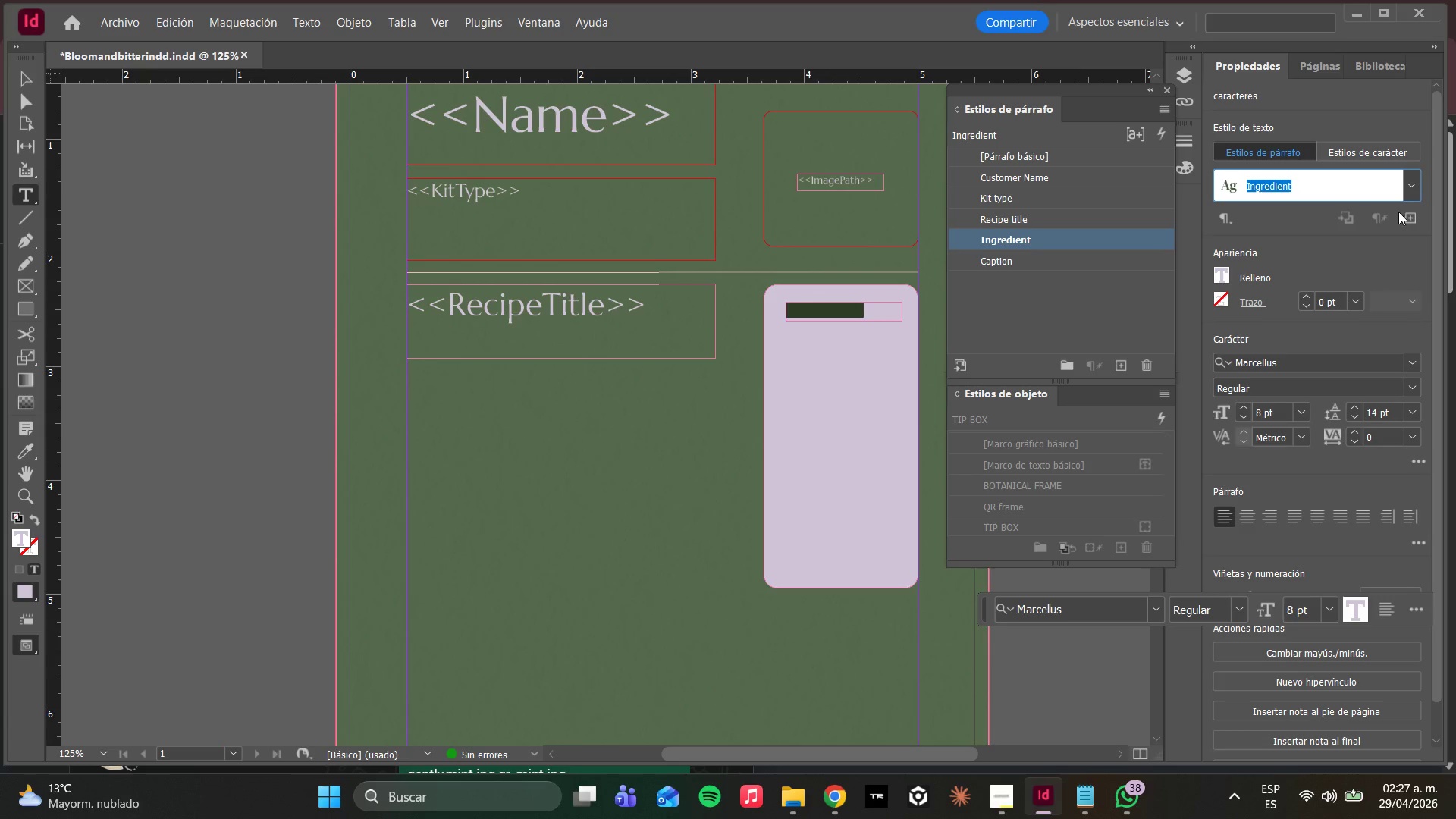 
left_click([1407, 182])
 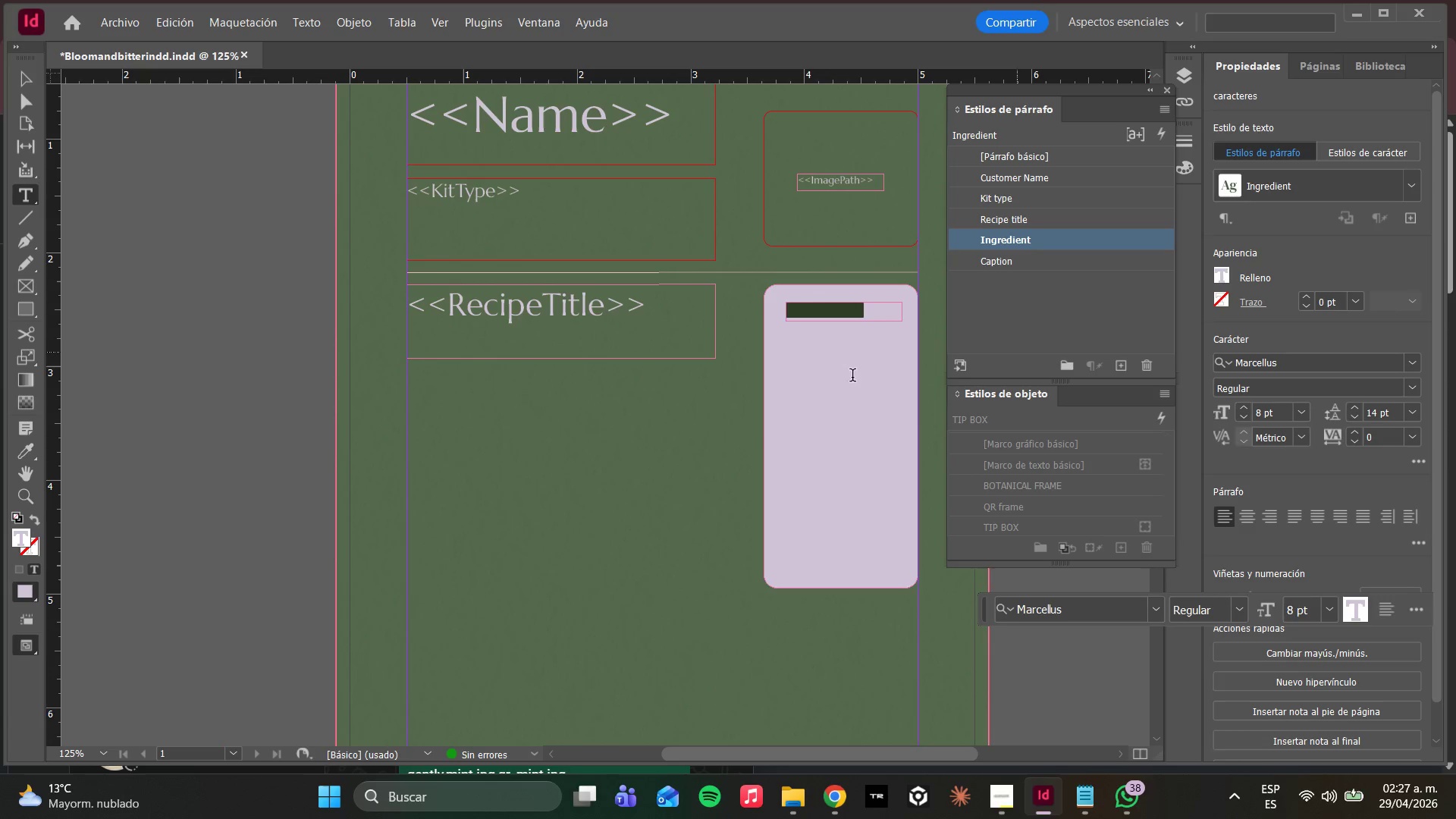 
left_click([861, 395])
 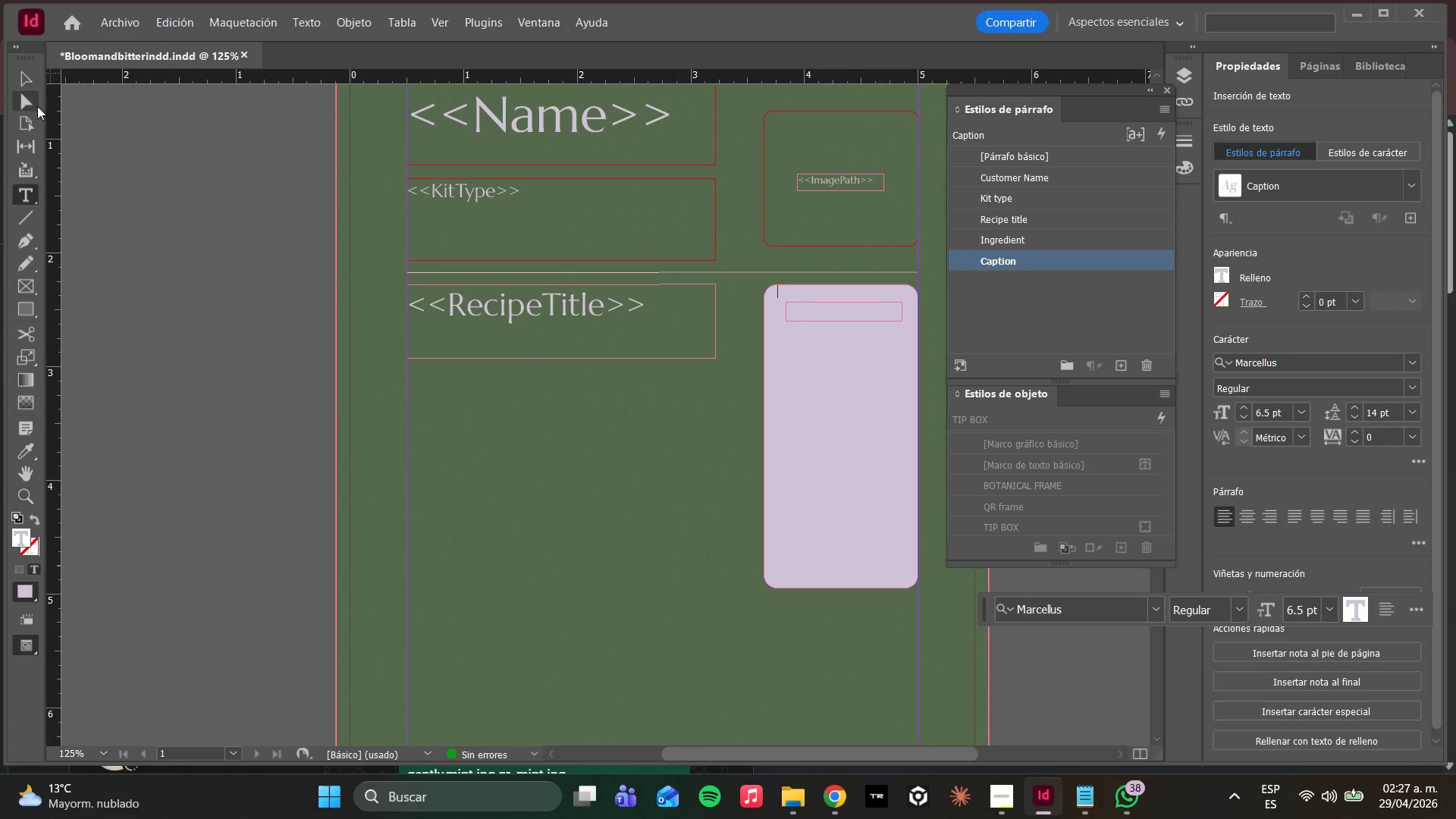 
left_click([36, 97])
 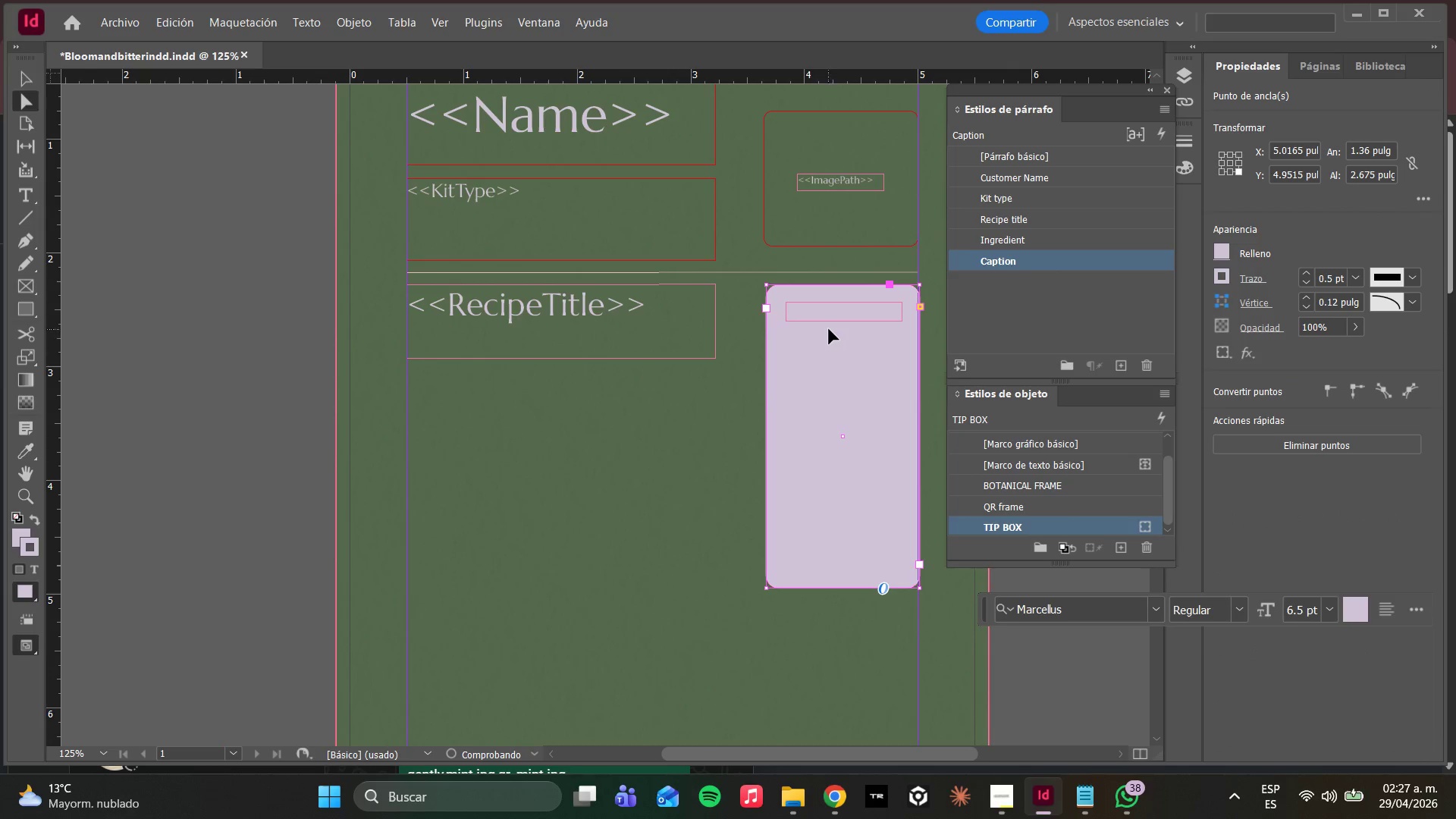 
left_click([814, 313])
 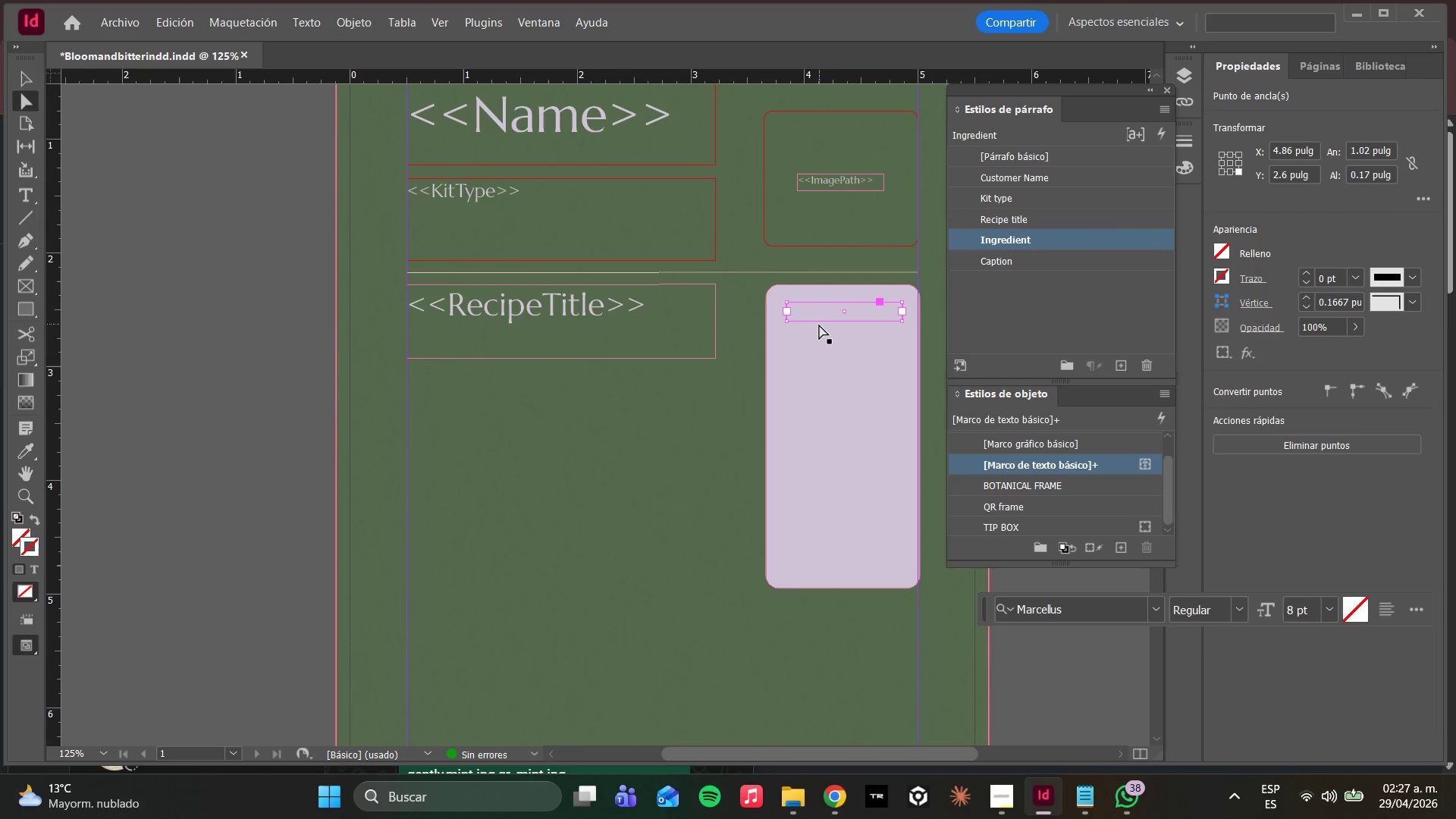 
left_click_drag(start_coordinate=[819, 324], to_coordinate=[822, 348])
 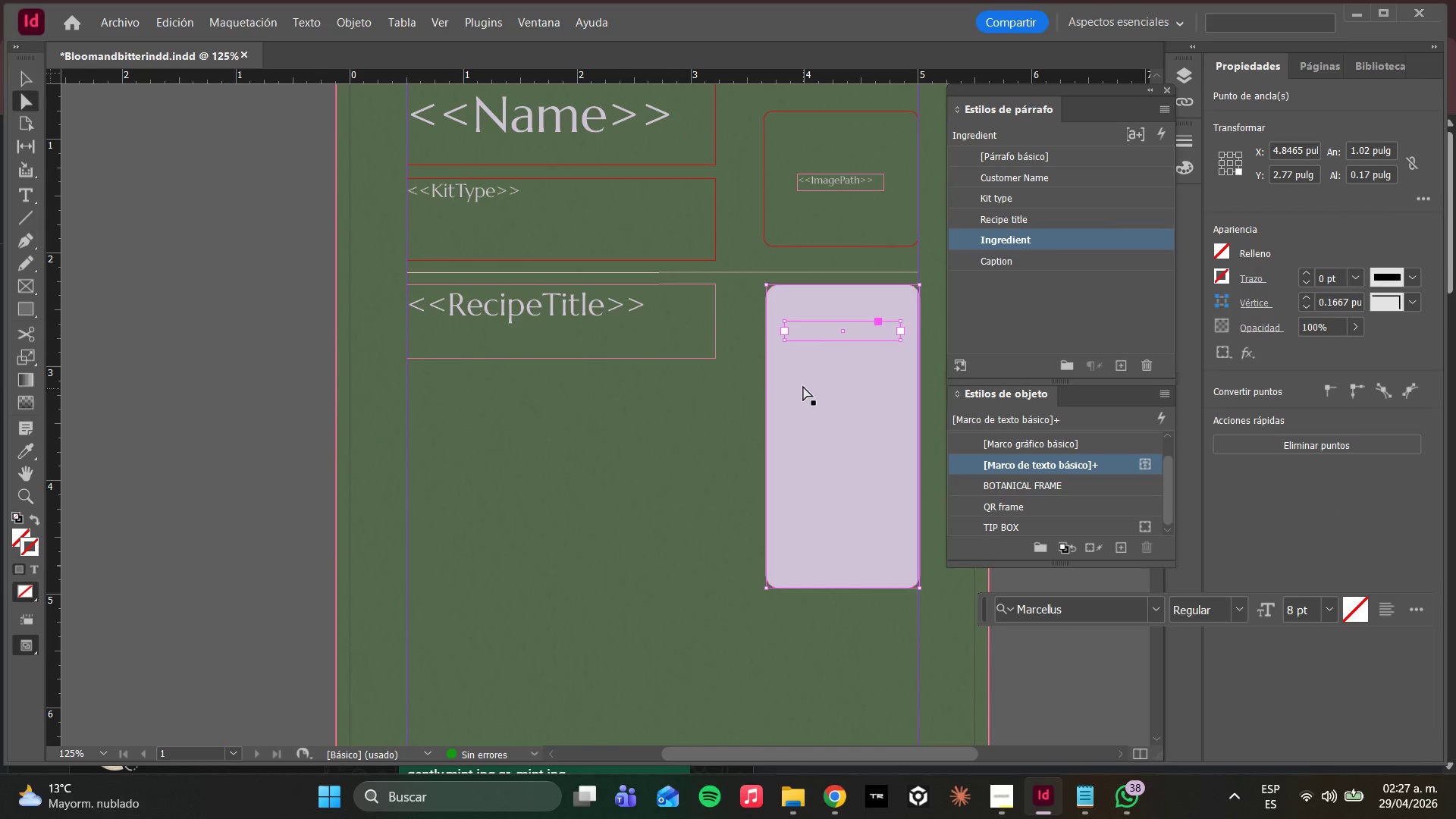 
key(Delete)
 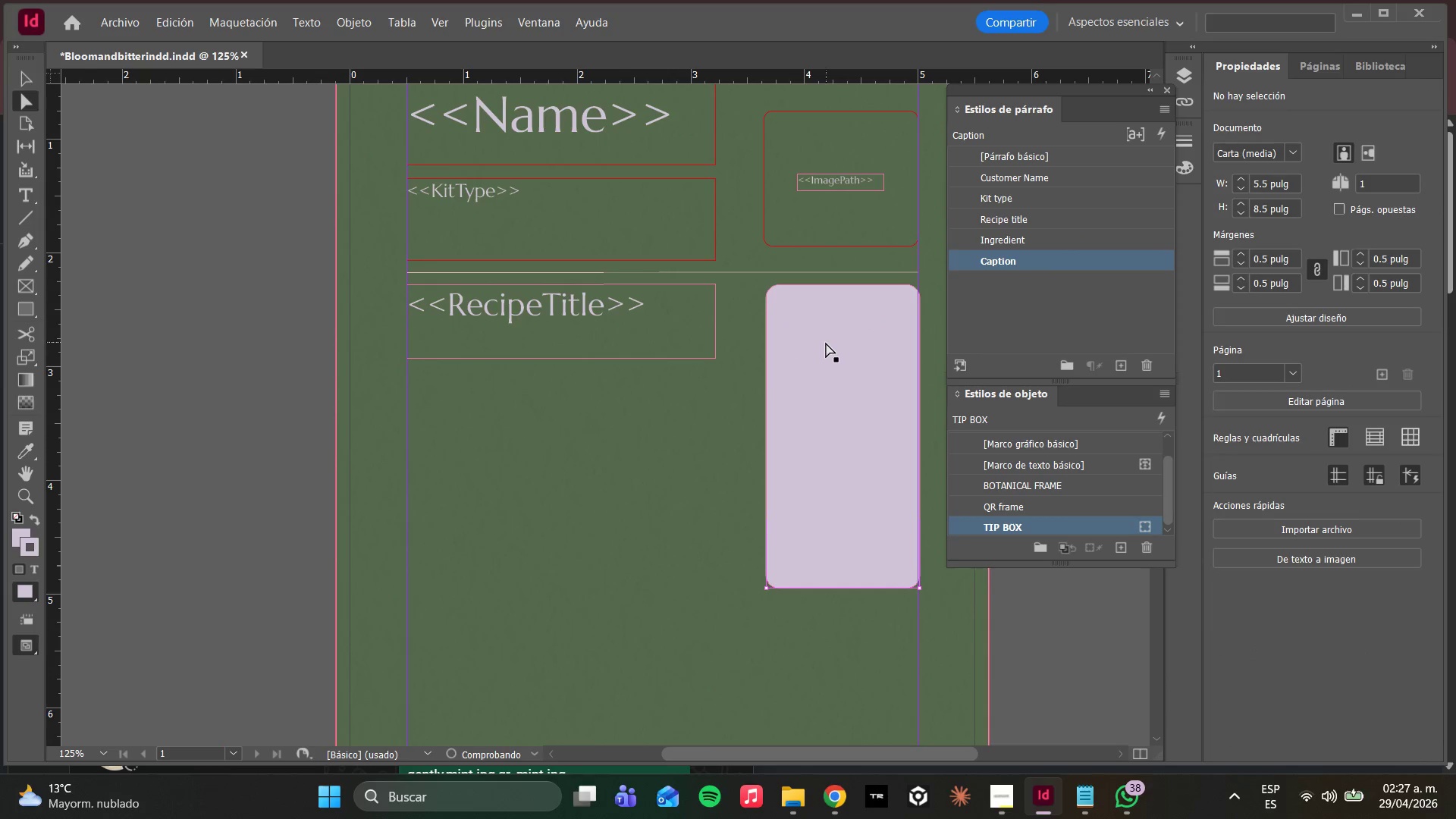 
key(Delete)
 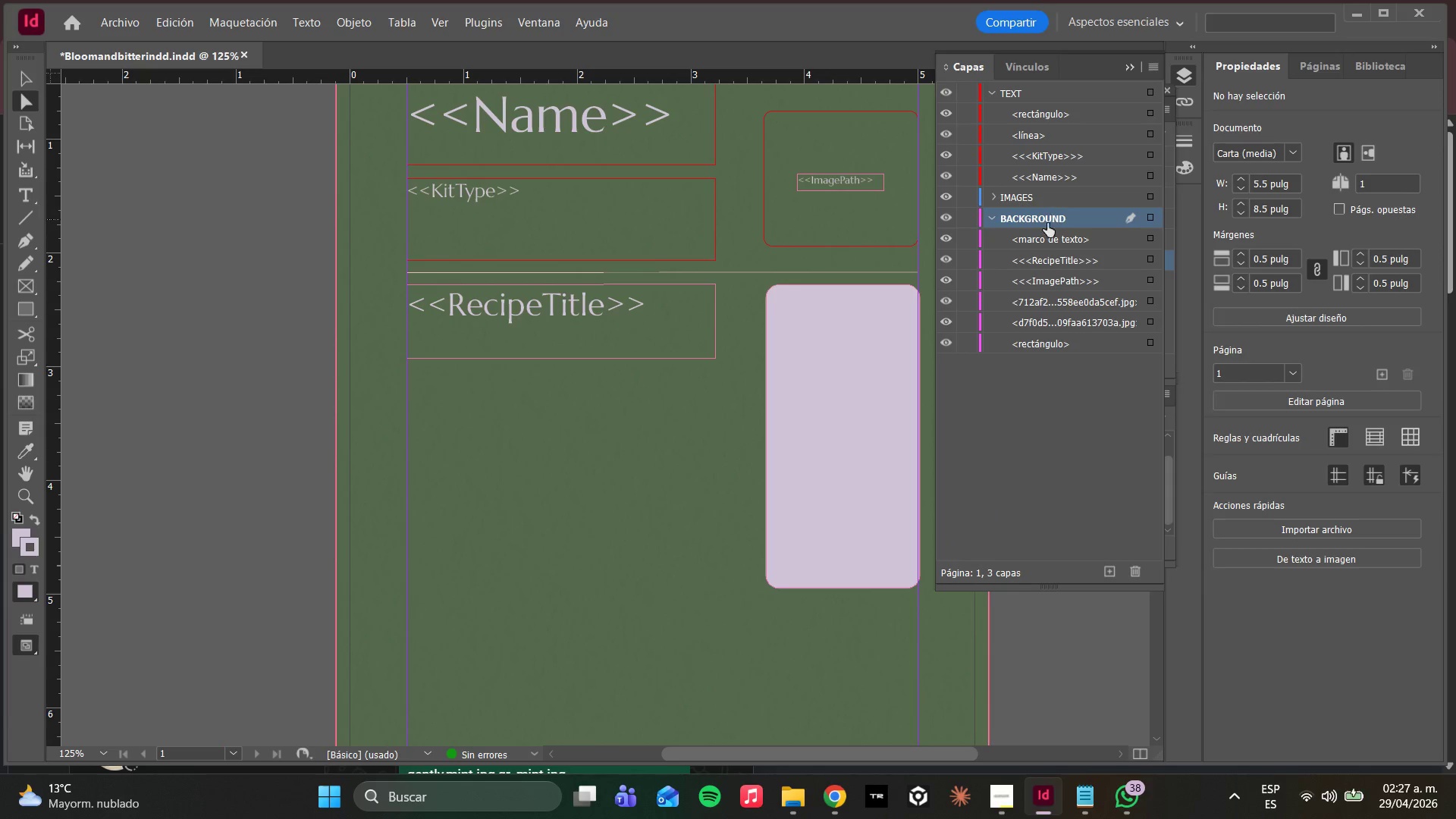 
left_click_drag(start_coordinate=[1044, 238], to_coordinate=[1043, 213])
 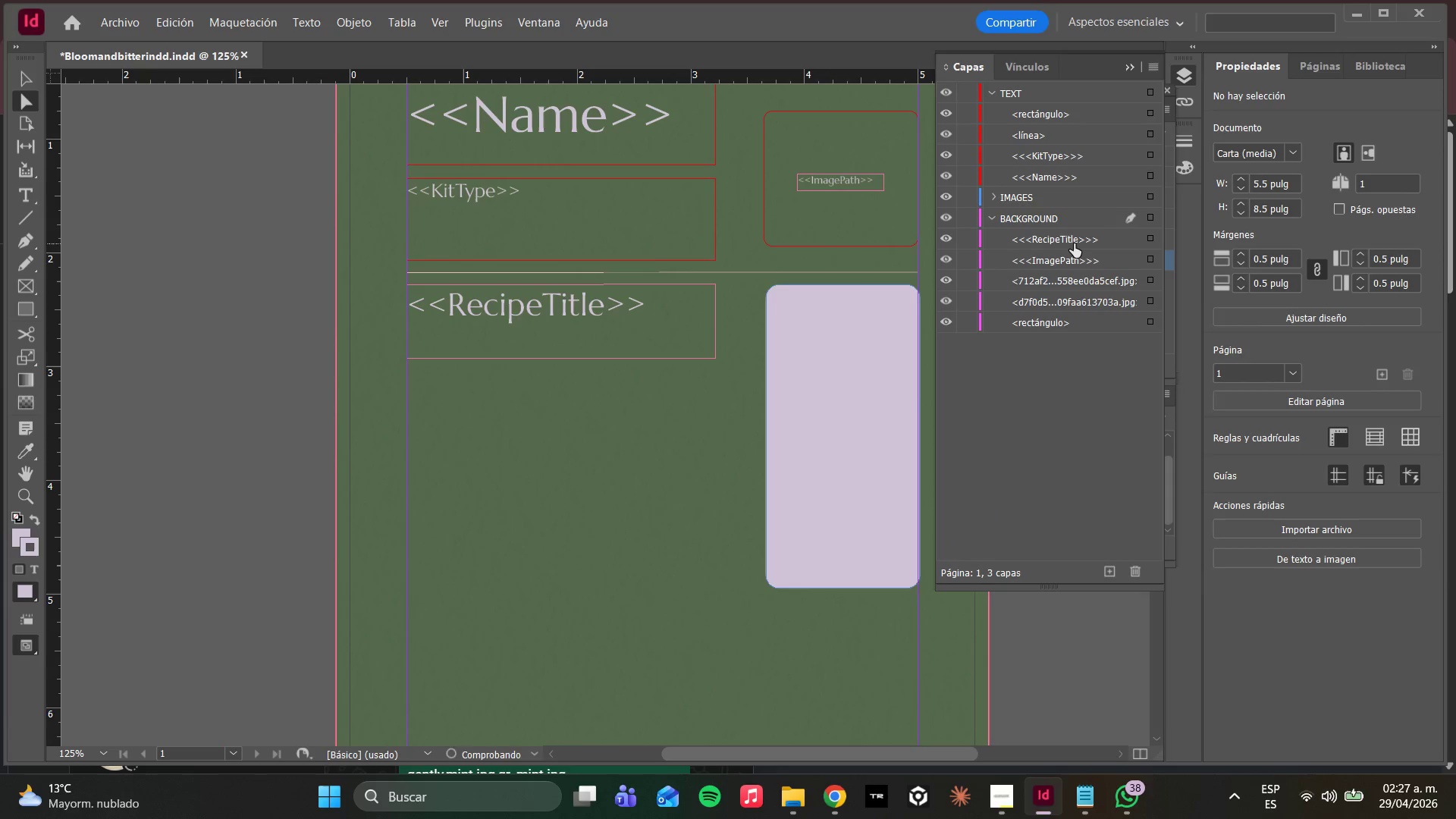 
left_click_drag(start_coordinate=[1071, 240], to_coordinate=[1054, 183])
 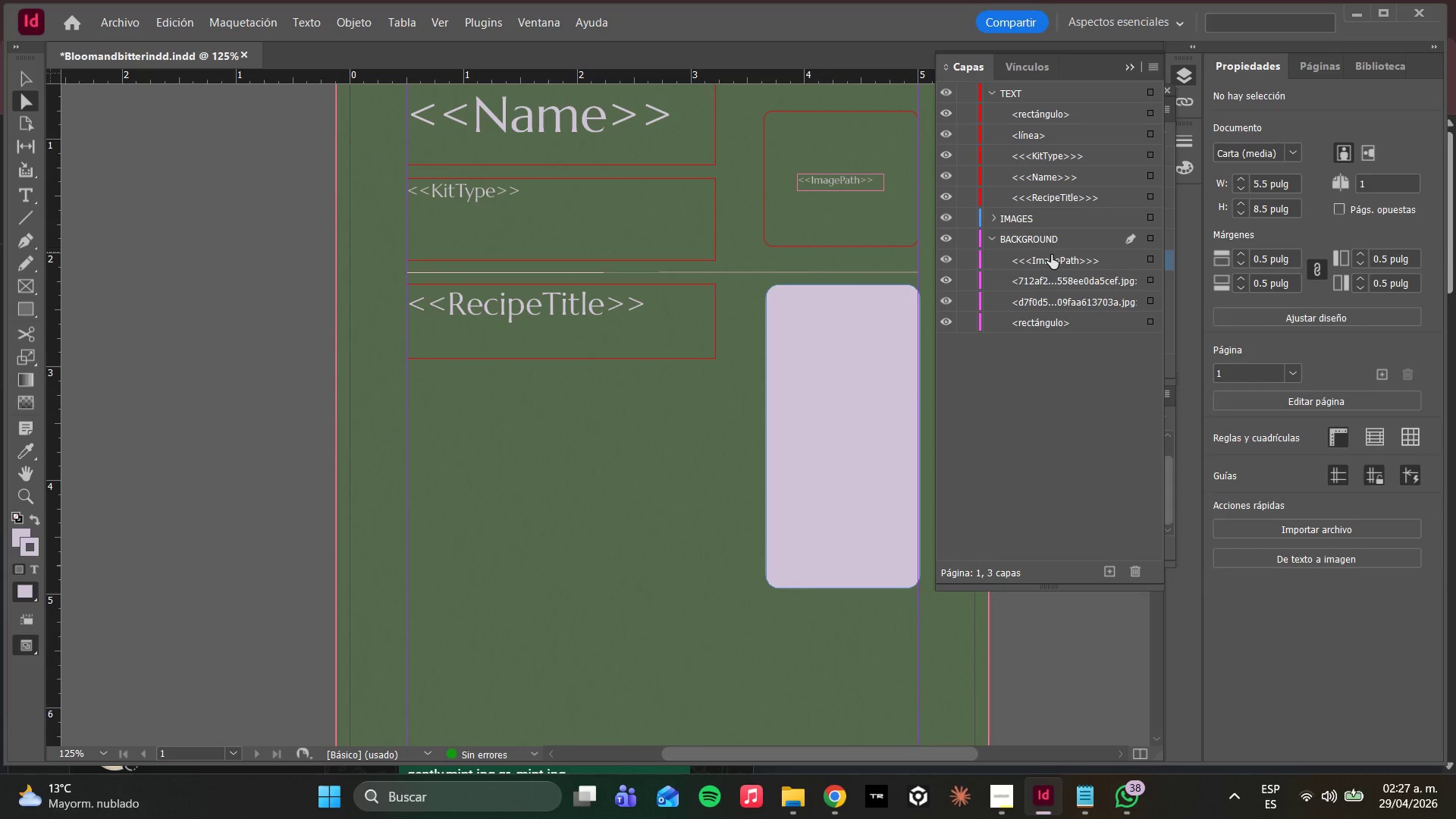 
left_click_drag(start_coordinate=[1050, 265], to_coordinate=[1037, 209])
 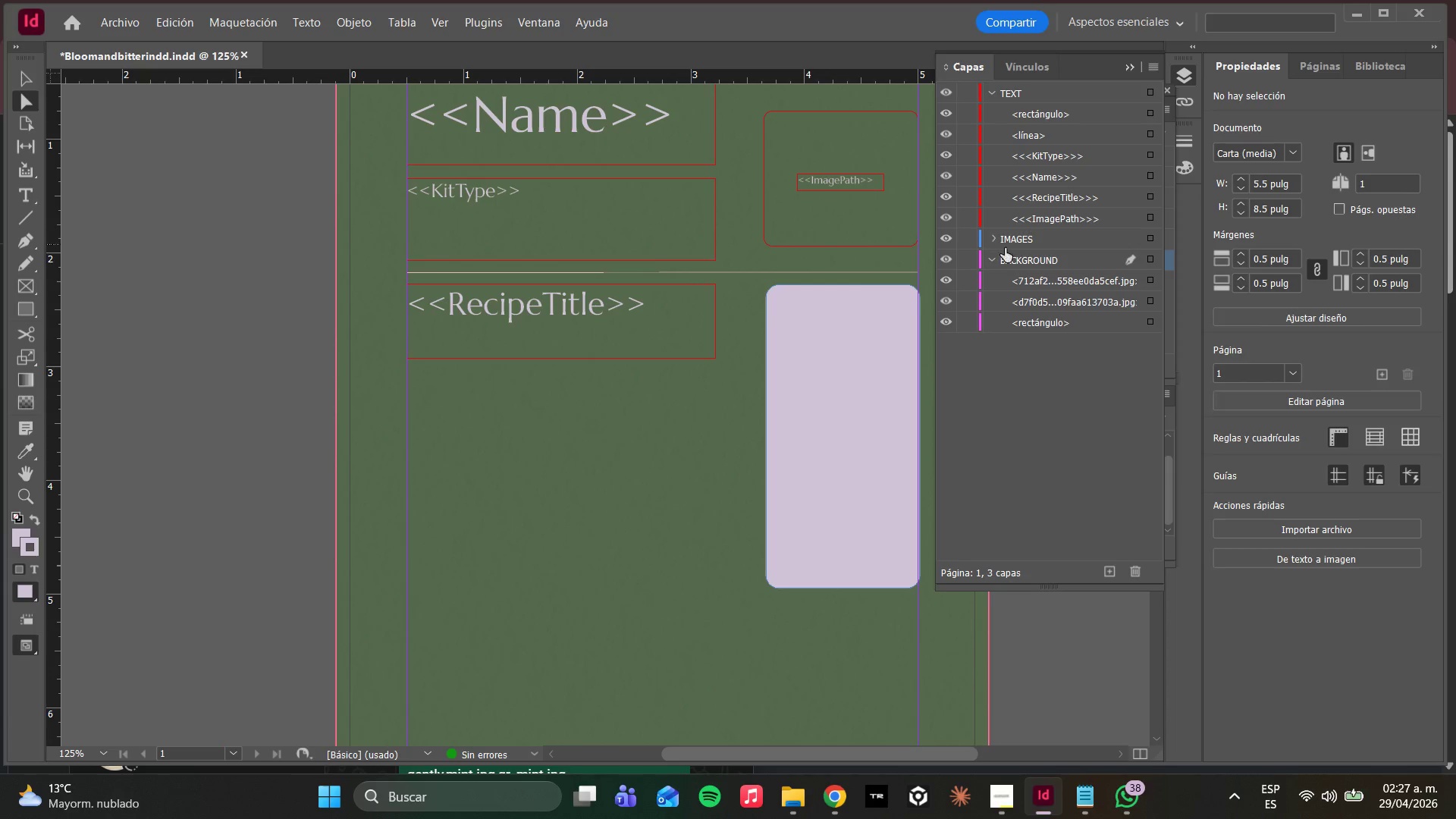 
left_click_drag(start_coordinate=[1025, 283], to_coordinate=[1021, 247])
 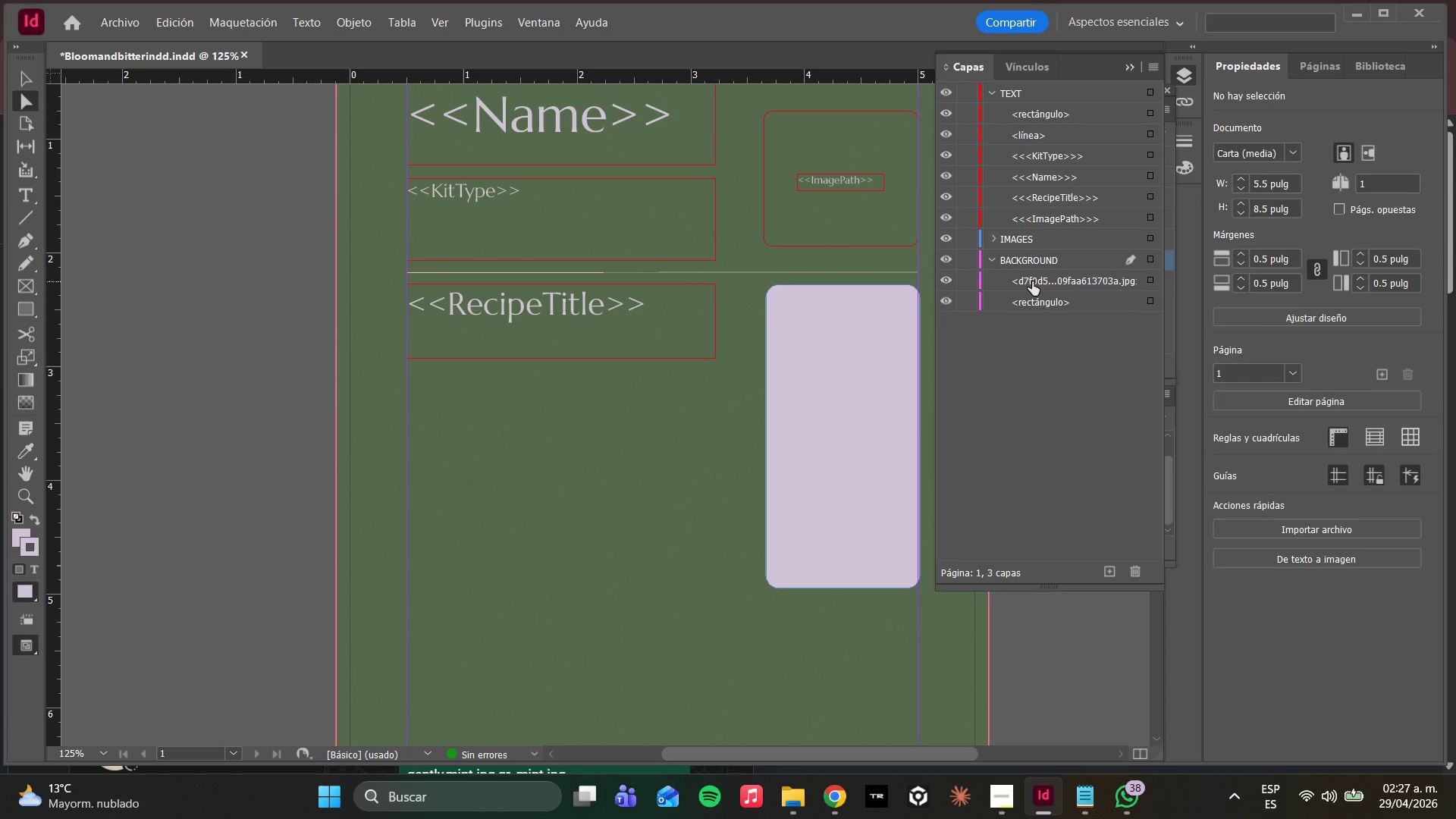 
left_click_drag(start_coordinate=[1032, 281], to_coordinate=[1030, 249])
 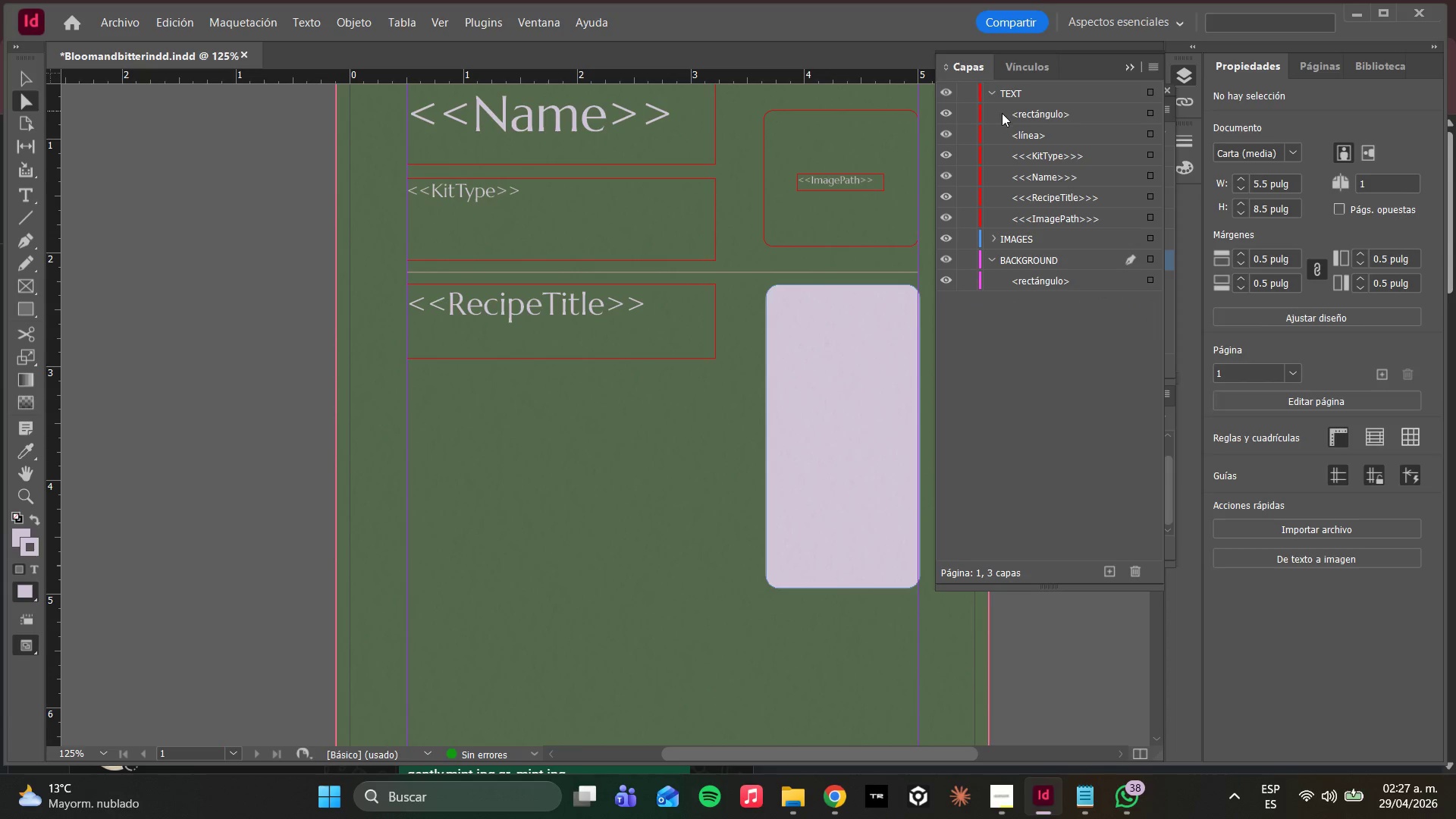 
double_click([1016, 134])
 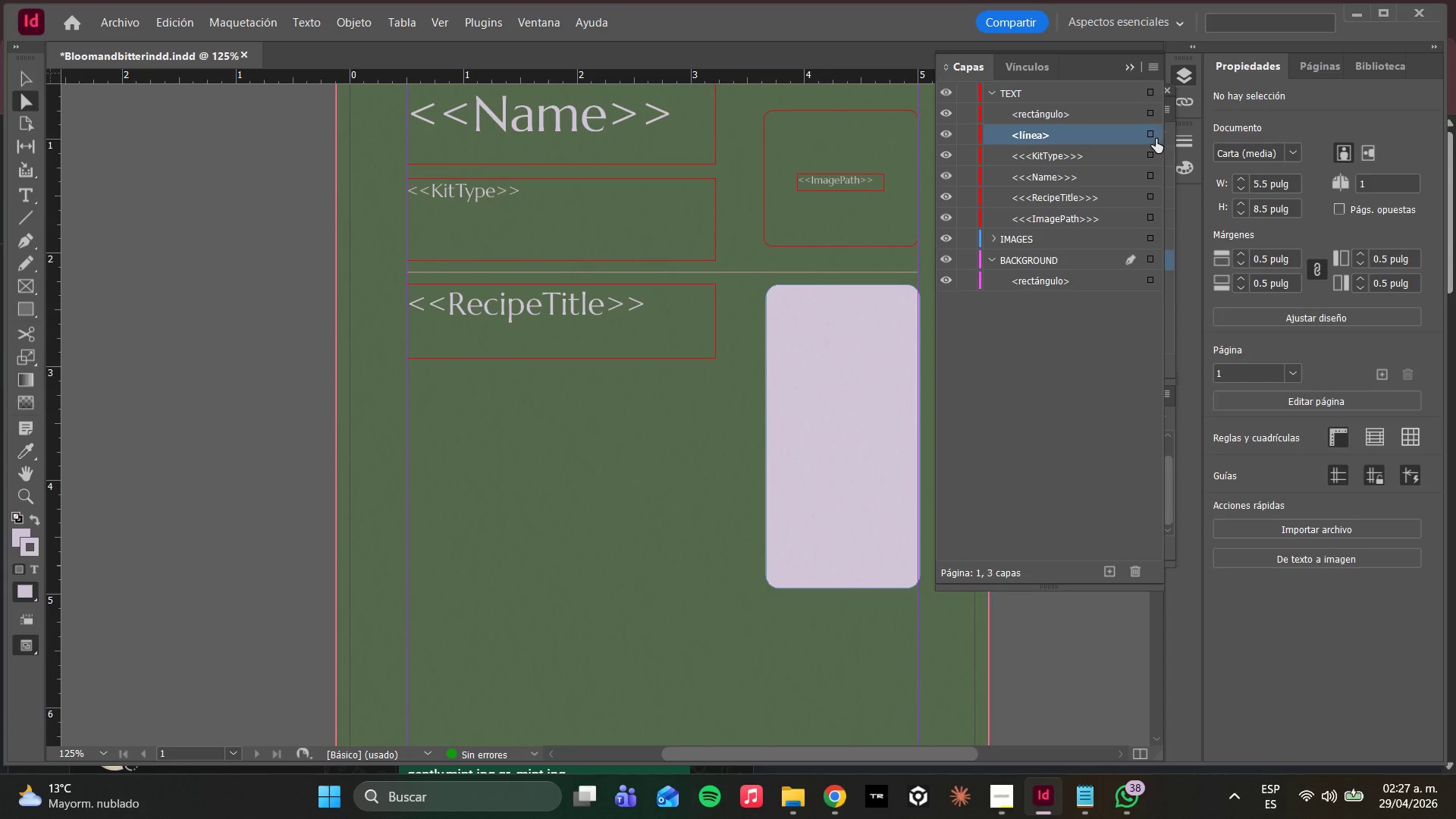 
left_click([1152, 137])
 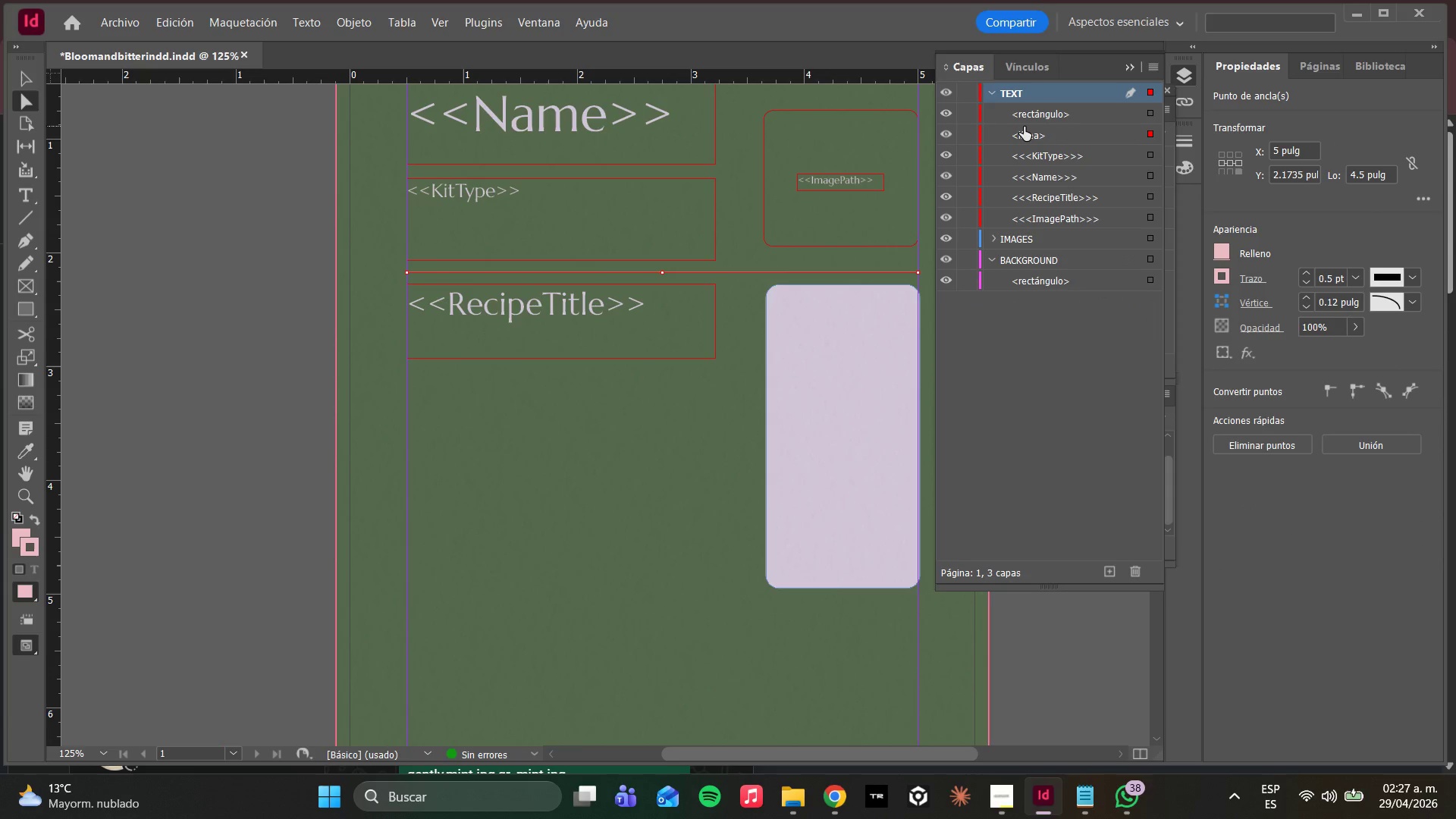 
left_click([1010, 111])
 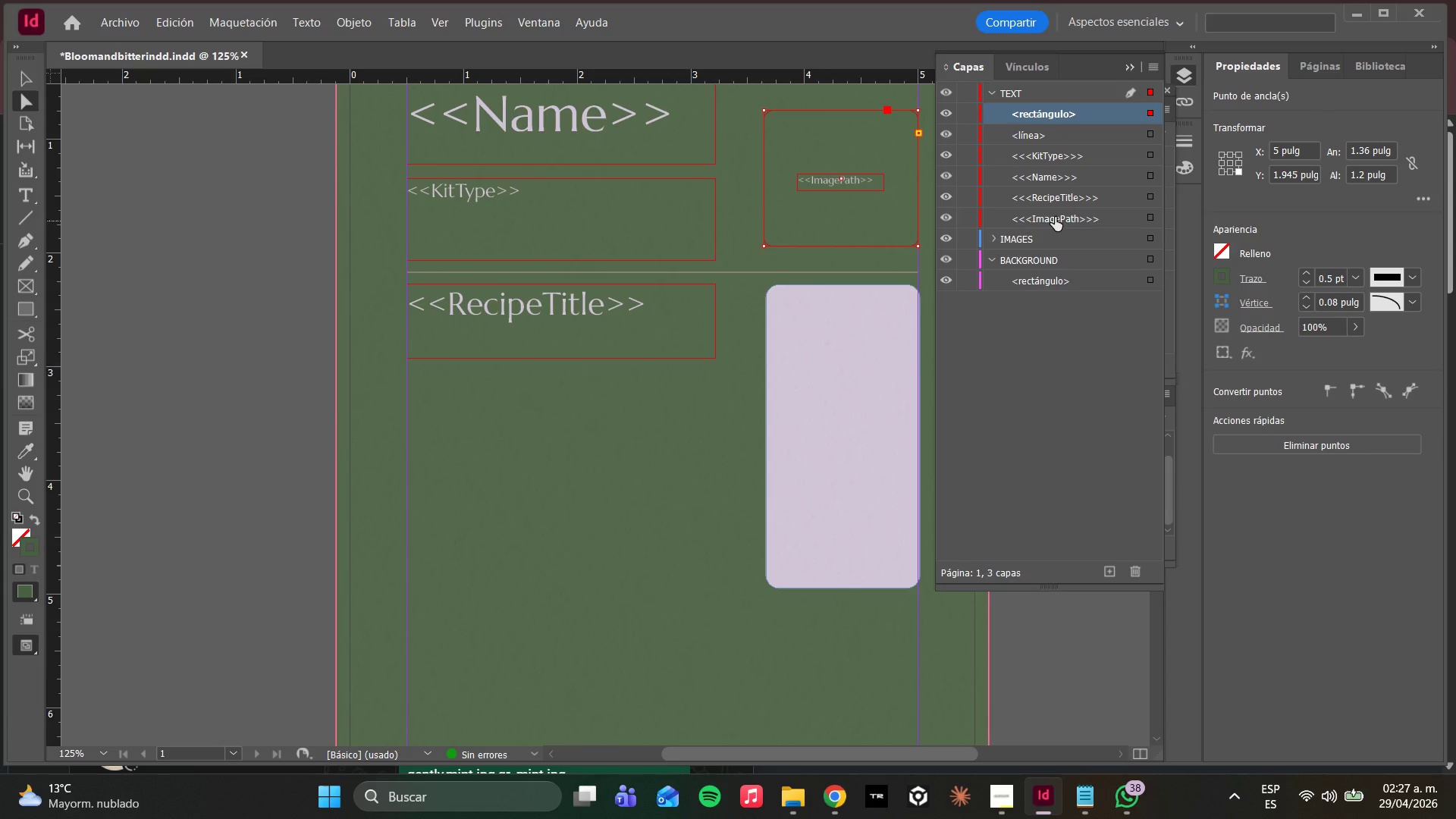 
left_click([1040, 206])
 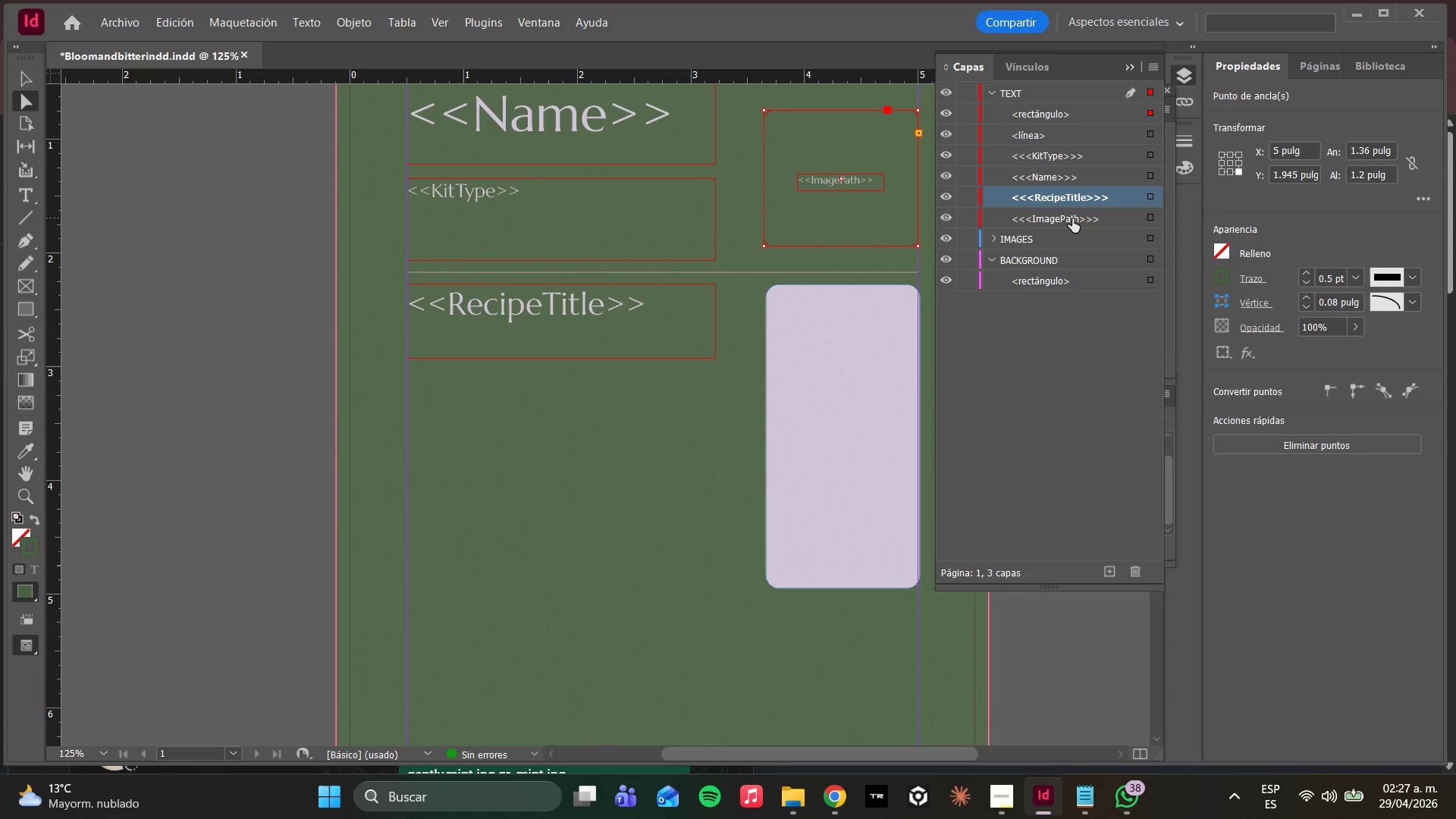 
left_click([1072, 218])
 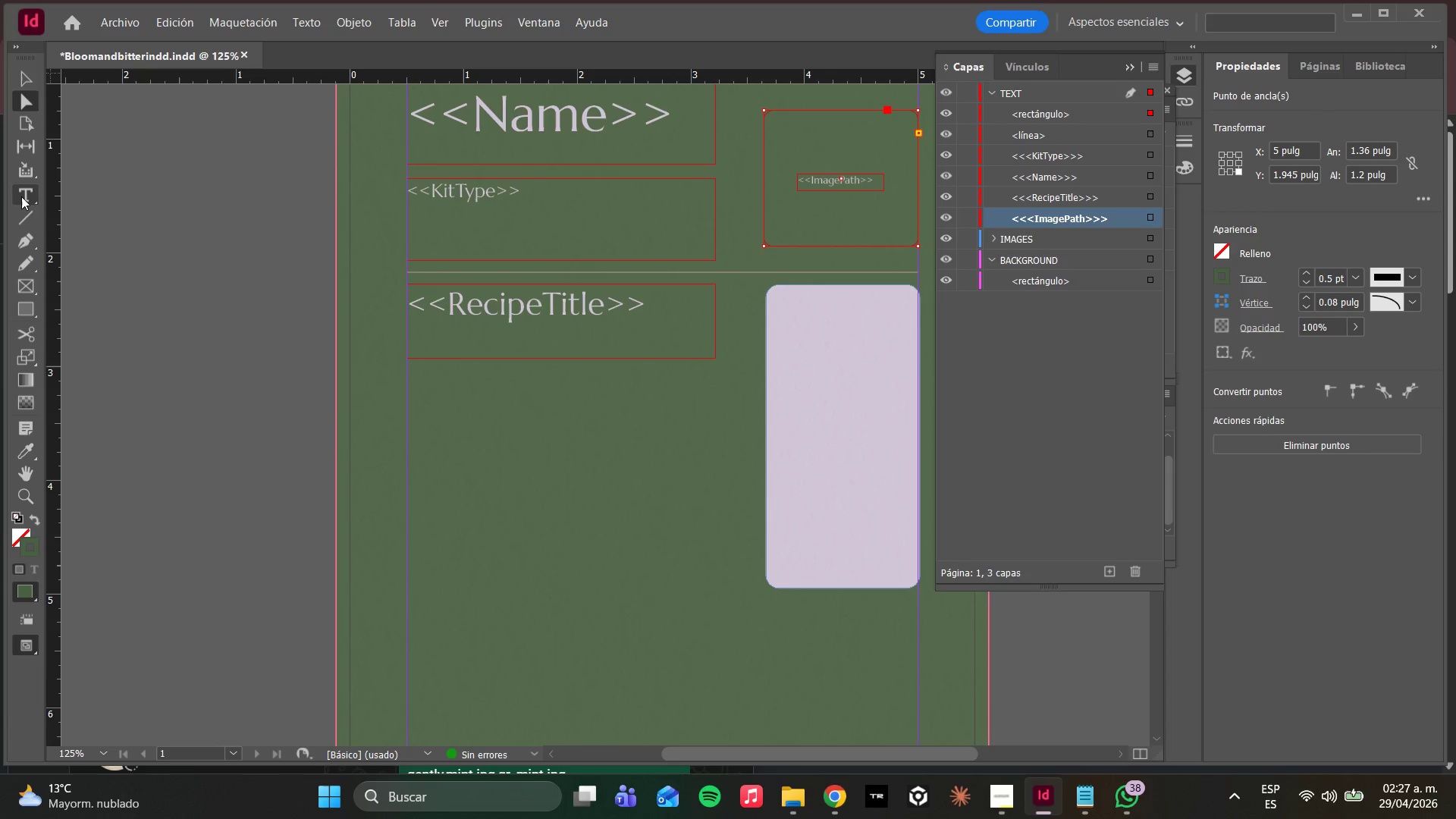 
left_click([24, 196])
 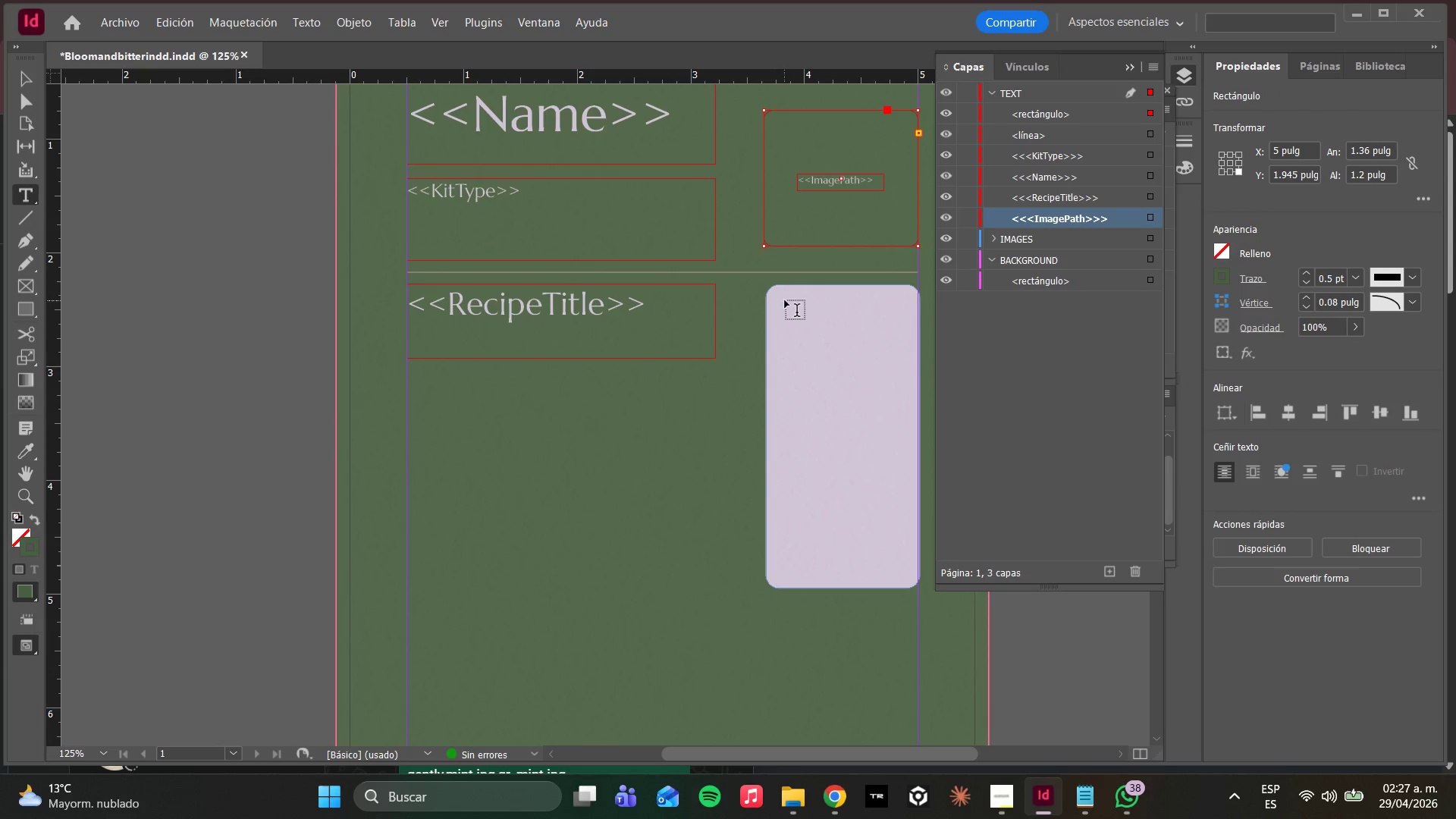 
left_click_drag(start_coordinate=[791, 299], to_coordinate=[900, 320])
 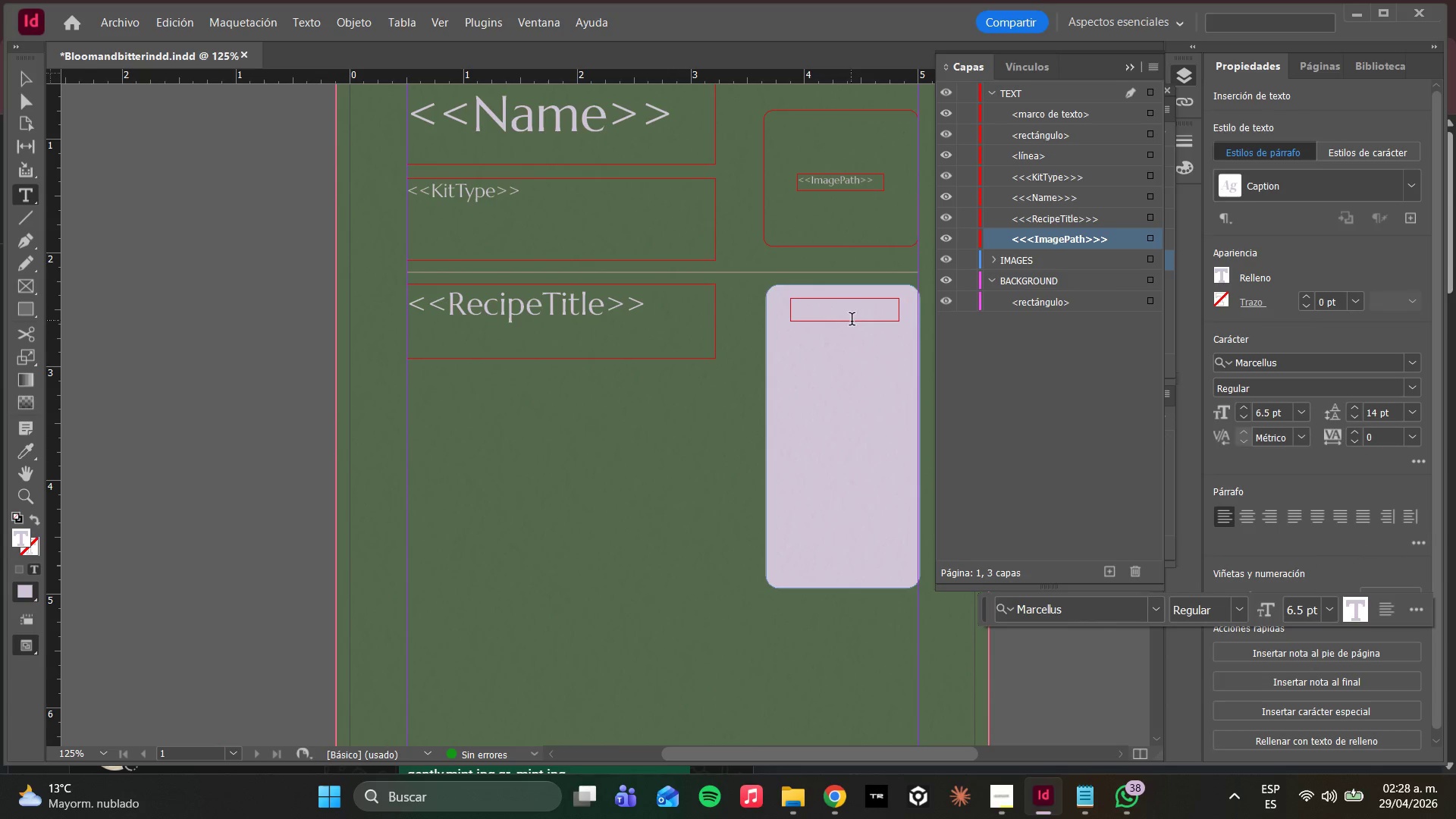 
type(INGREDIENTS)
 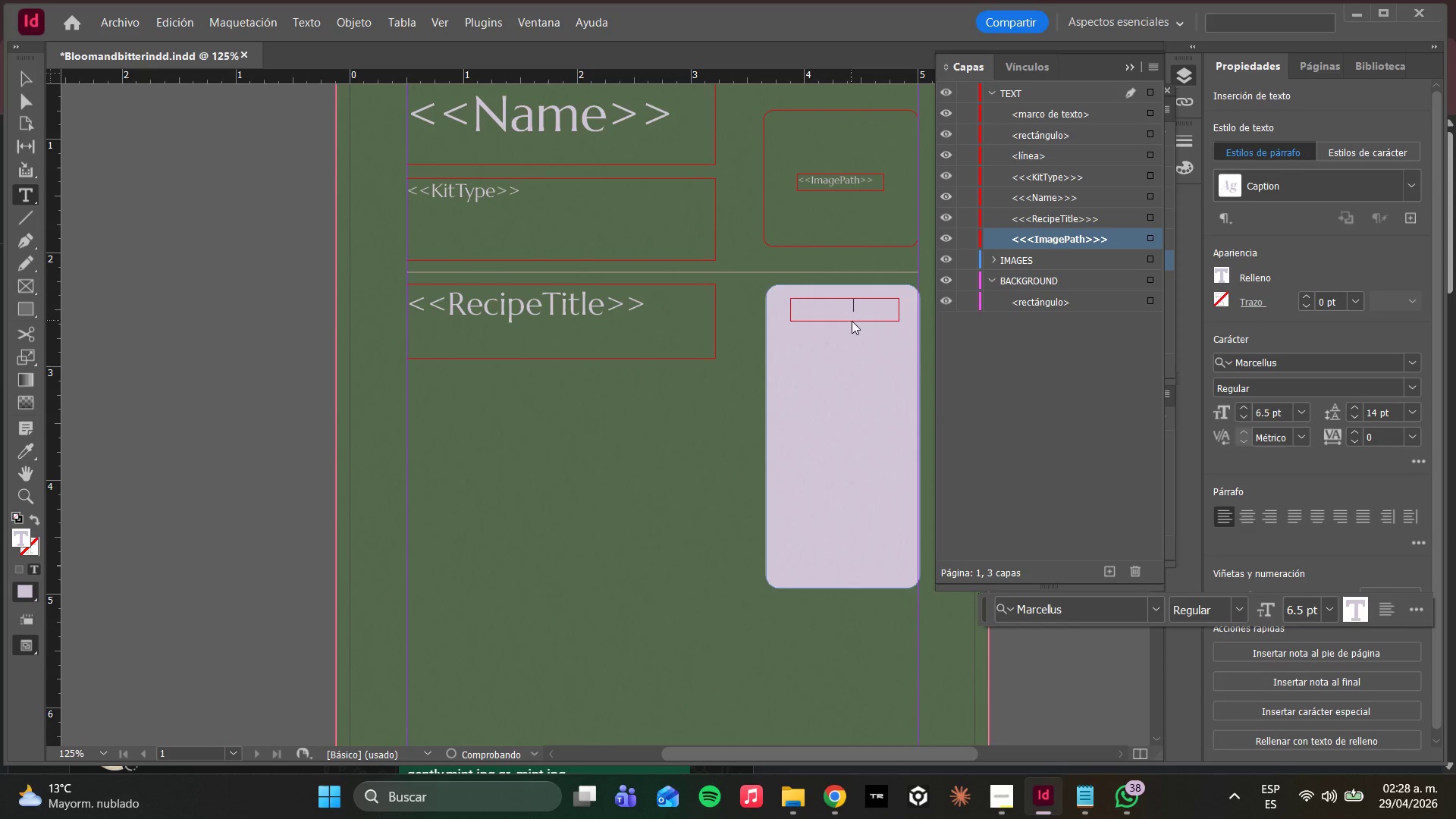 
key(Control+A)
 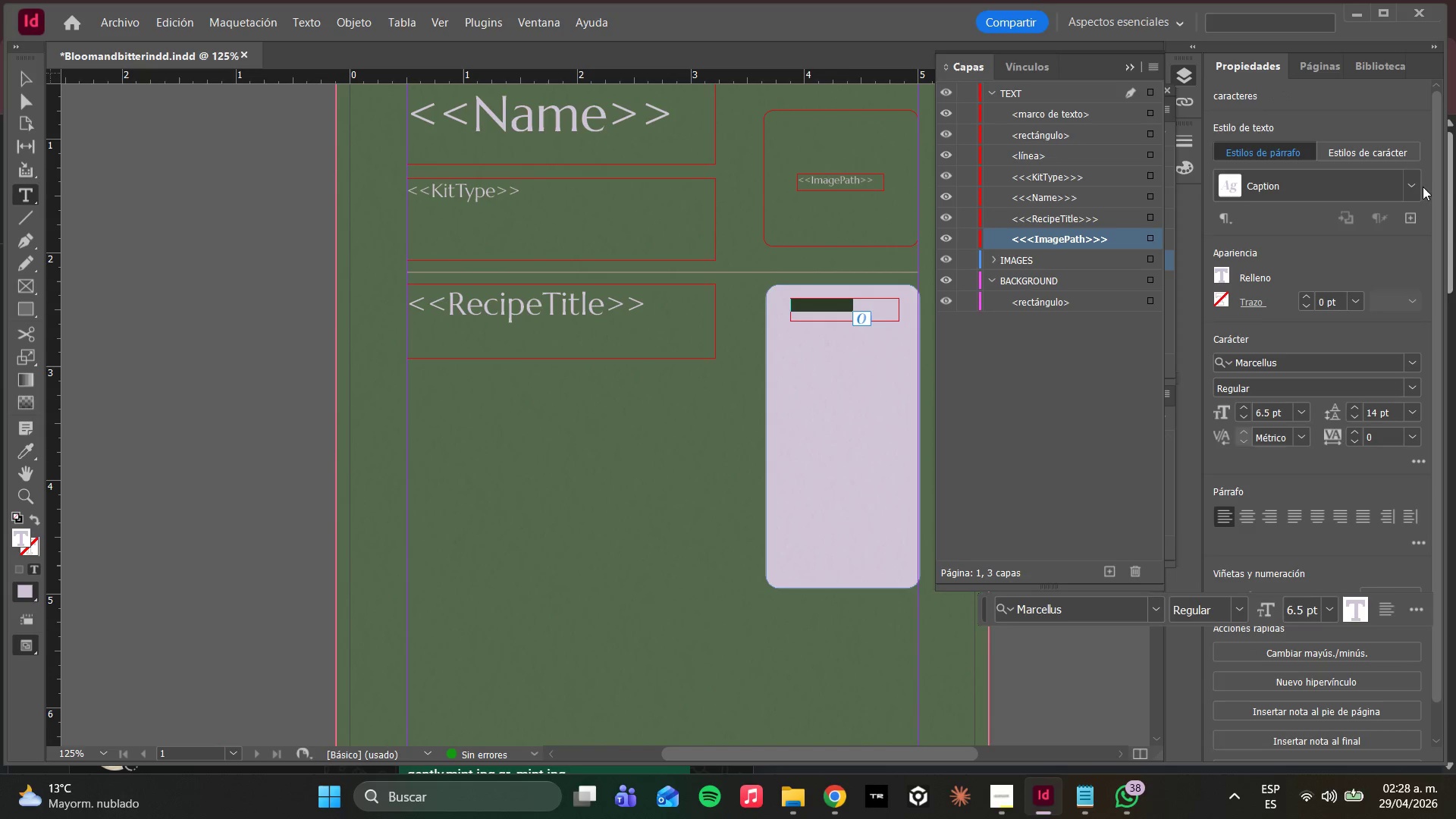 
left_click([1417, 187])
 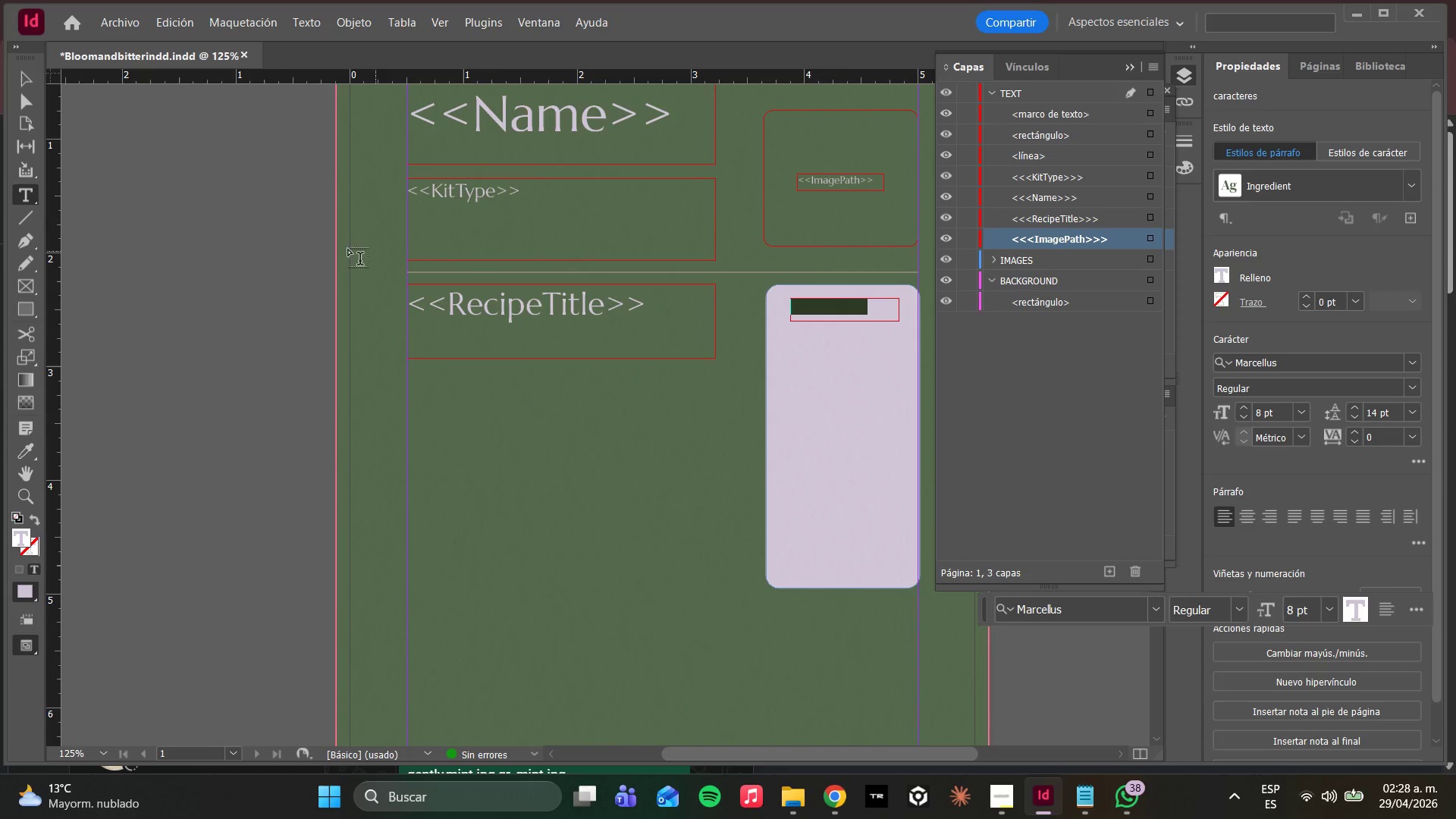 
left_click([833, 364])
 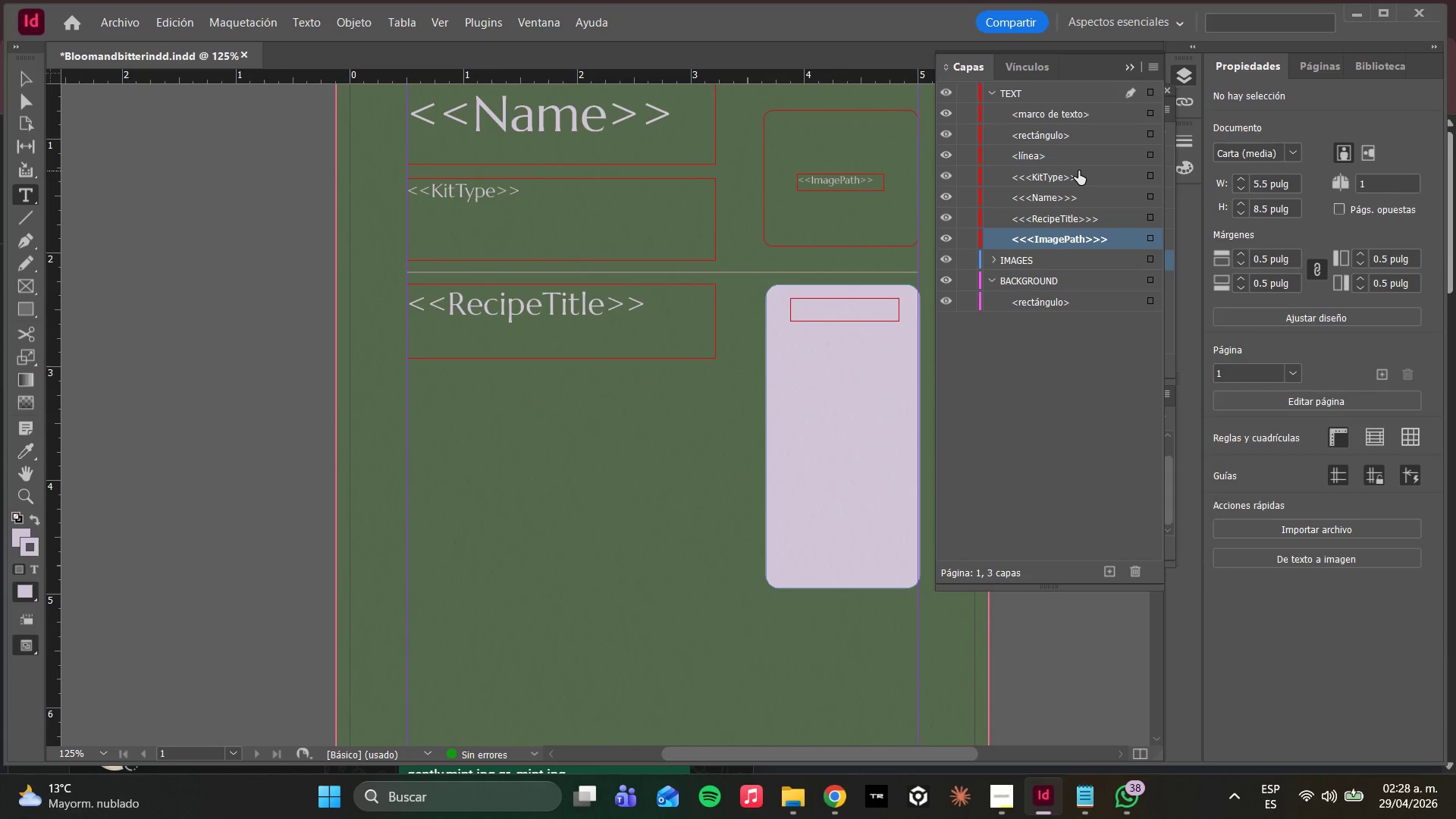 
scroll: coordinate [1072, 184], scroll_direction: up, amount: 3.0
 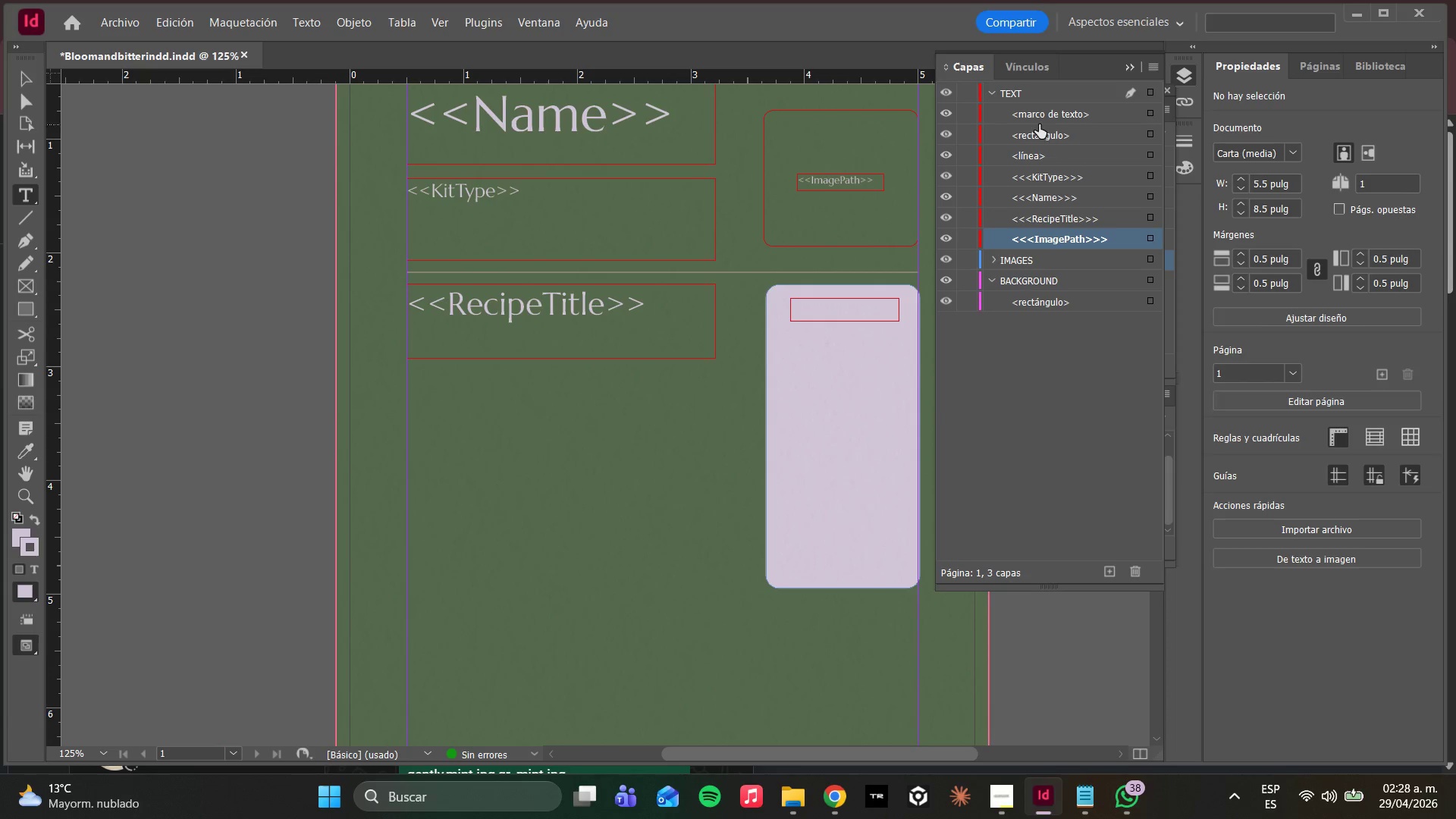 
left_click([1025, 108])
 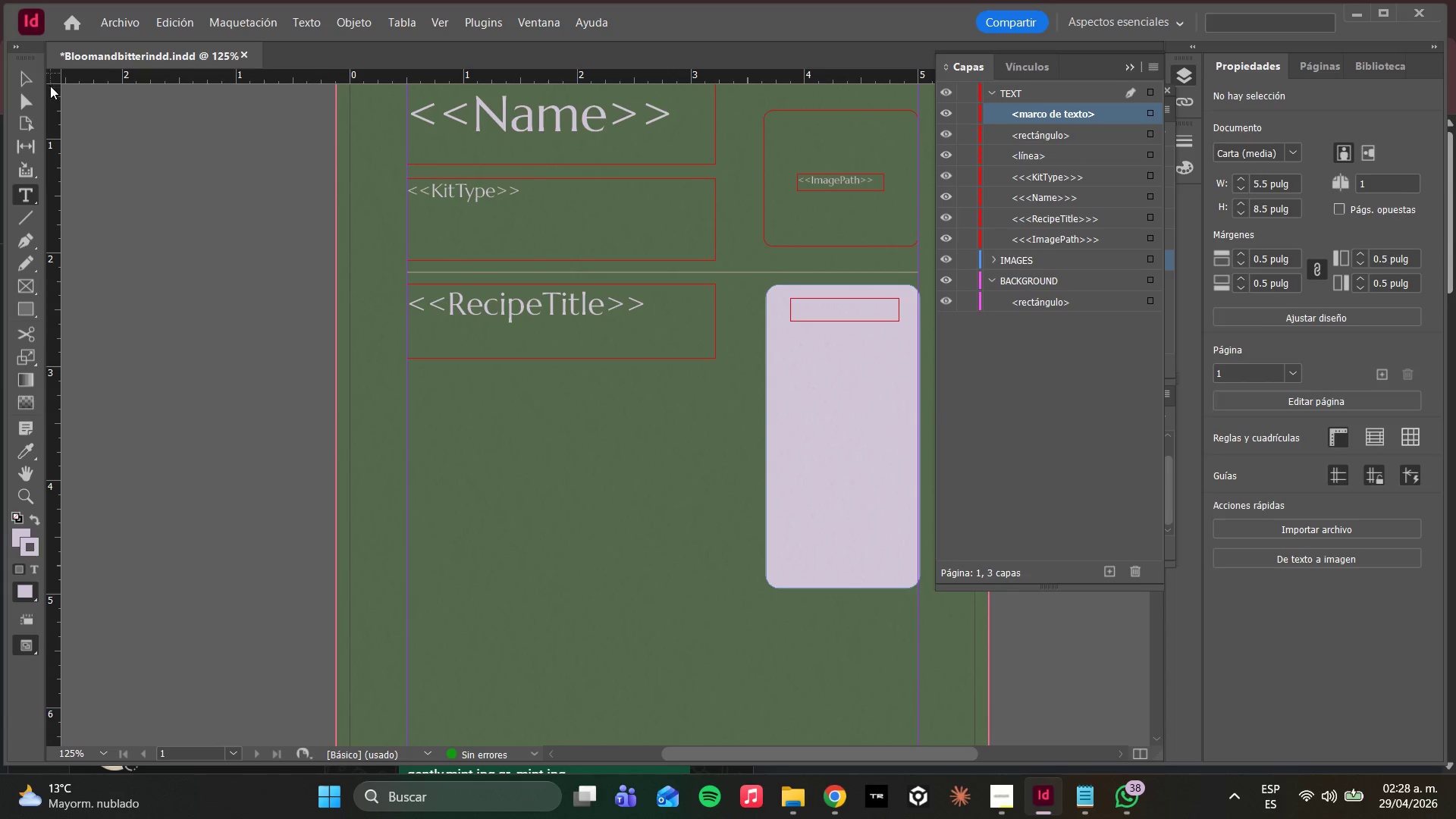 
left_click([33, 97])
 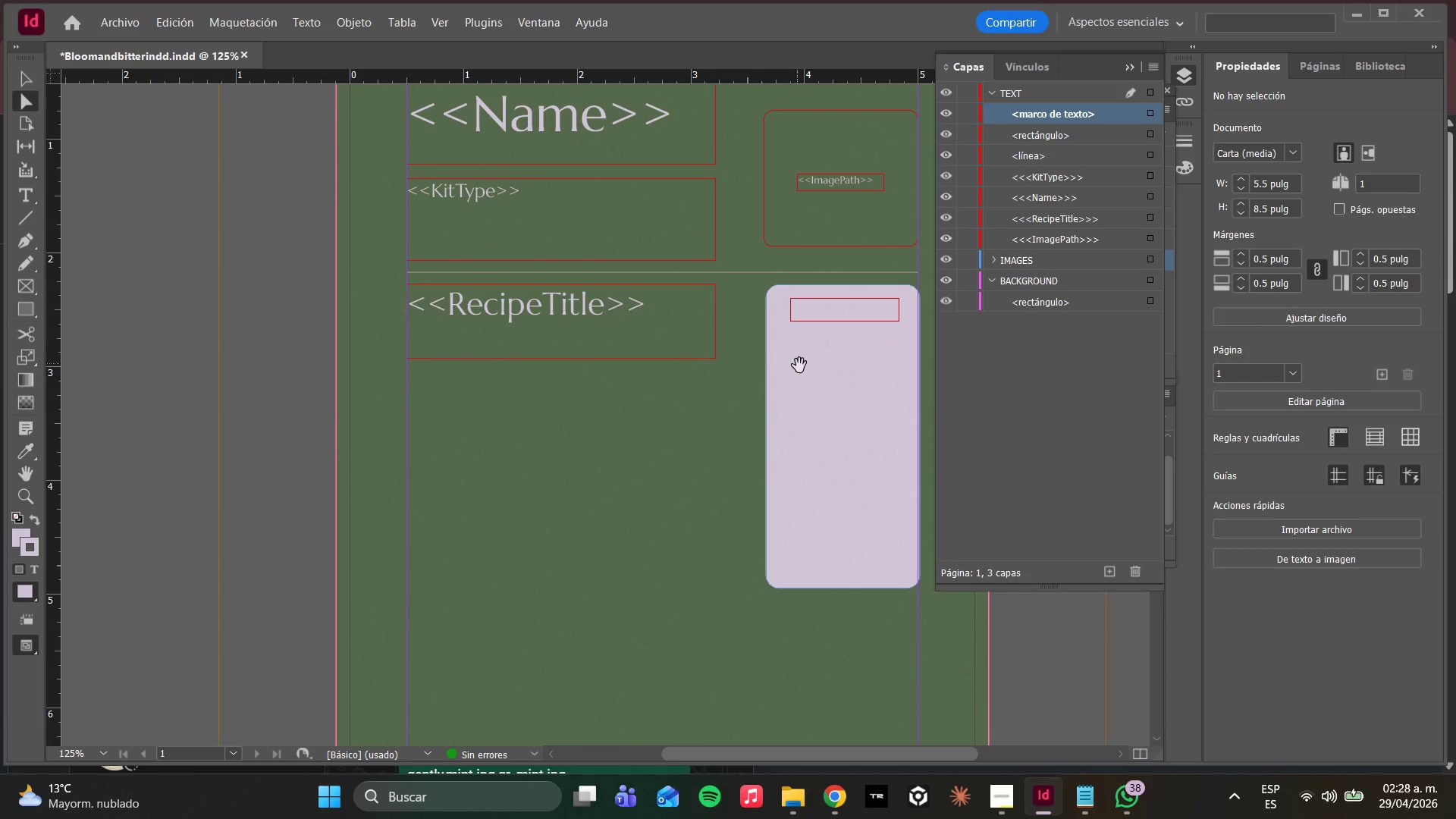 
left_click([827, 381])
 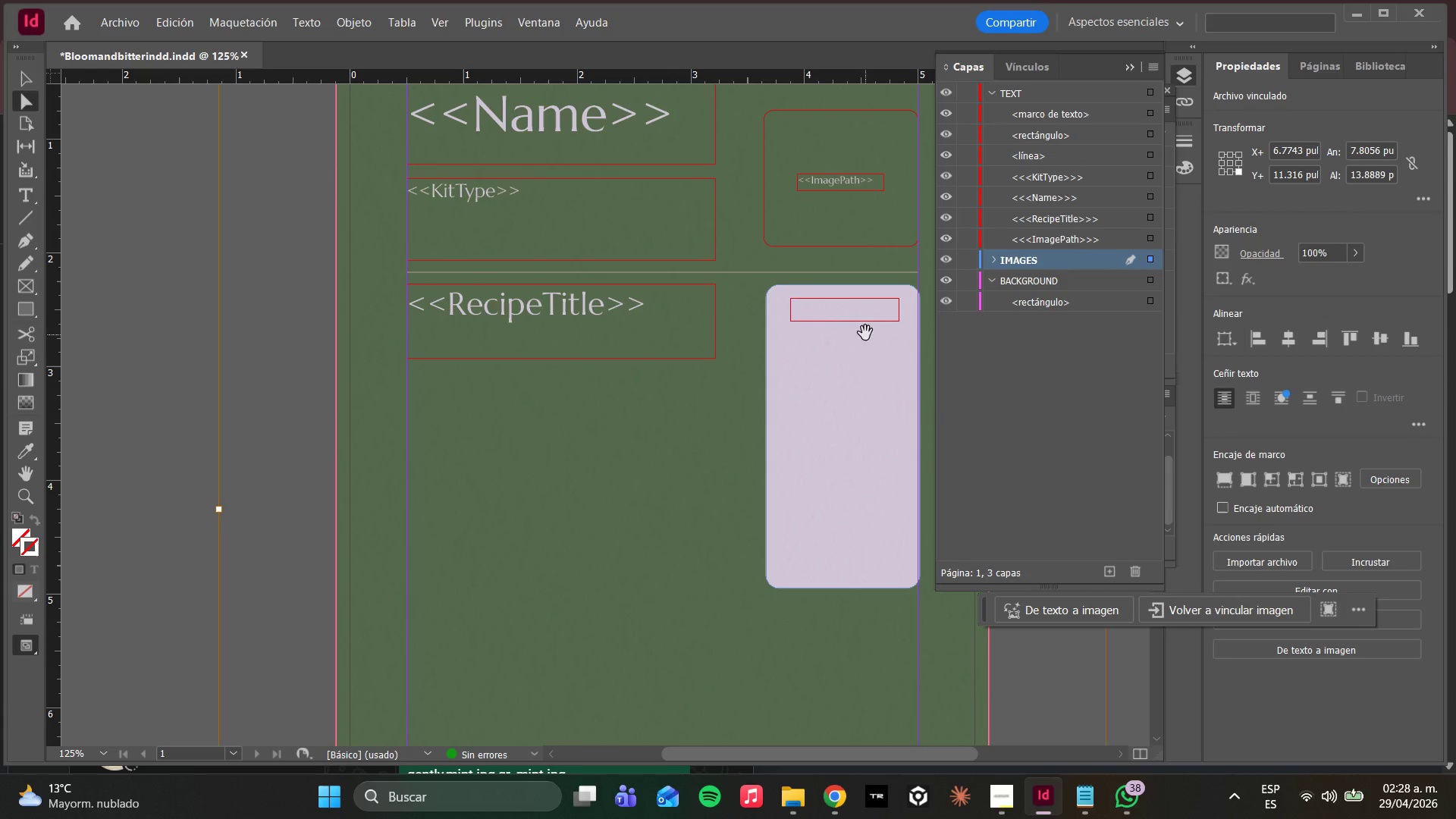 
left_click([828, 308])
 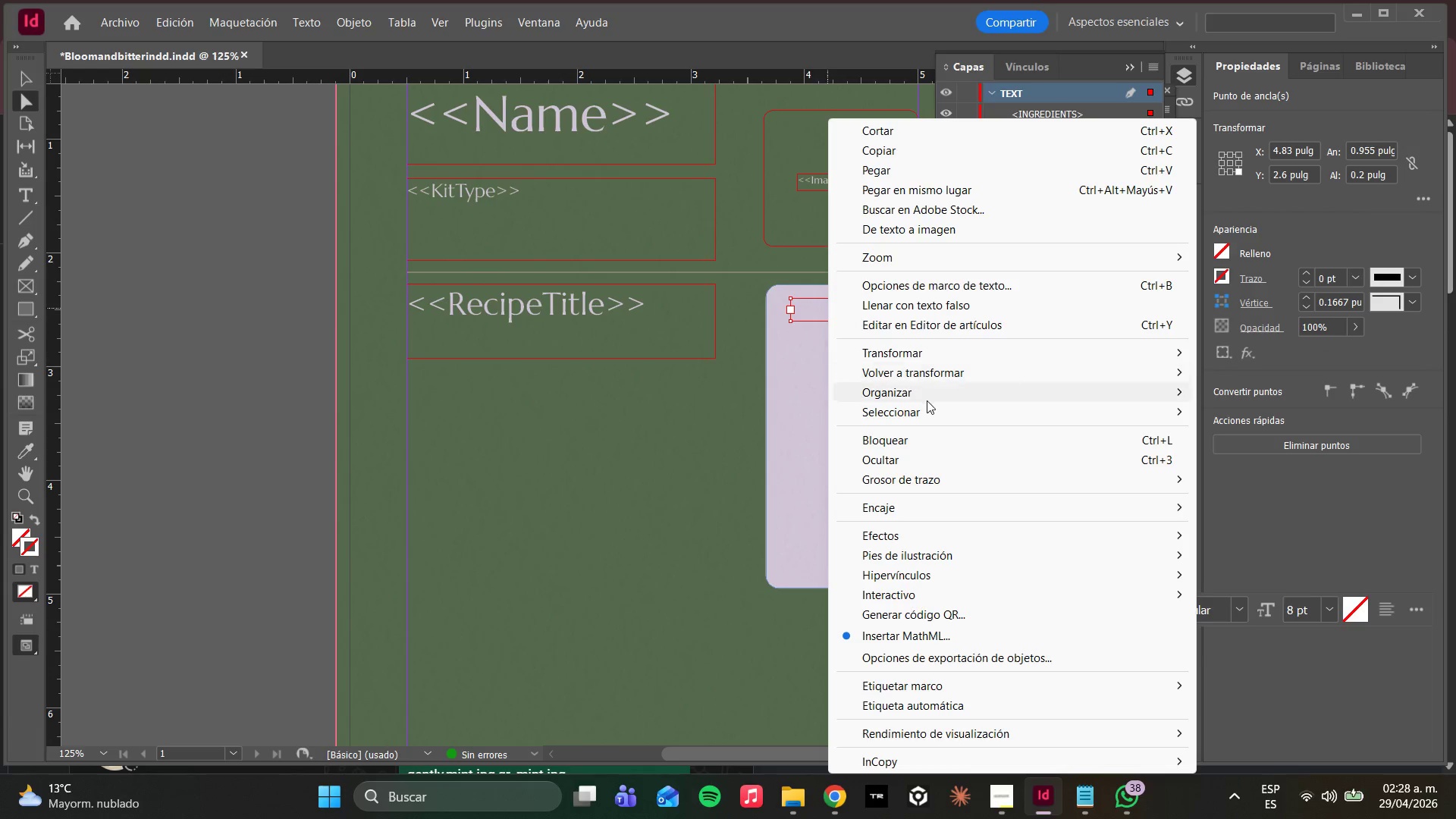 
left_click([926, 397])
 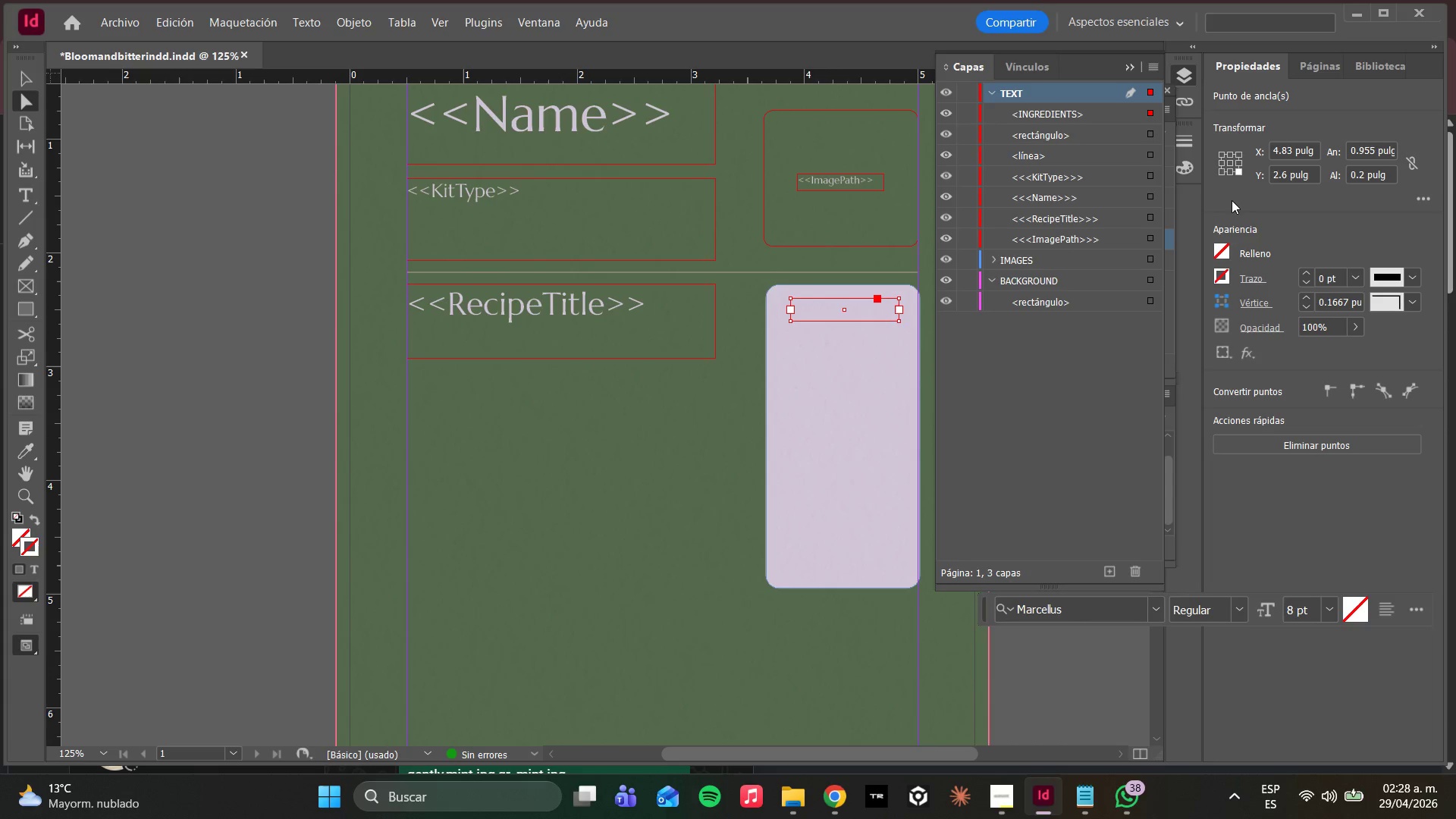 
left_click_drag(start_coordinate=[814, 315], to_coordinate=[773, 269])
 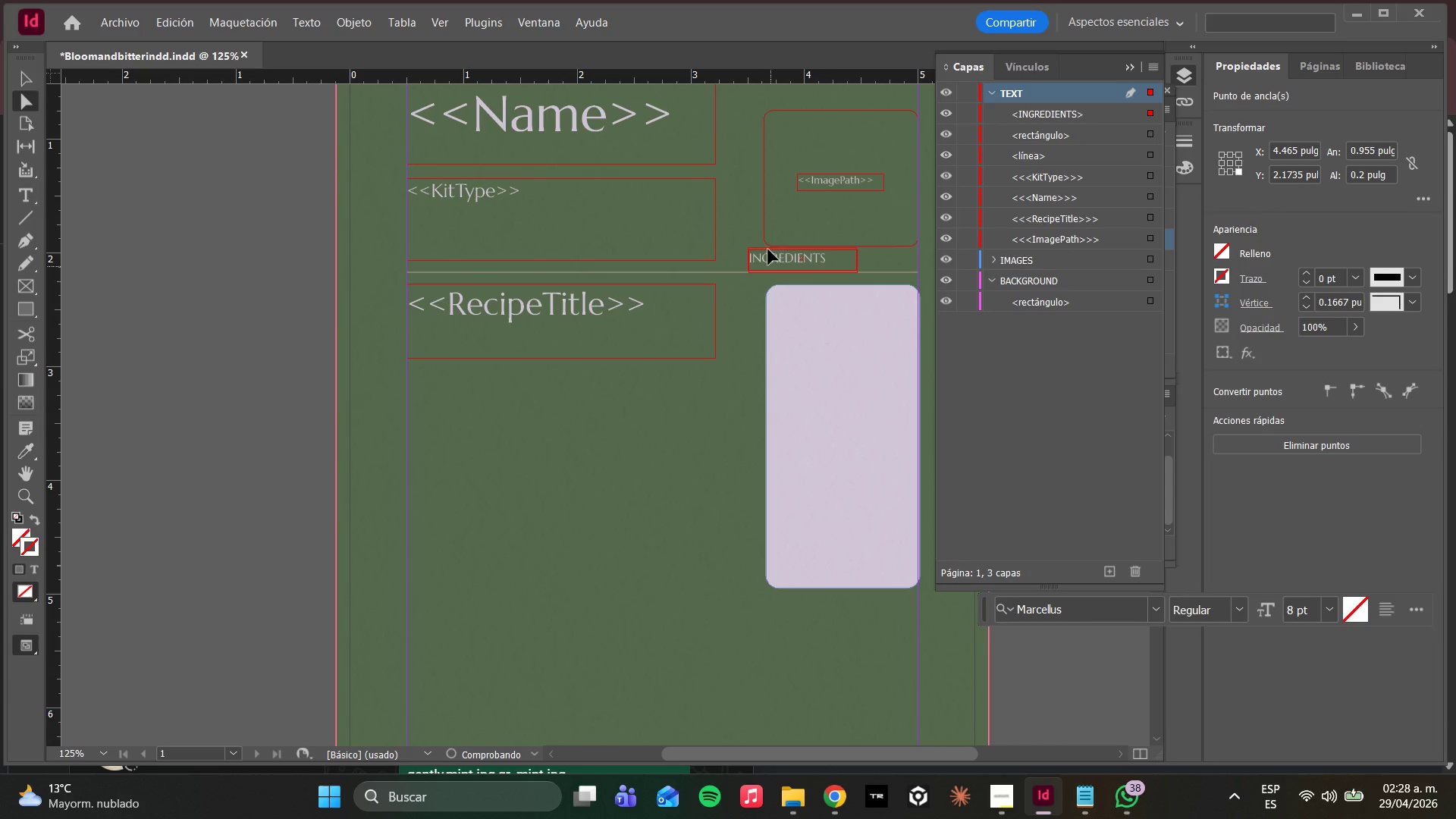 
left_click_drag(start_coordinate=[768, 253], to_coordinate=[770, 228])
 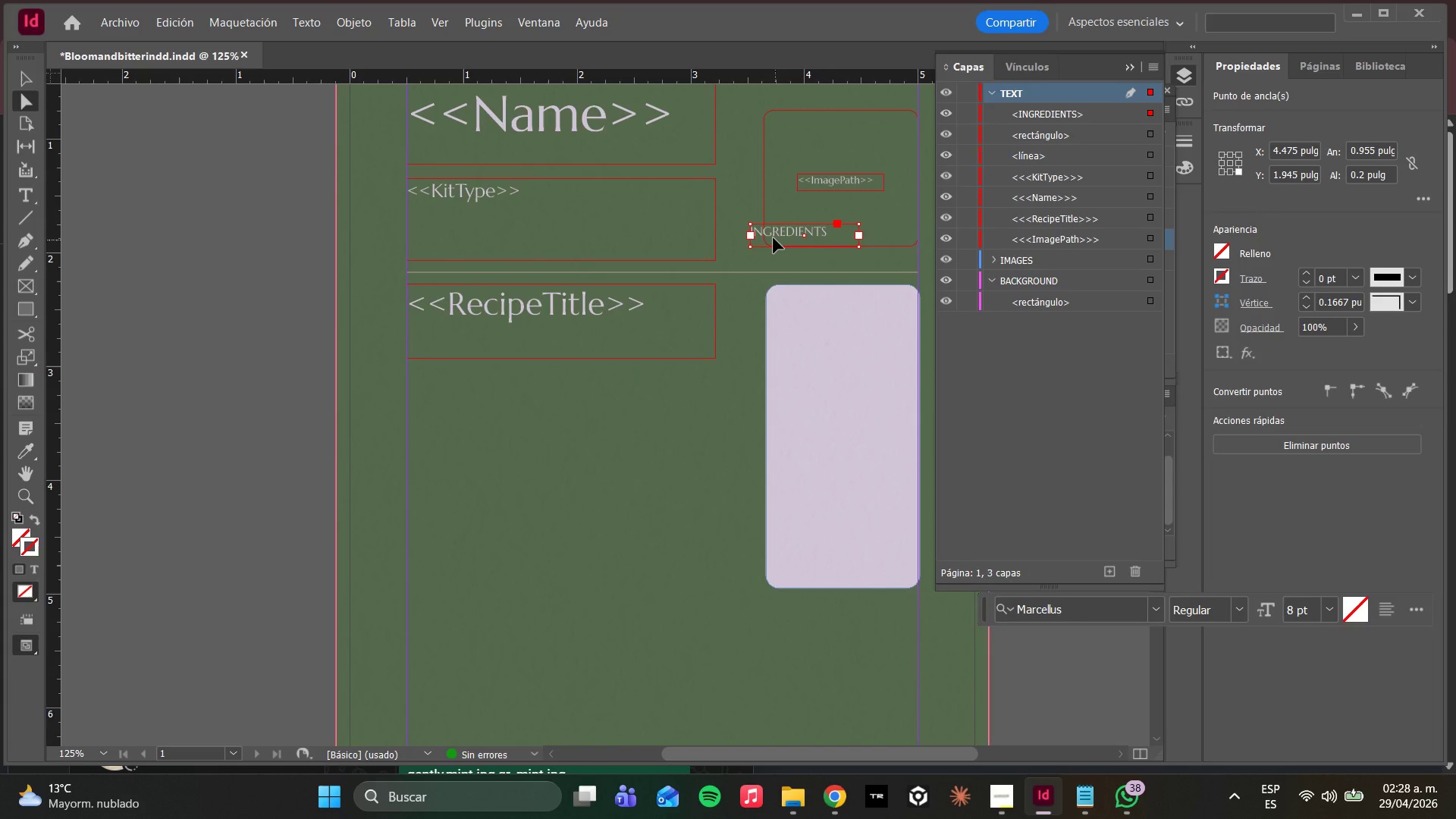 
left_click_drag(start_coordinate=[772, 233], to_coordinate=[812, 308])
 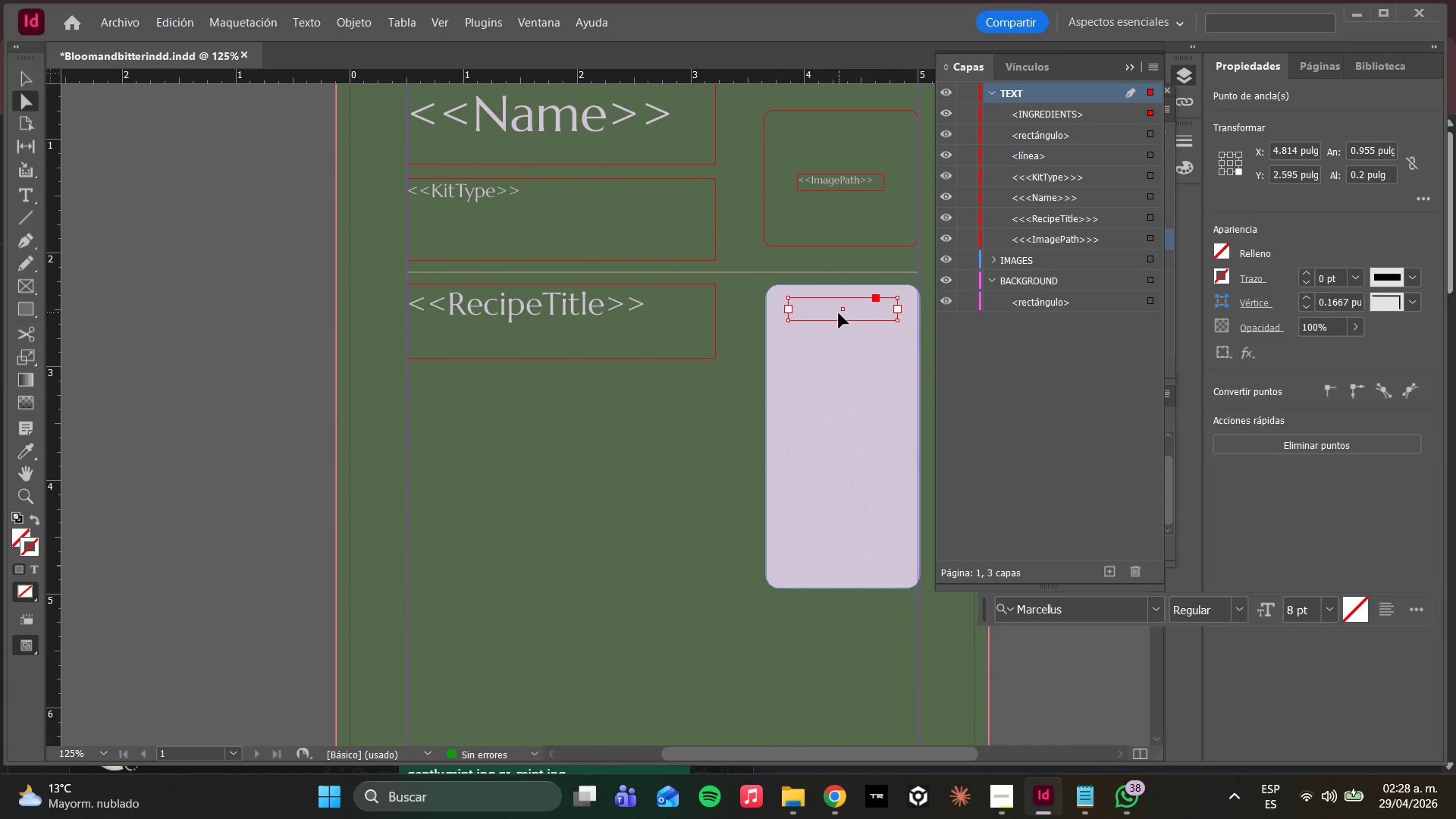 
left_click_drag(start_coordinate=[832, 312], to_coordinate=[842, 309])
 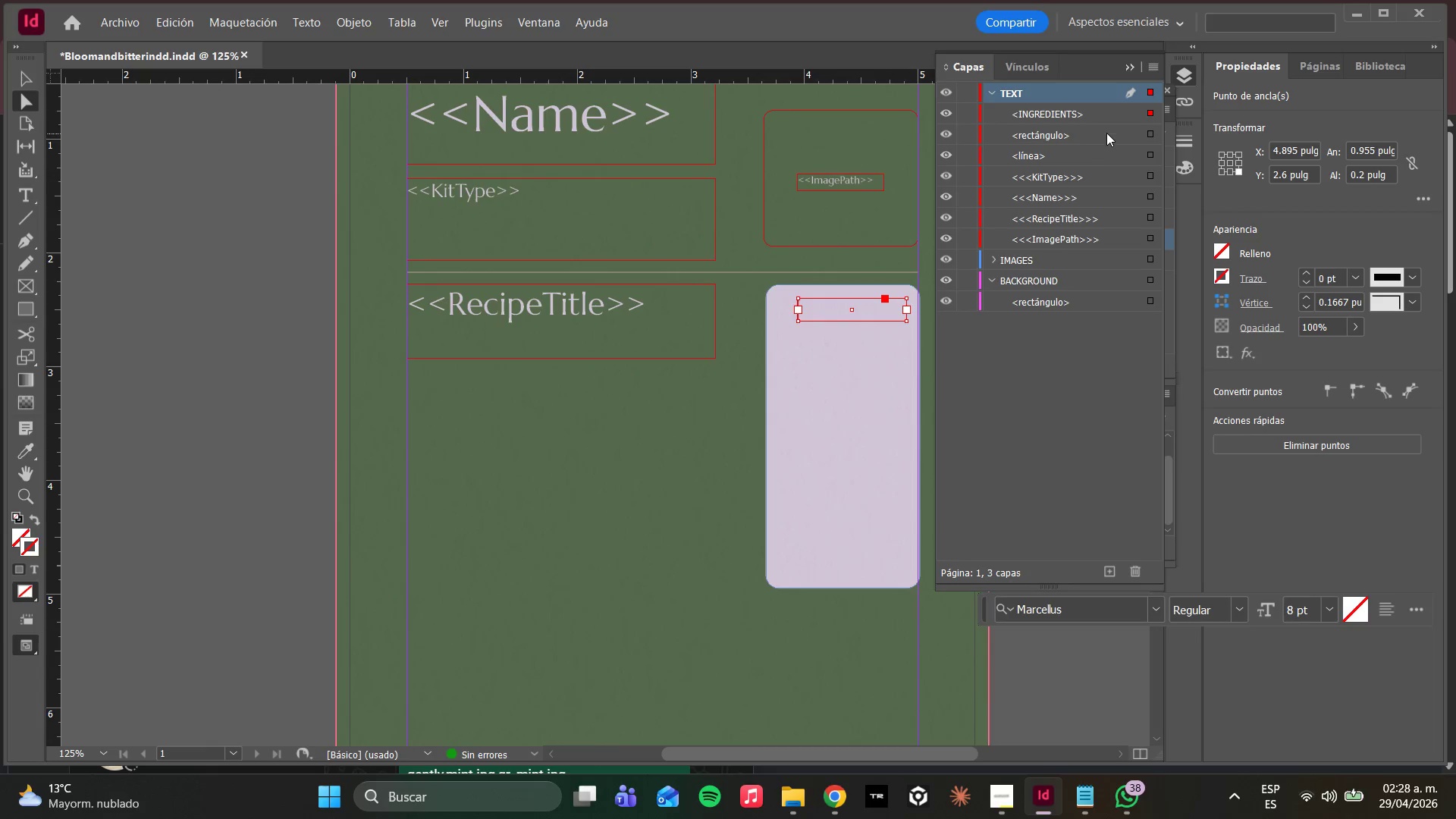 
left_click([1065, 108])
 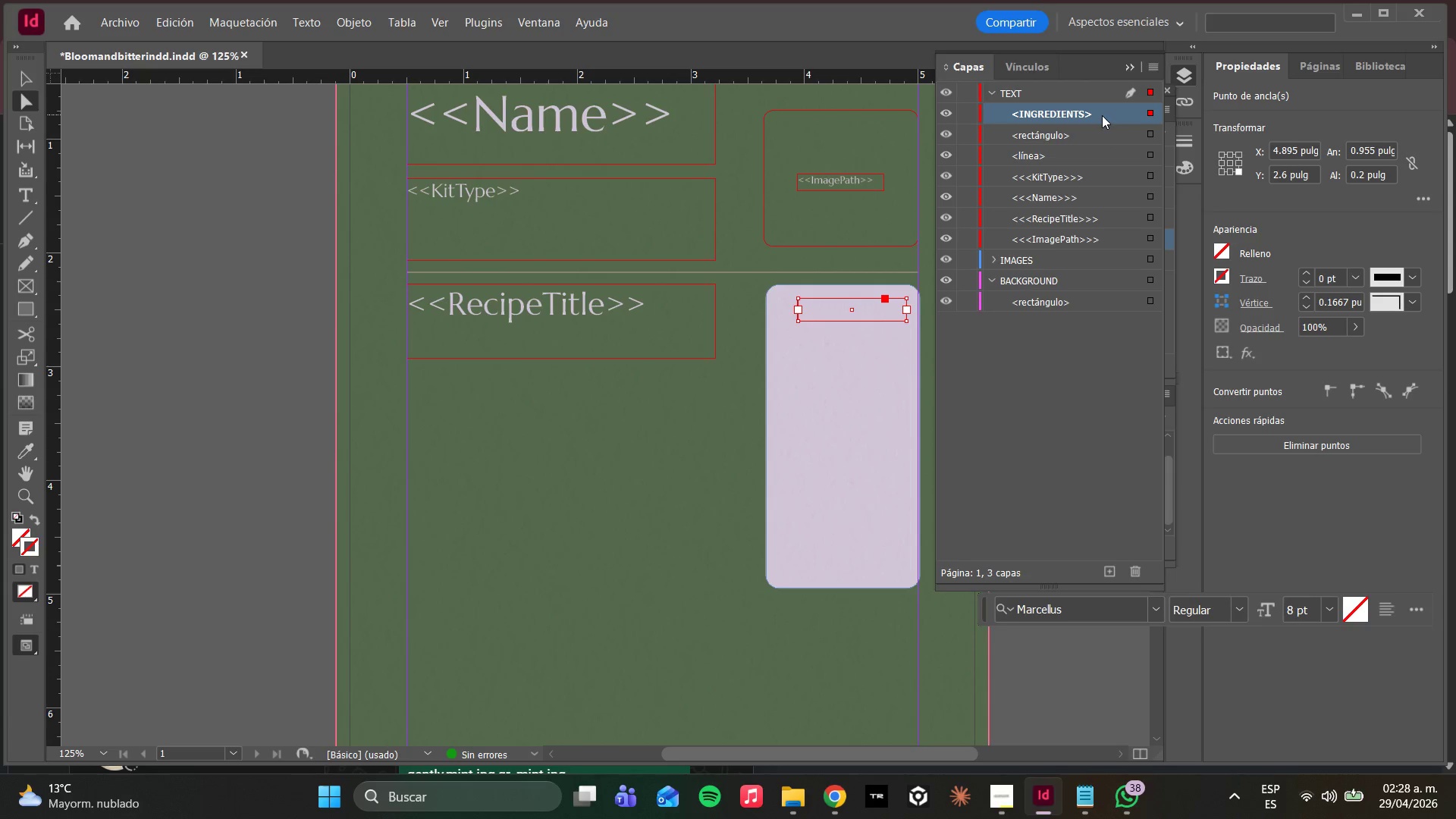 
double_click([1102, 115])
 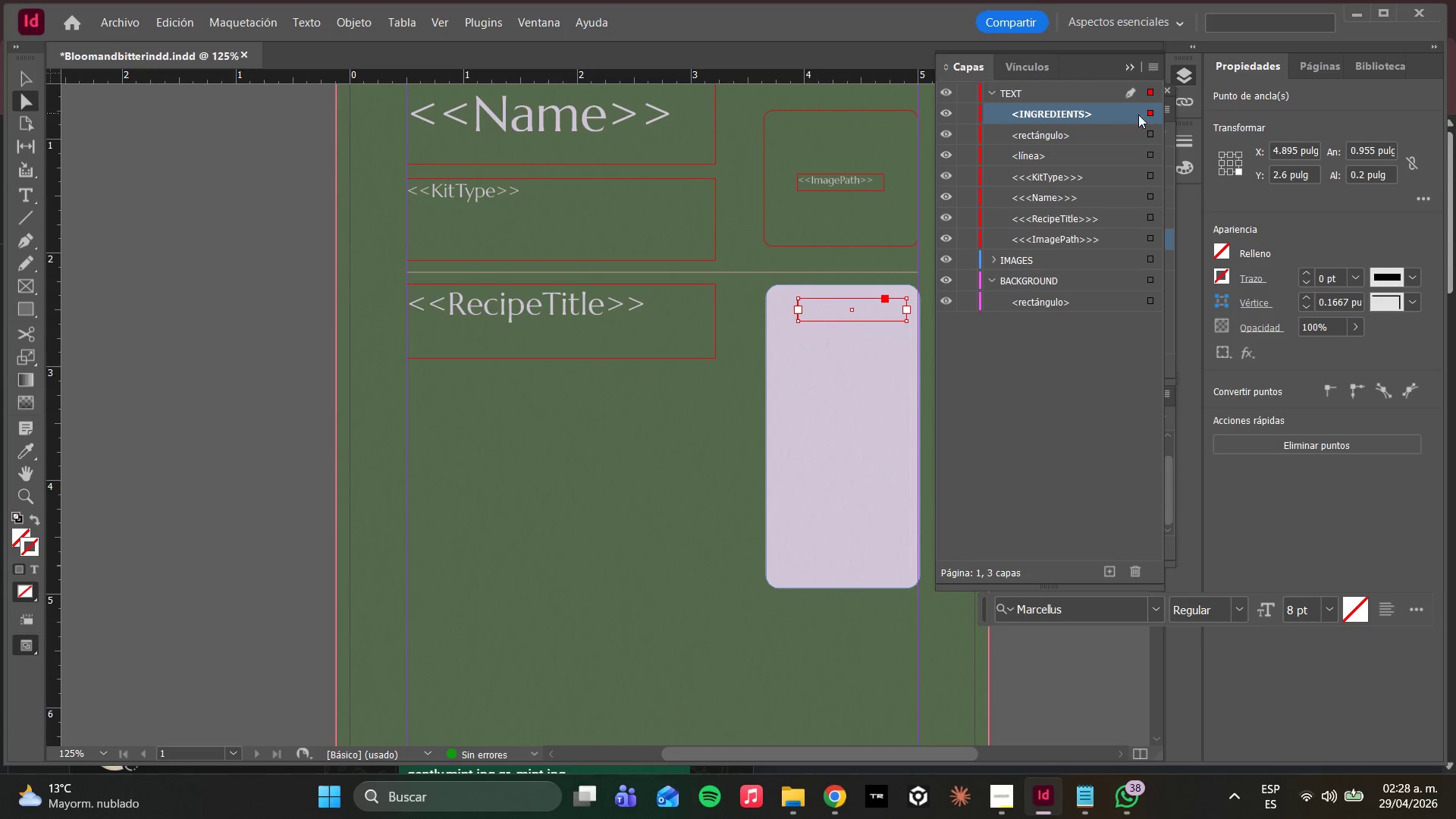 
left_click([1149, 117])
 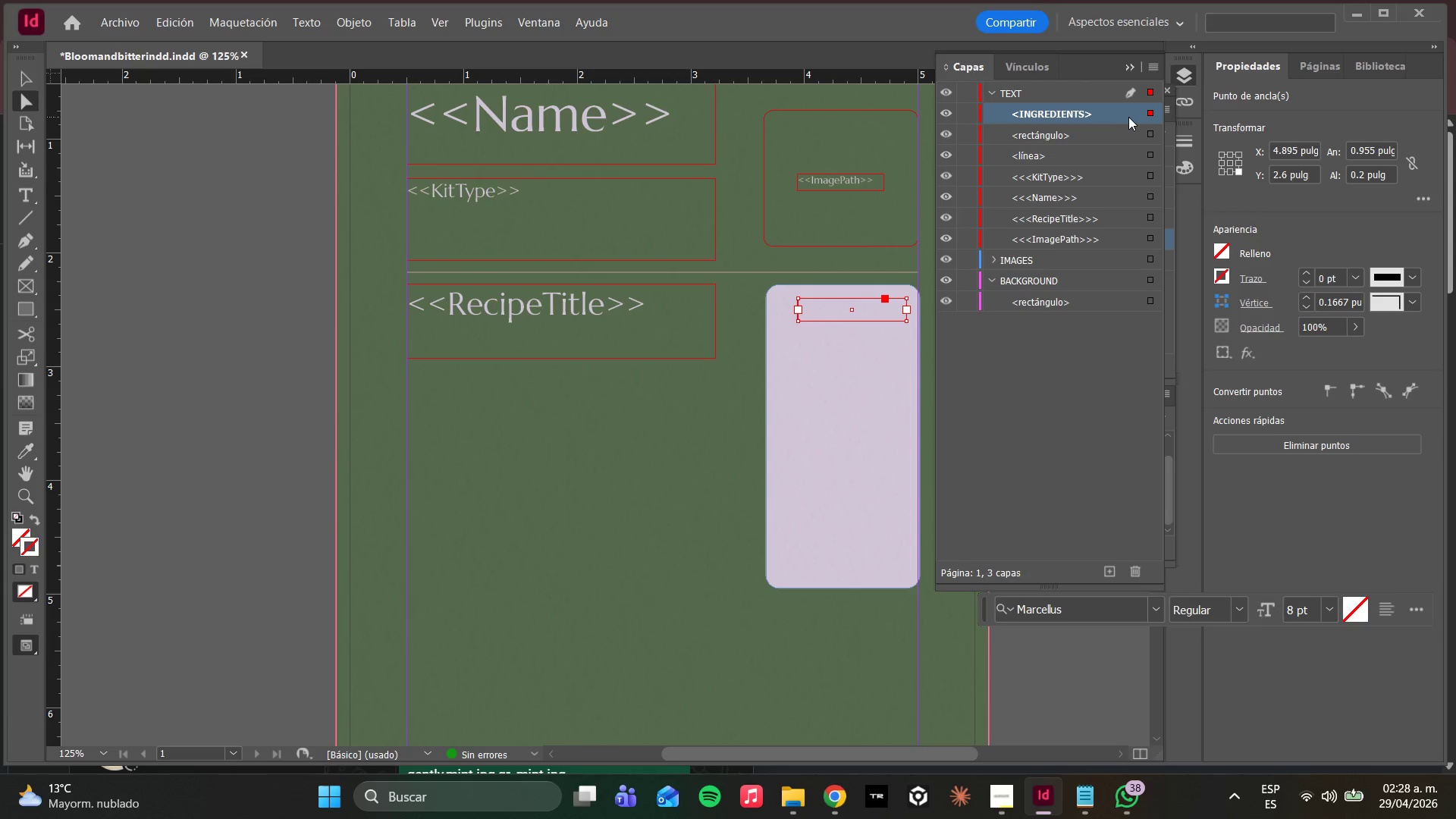 
left_click([1127, 117])
 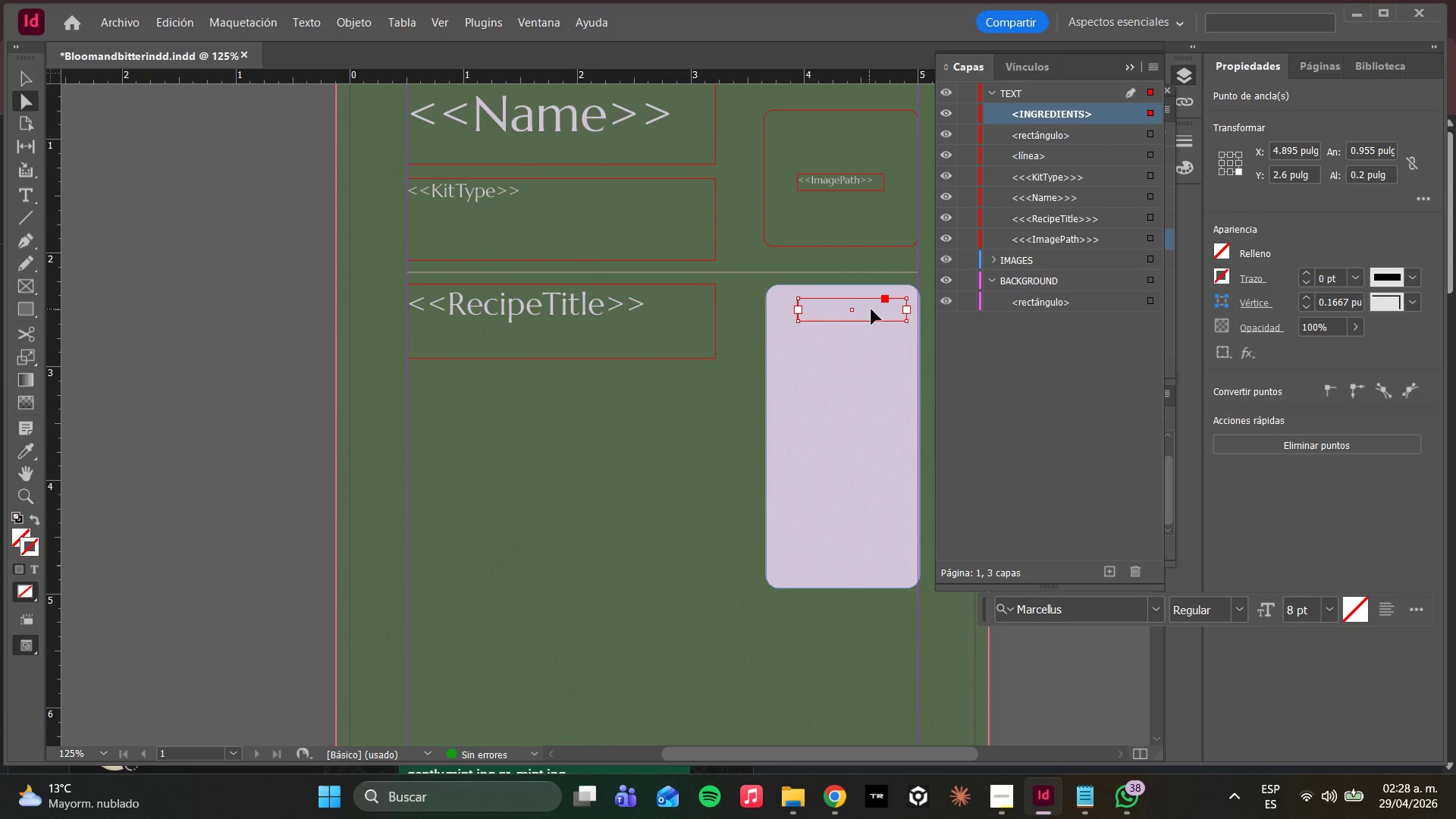 
double_click([868, 309])
 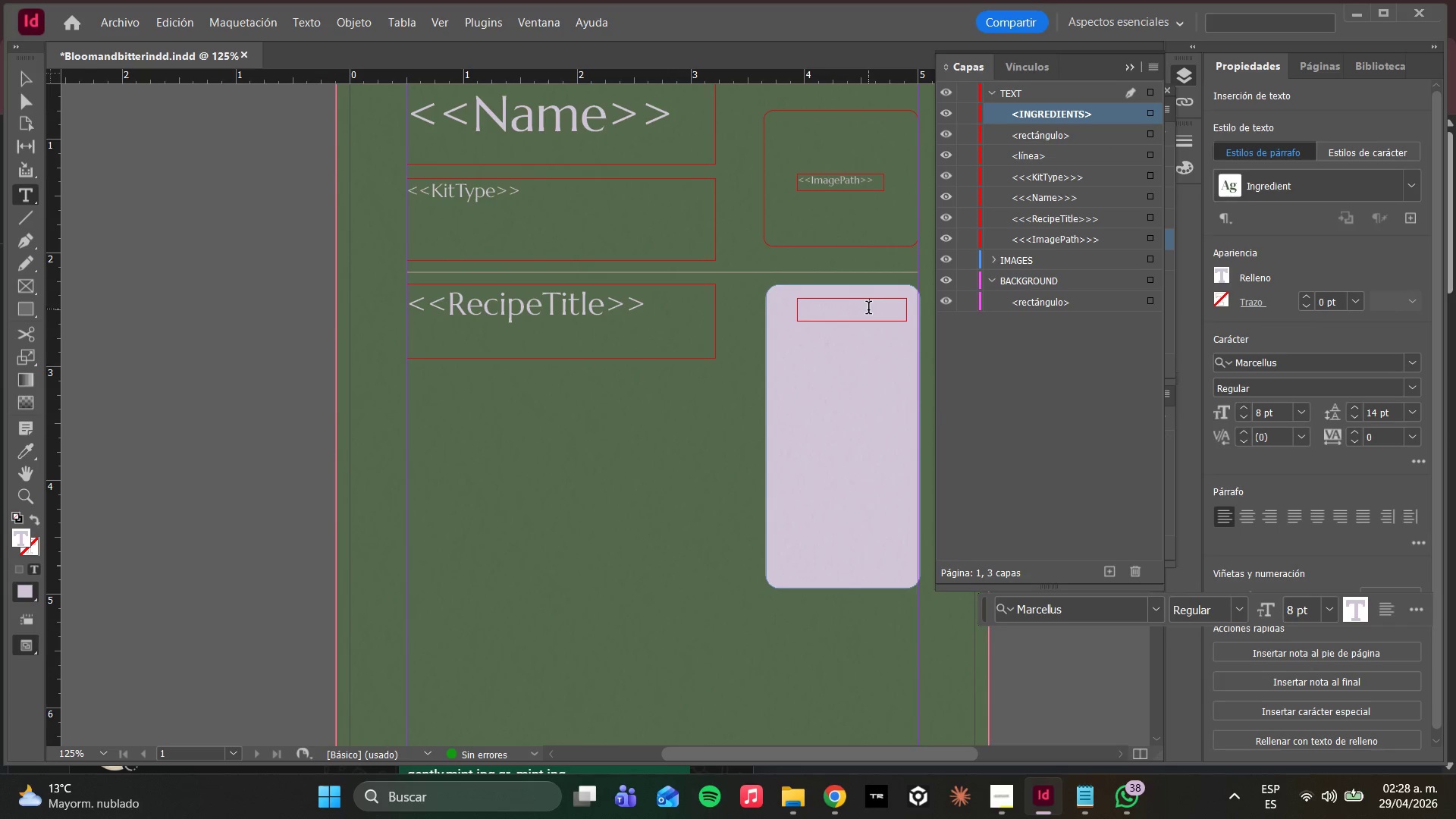 
key(Control+A)
 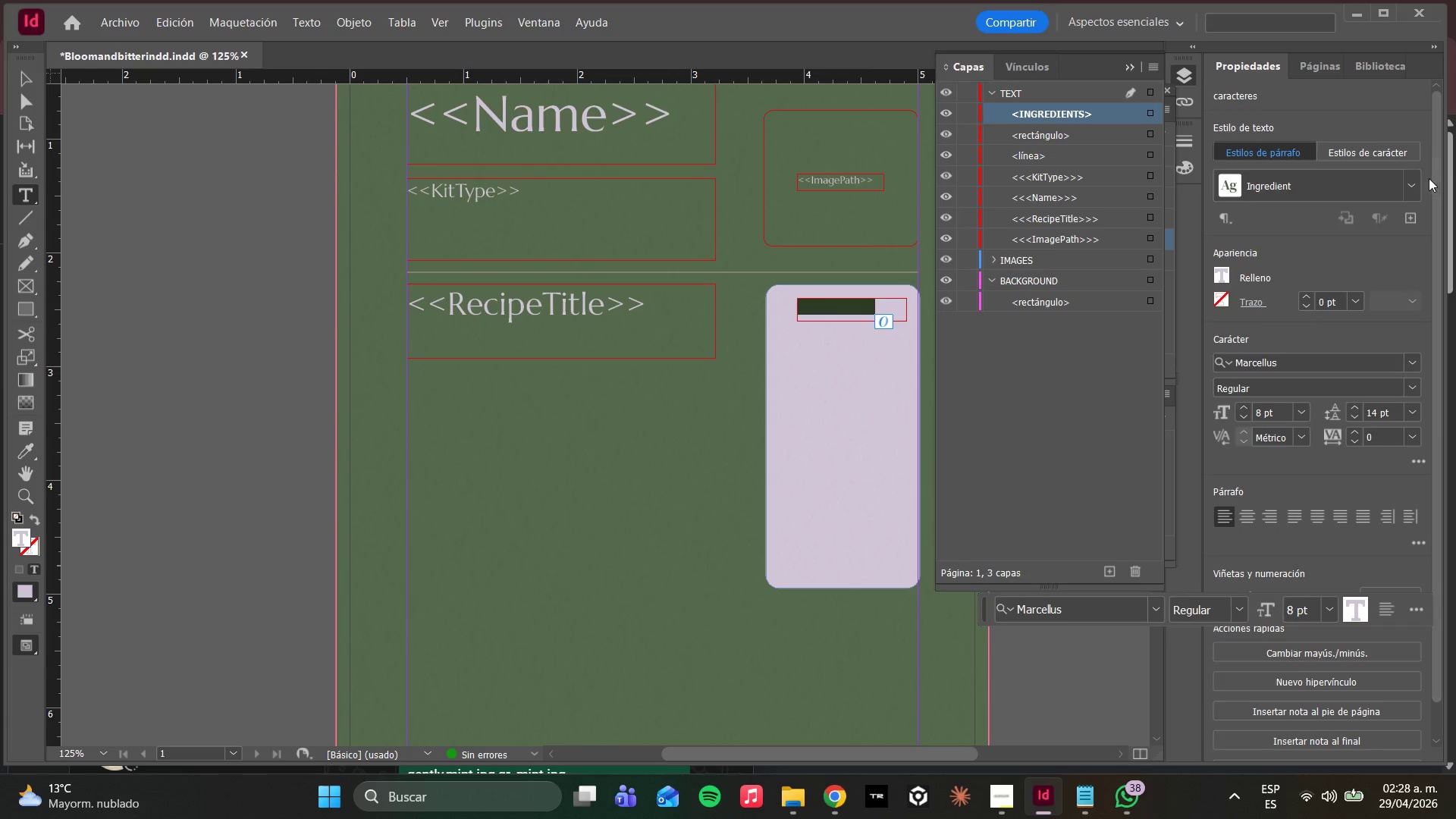 
left_click([1411, 180])
 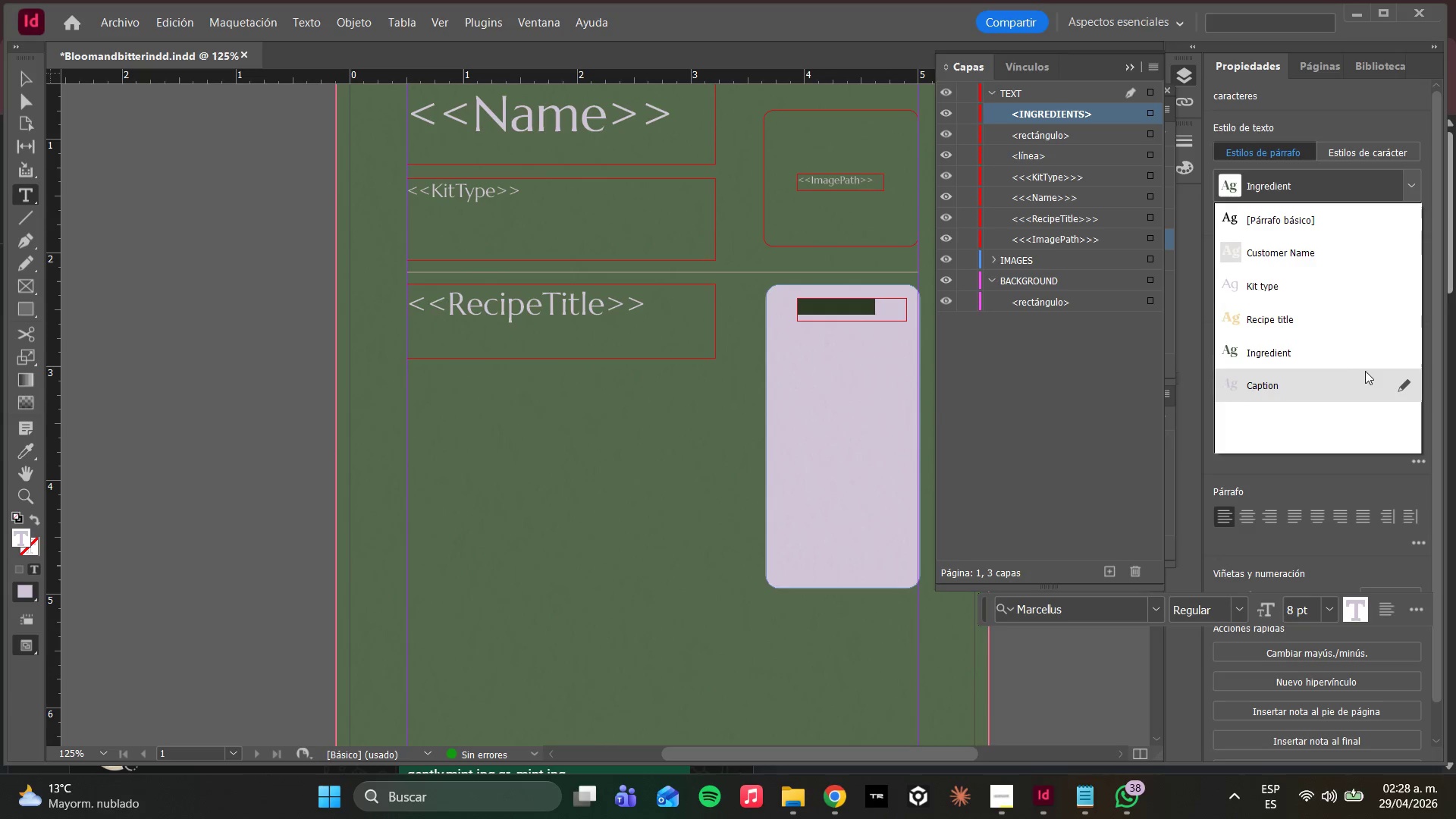 
left_click([1320, 347])
 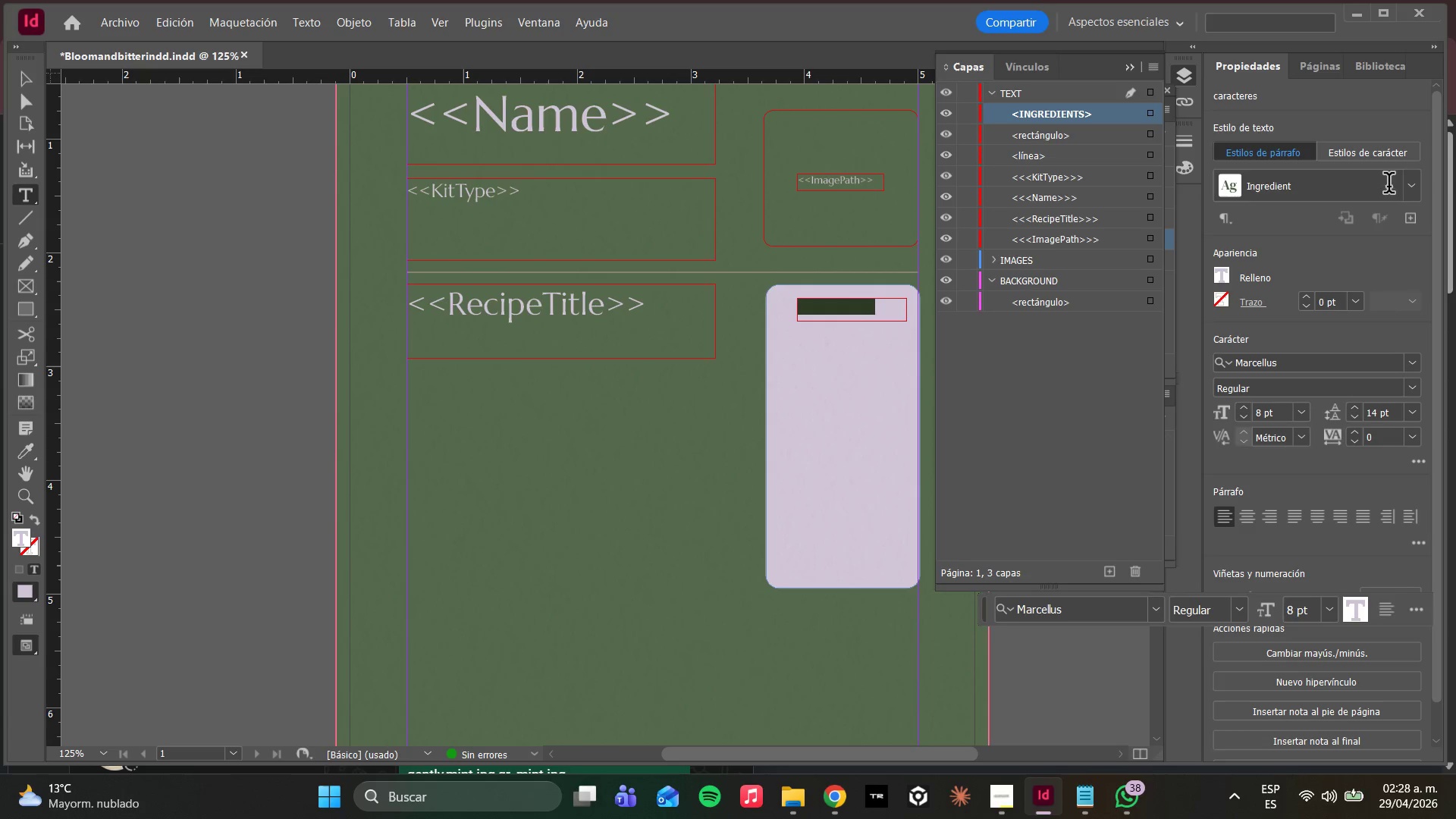 
left_click([1413, 186])
 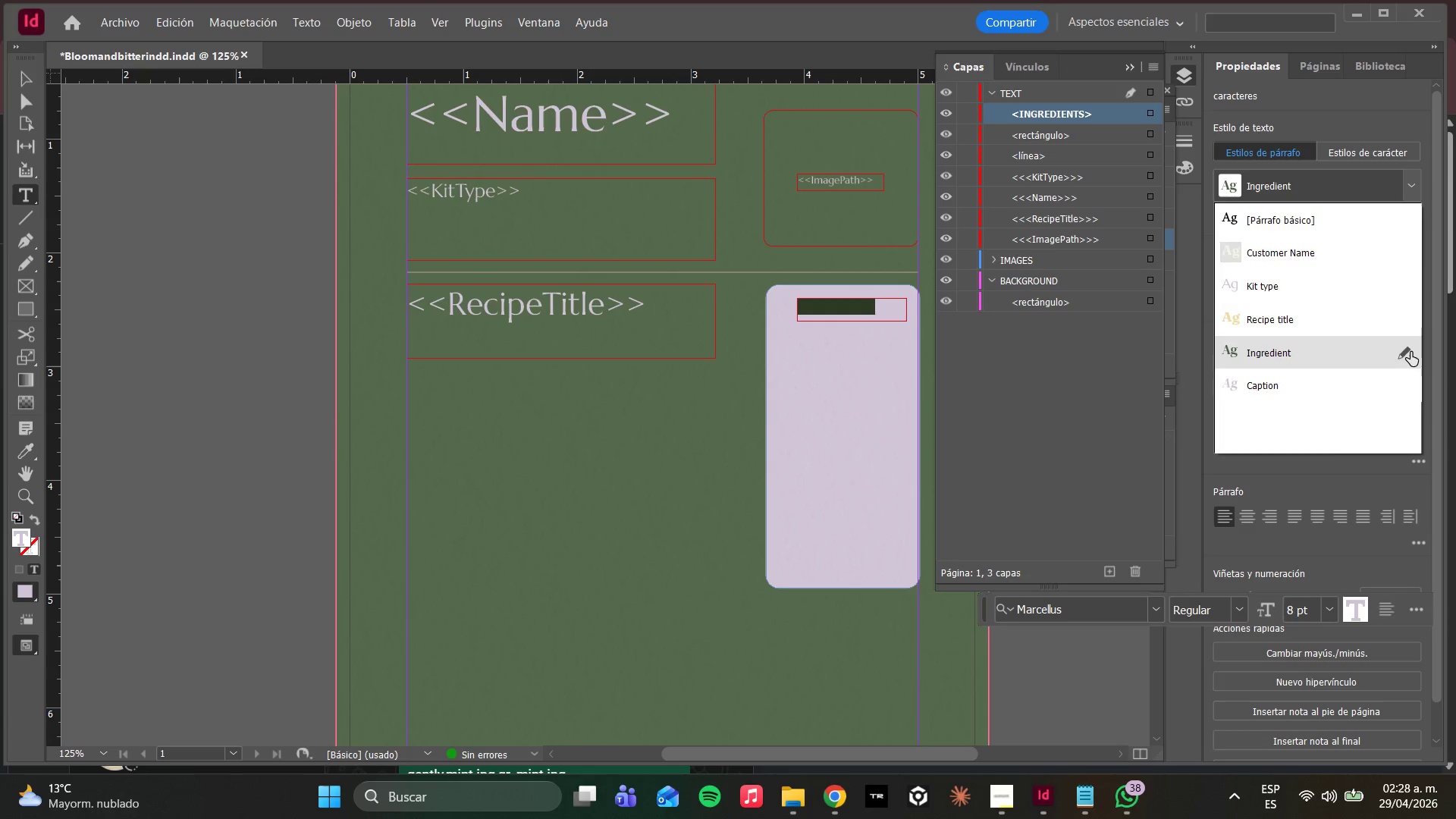 
left_click([1412, 352])
 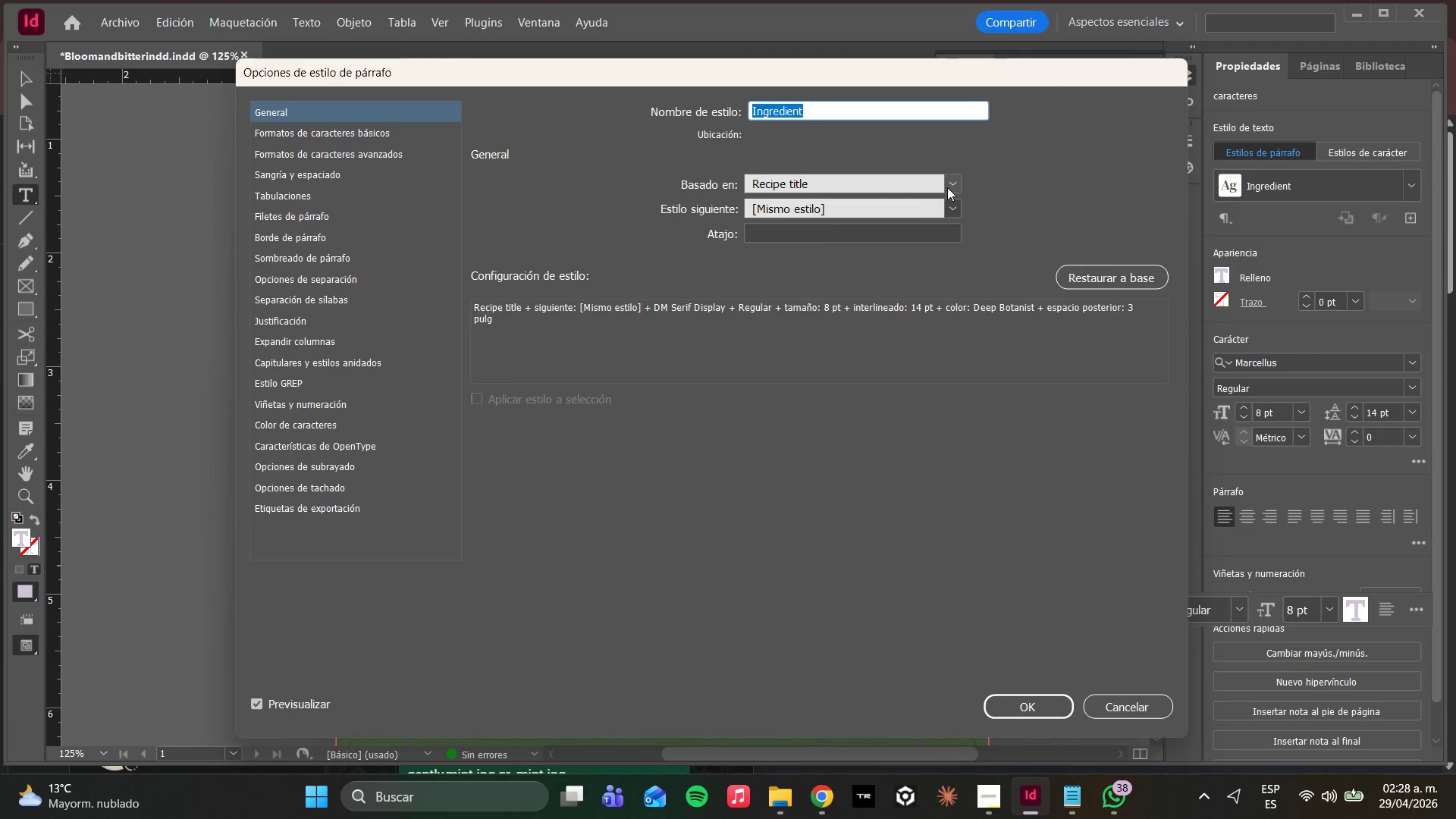 
left_click([952, 186])
 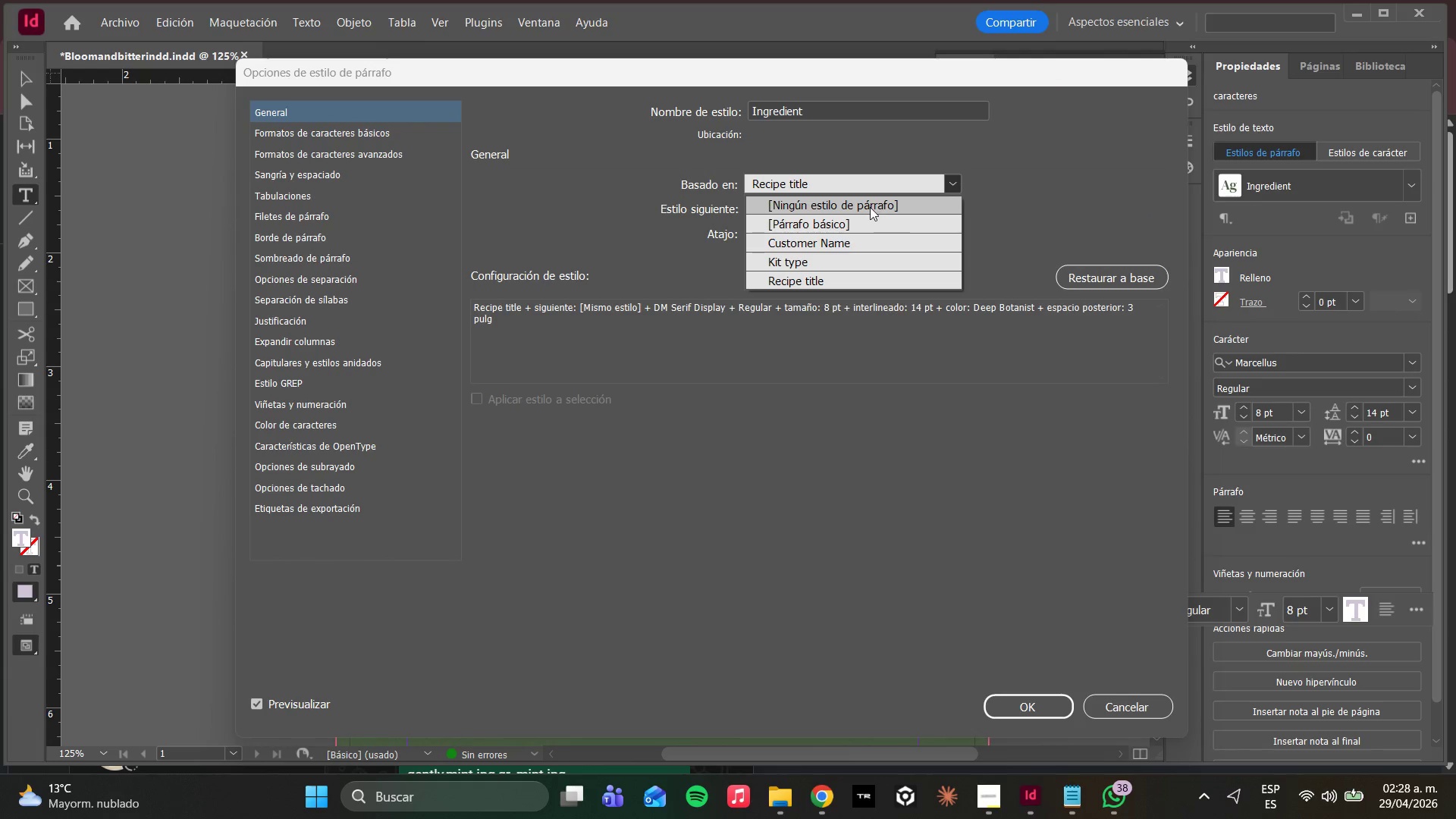 
left_click([870, 207])
 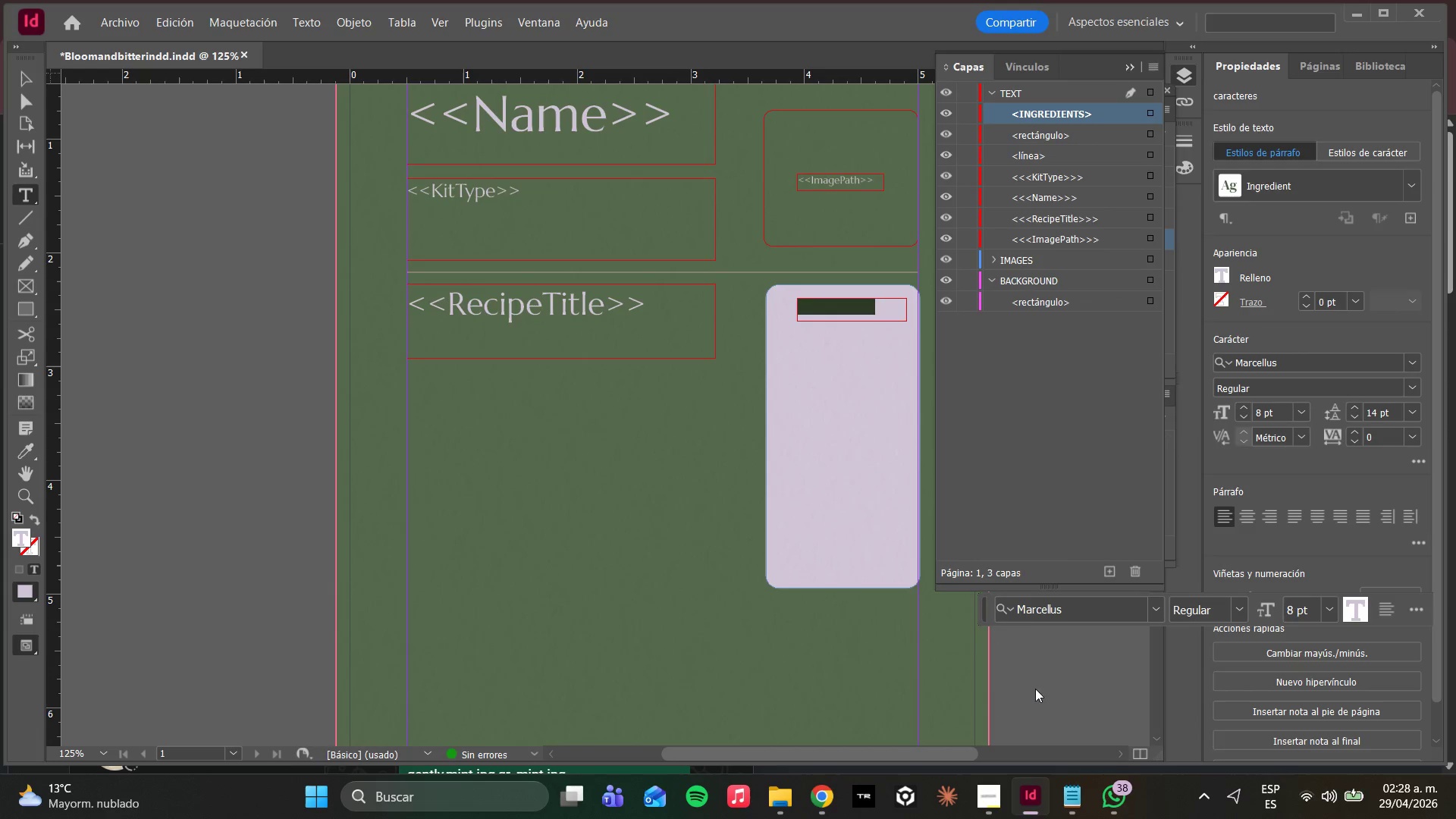 
double_click([802, 362])
 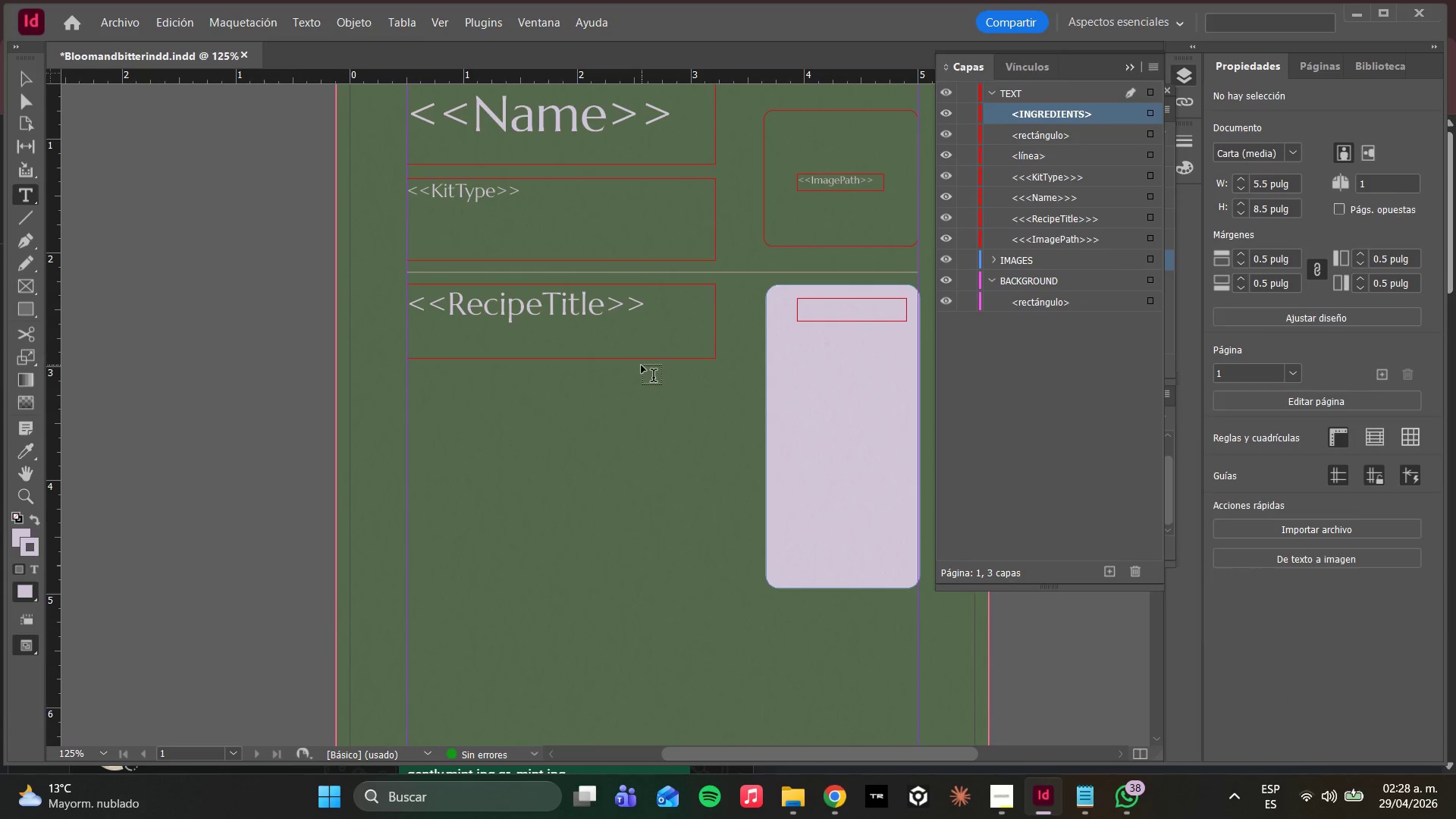 
key(Control+Z)
 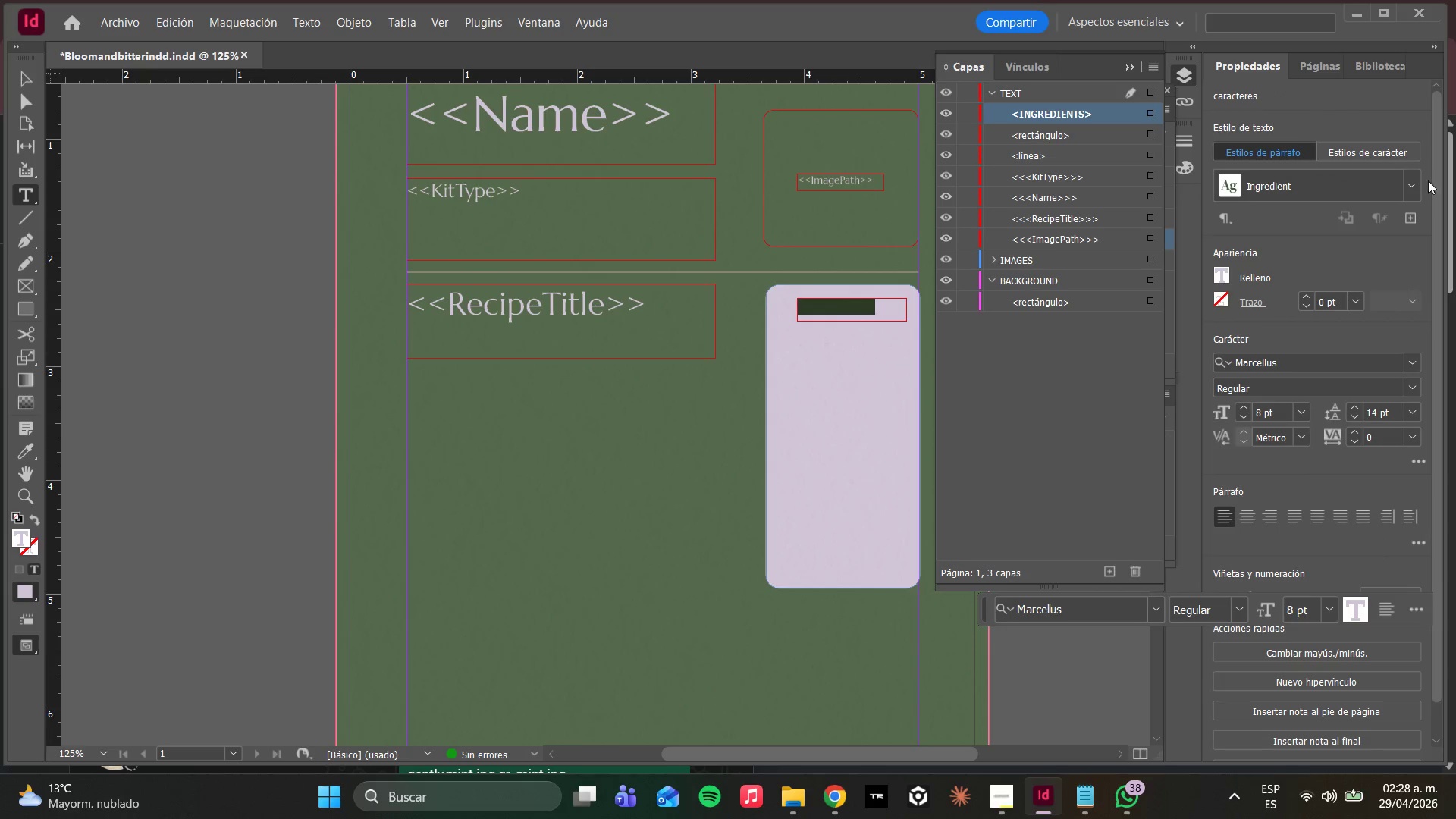 
double_click([1416, 190])
 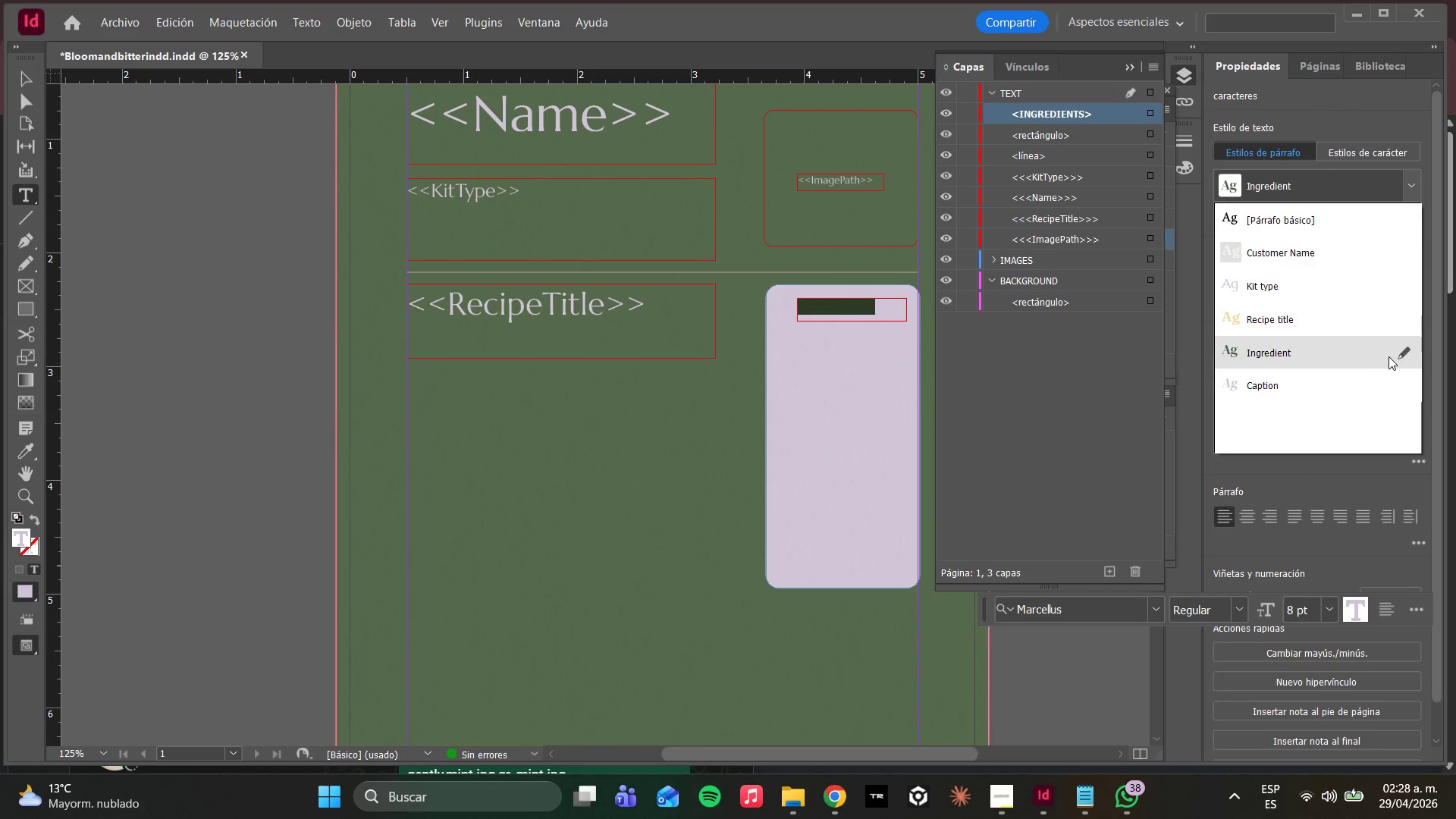 
left_click([1404, 344])
 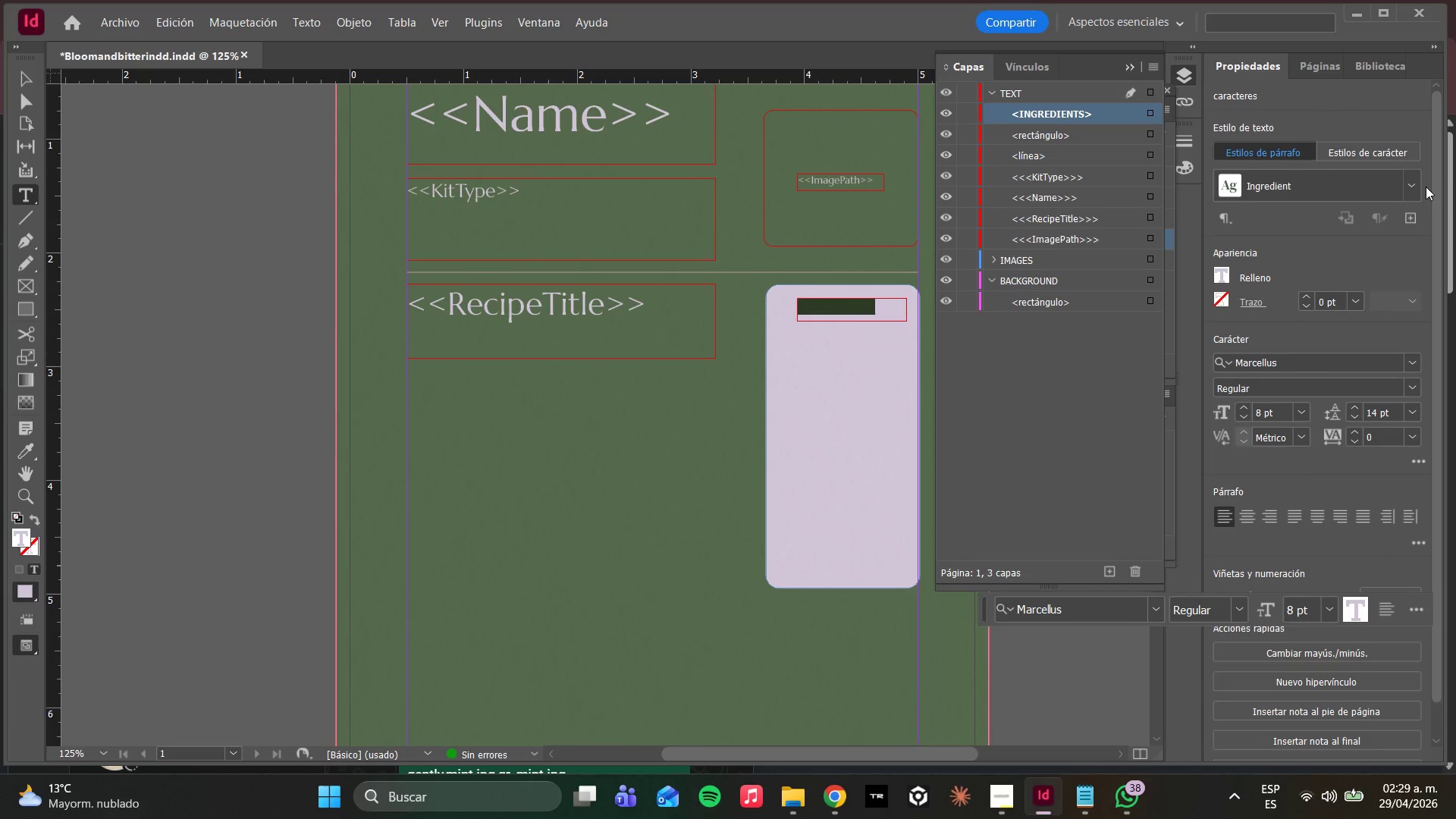 
double_click([1418, 186])
 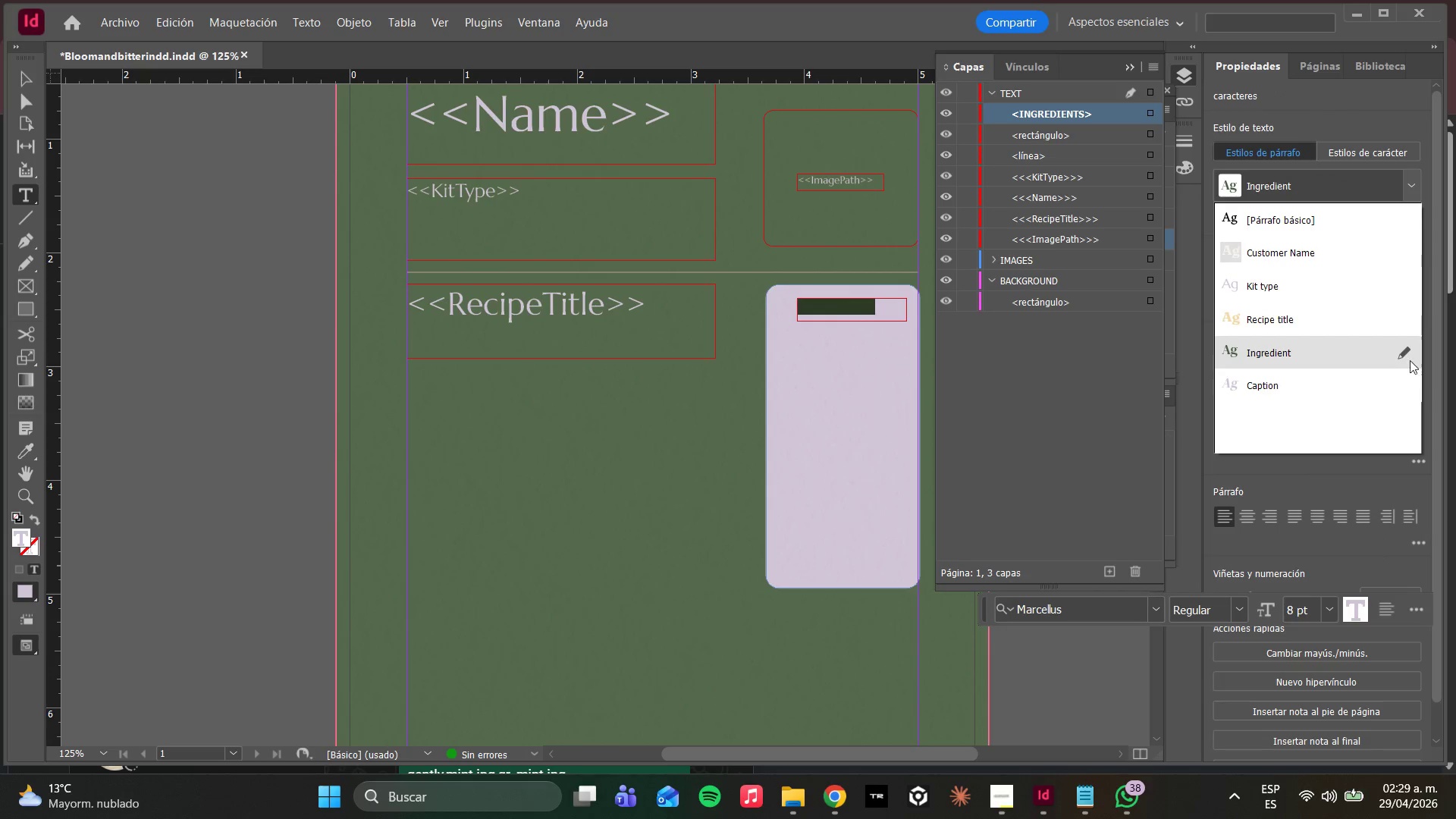 
left_click([1404, 354])
 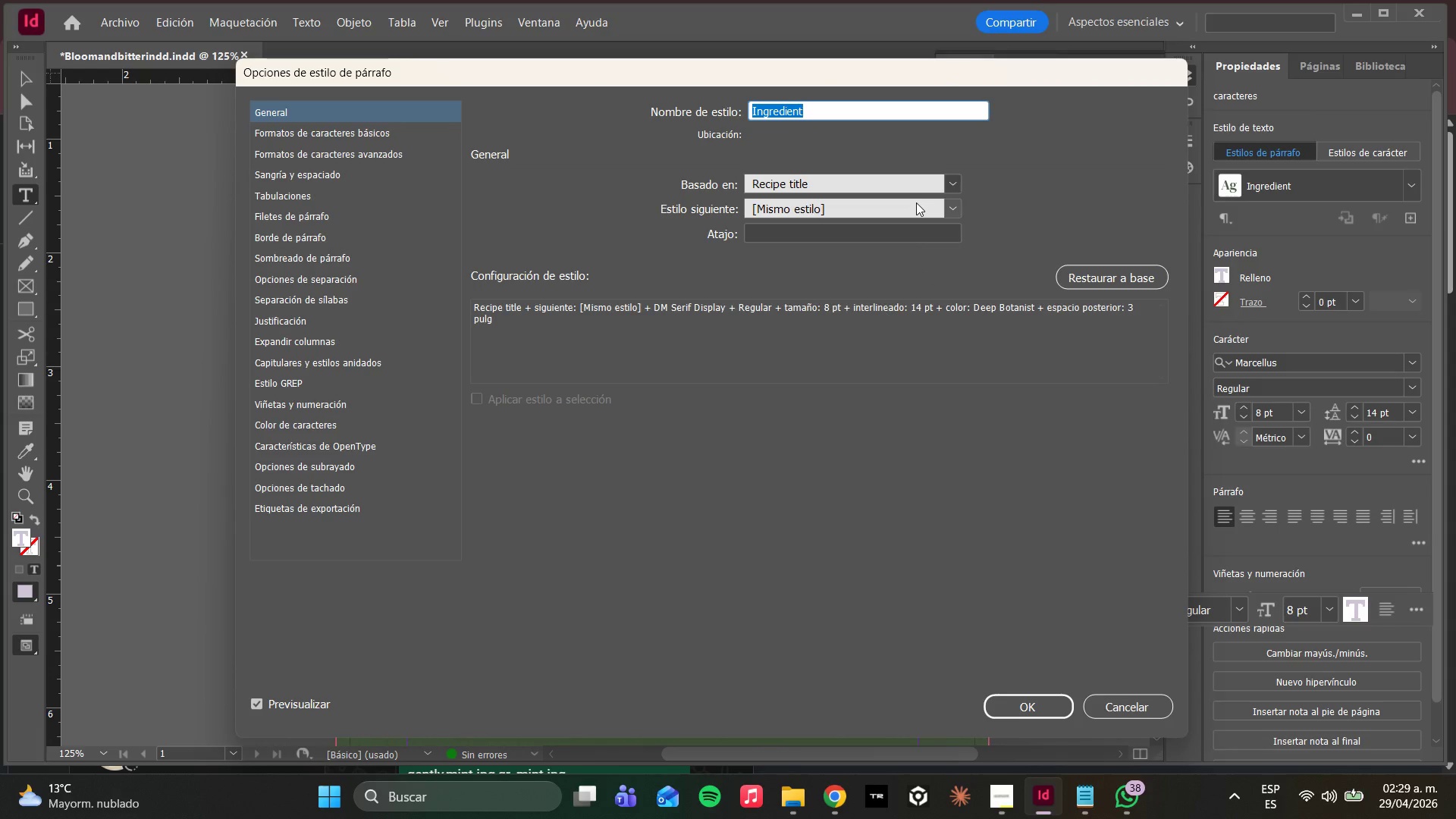 
left_click([953, 179])
 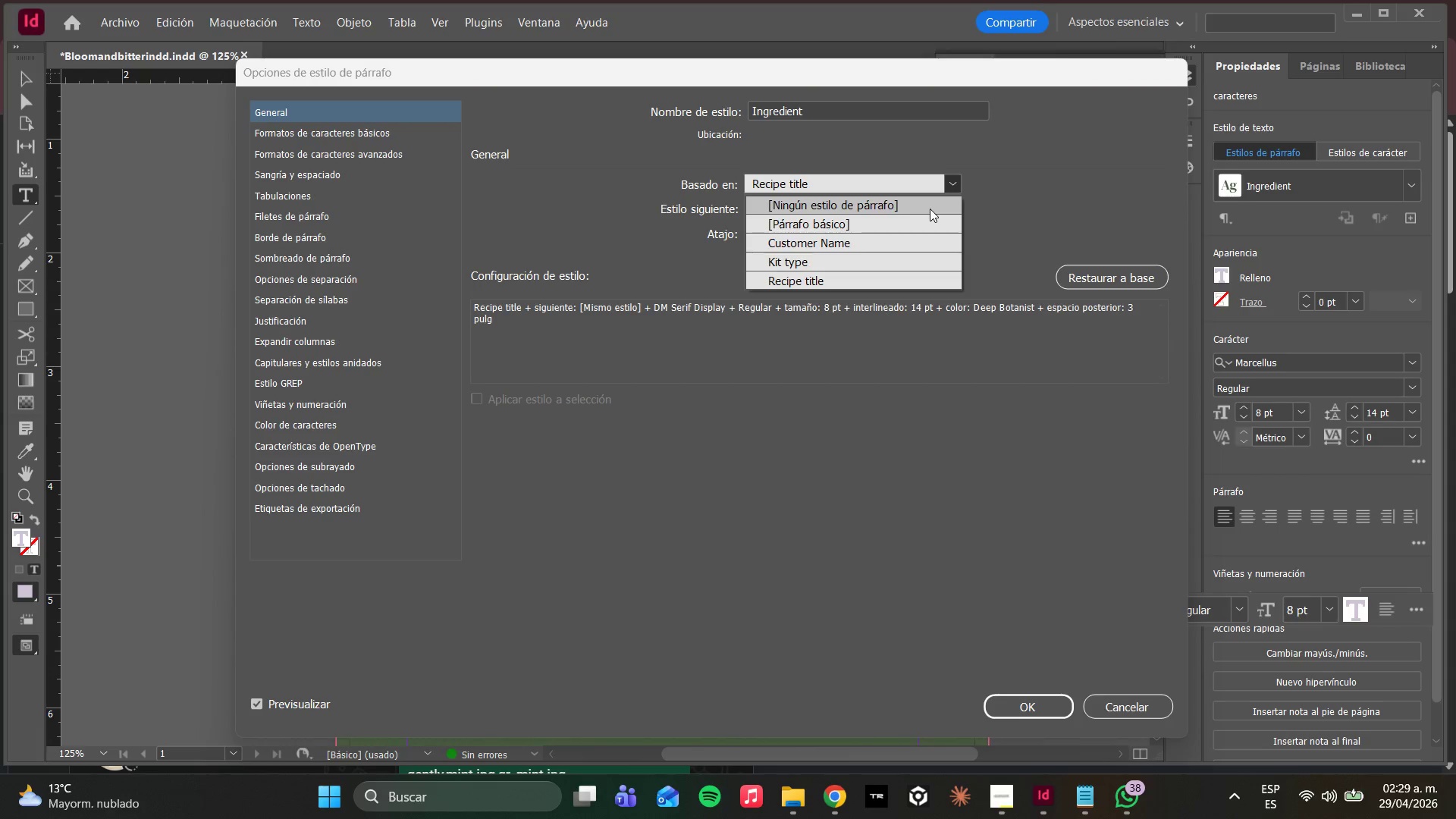 
left_click([930, 209])
 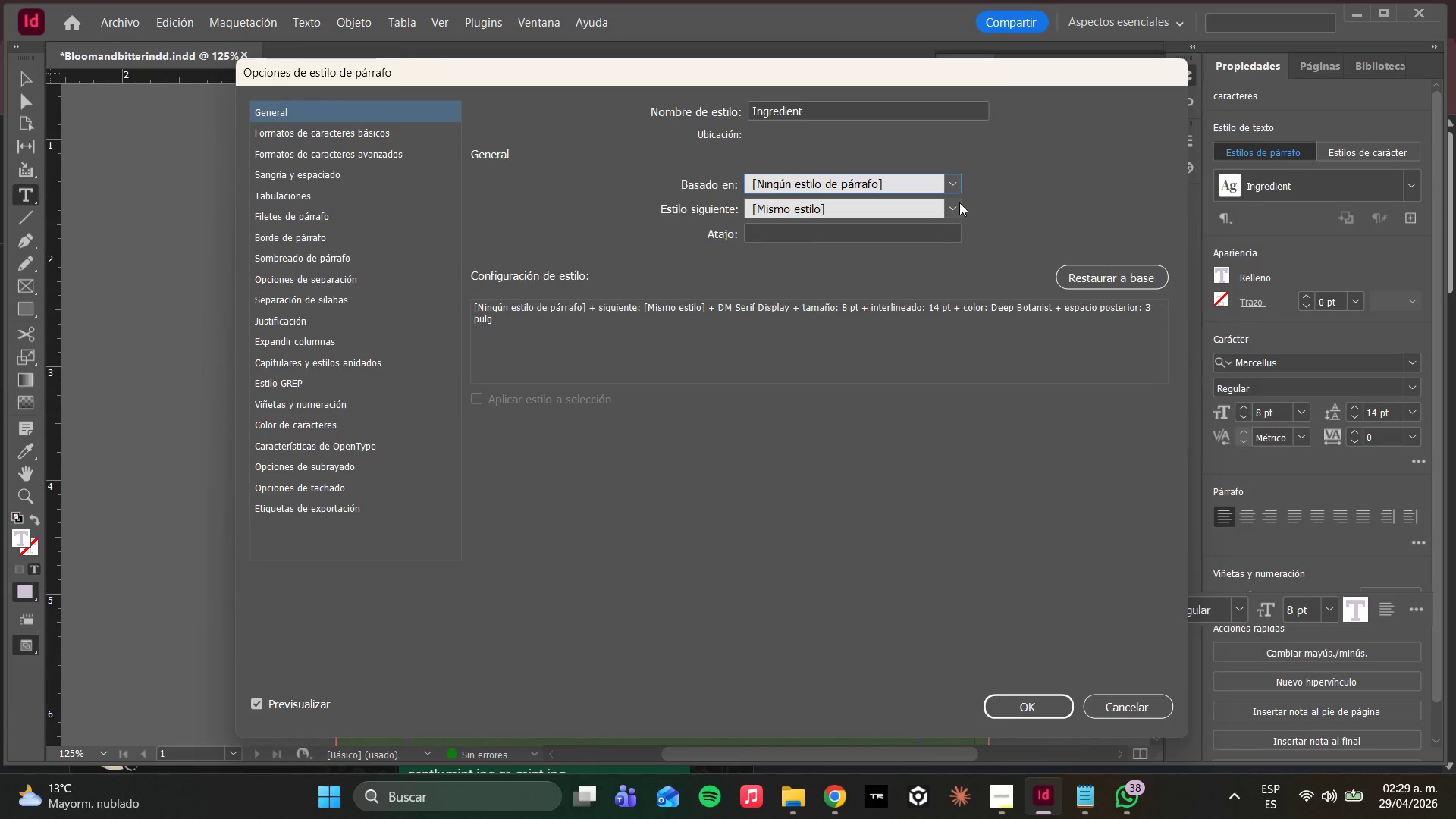 
left_click([959, 189])
 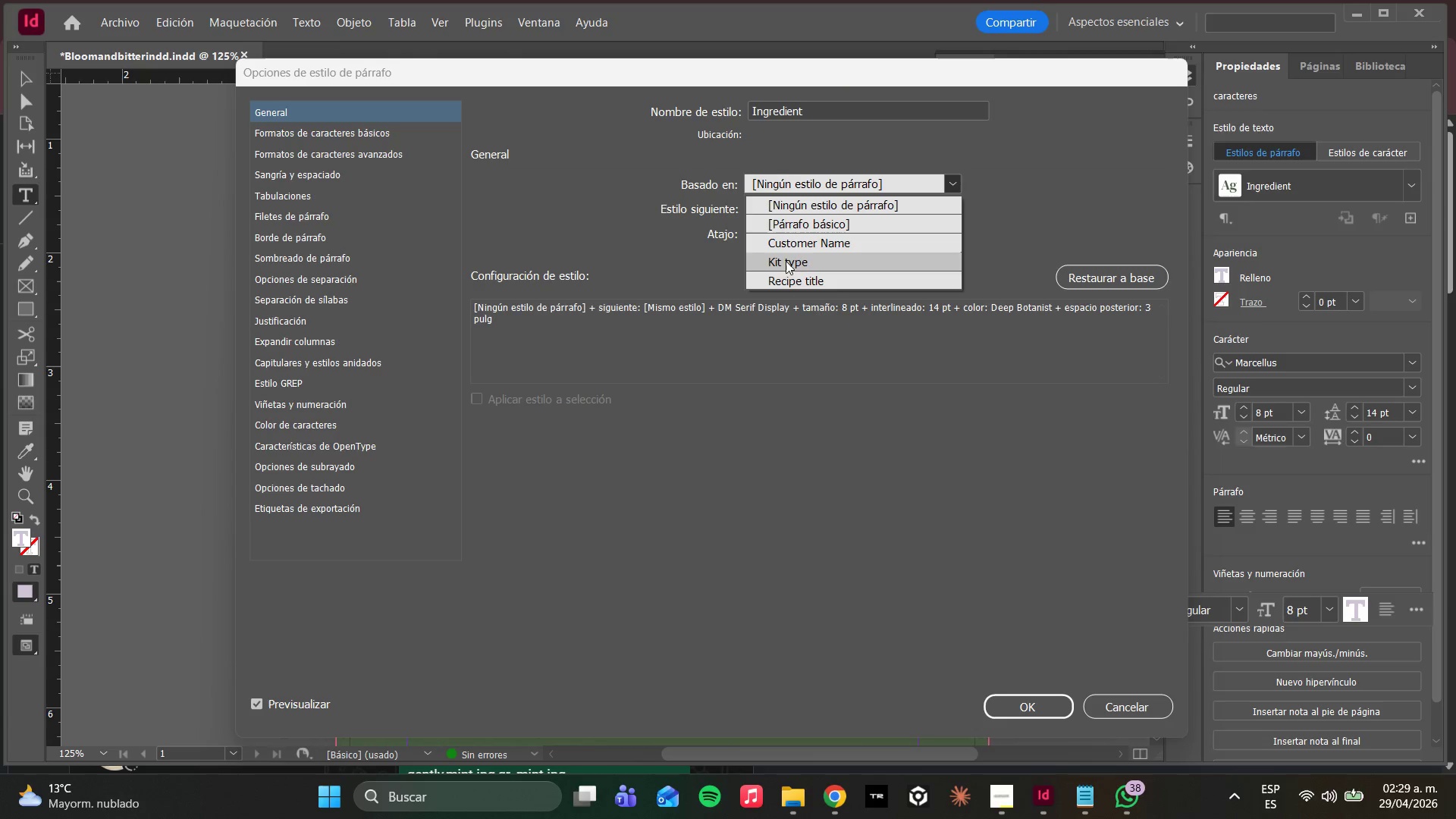 
left_click_drag(start_coordinate=[458, 193], to_coordinate=[461, 199])
 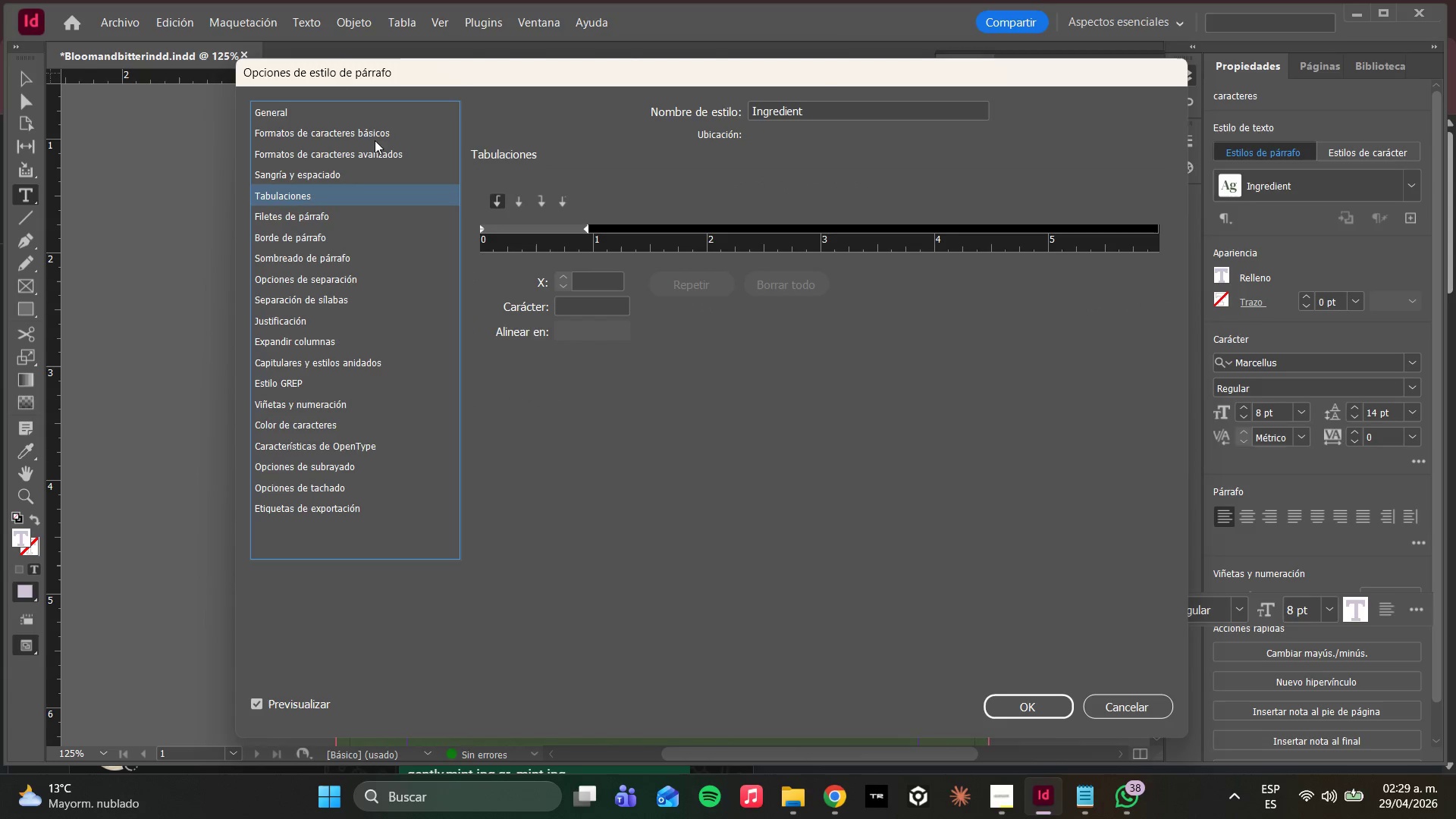 
double_click([356, 122])
 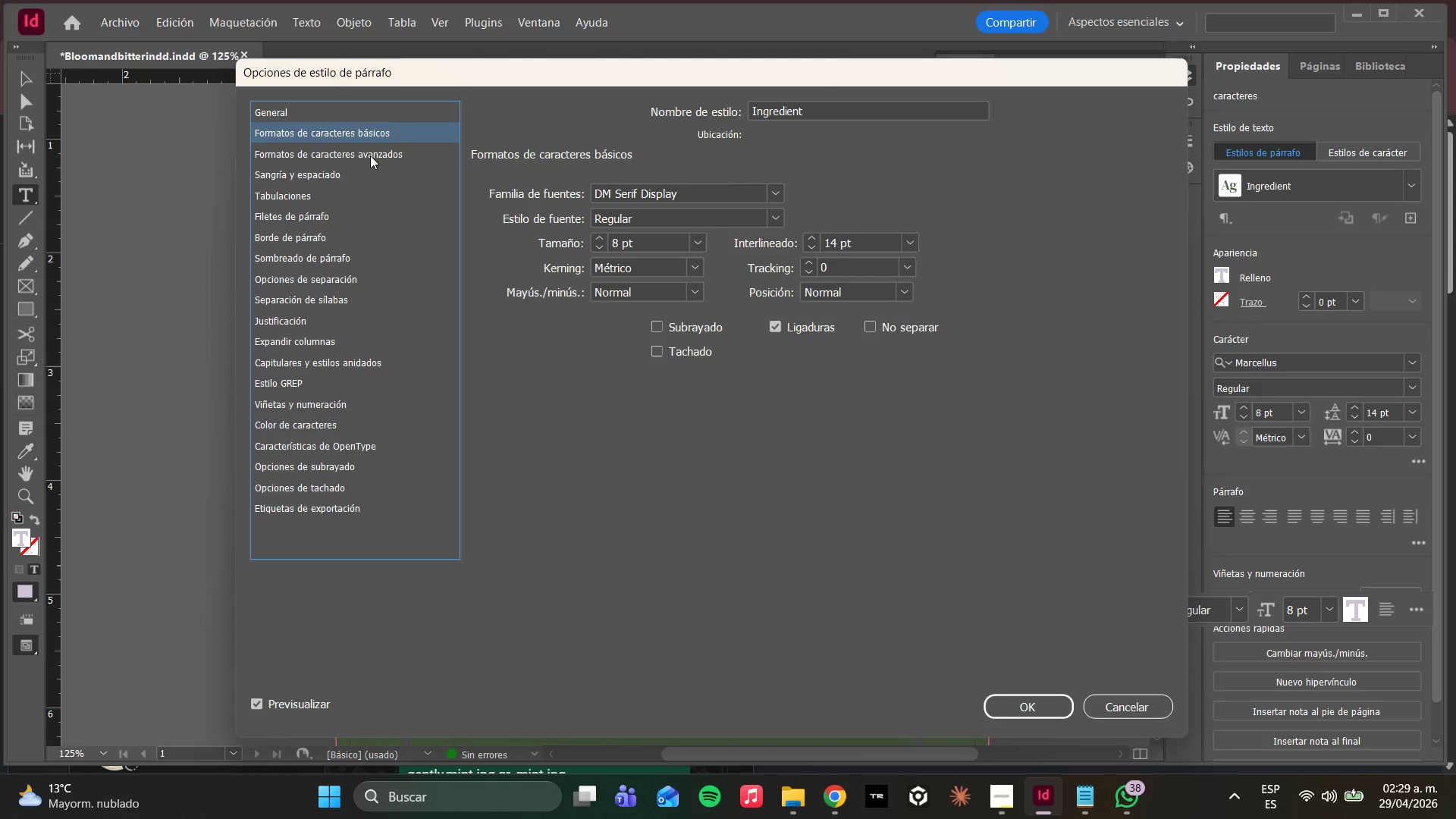 
left_click([370, 155])
 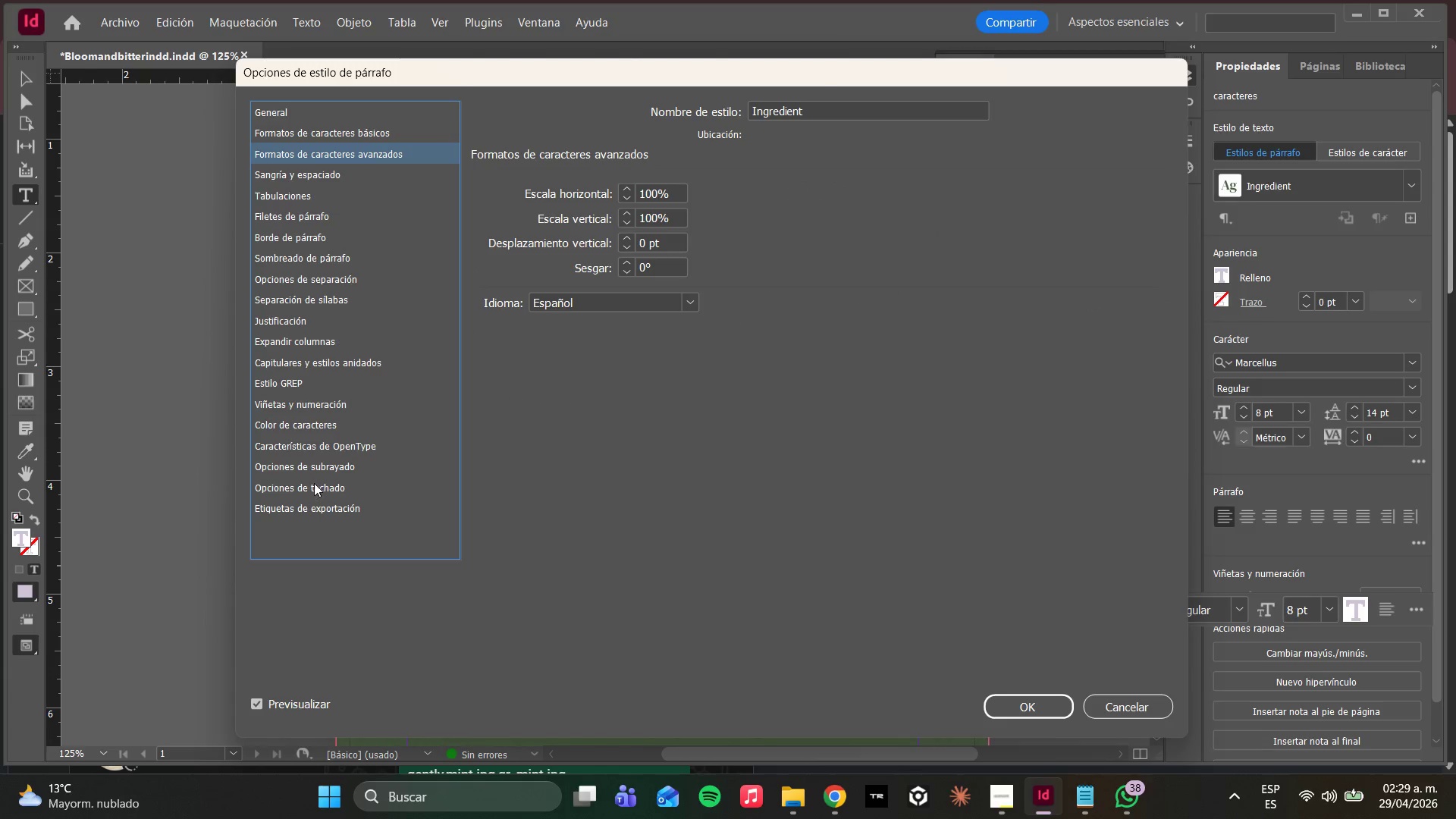 
left_click([280, 420])
 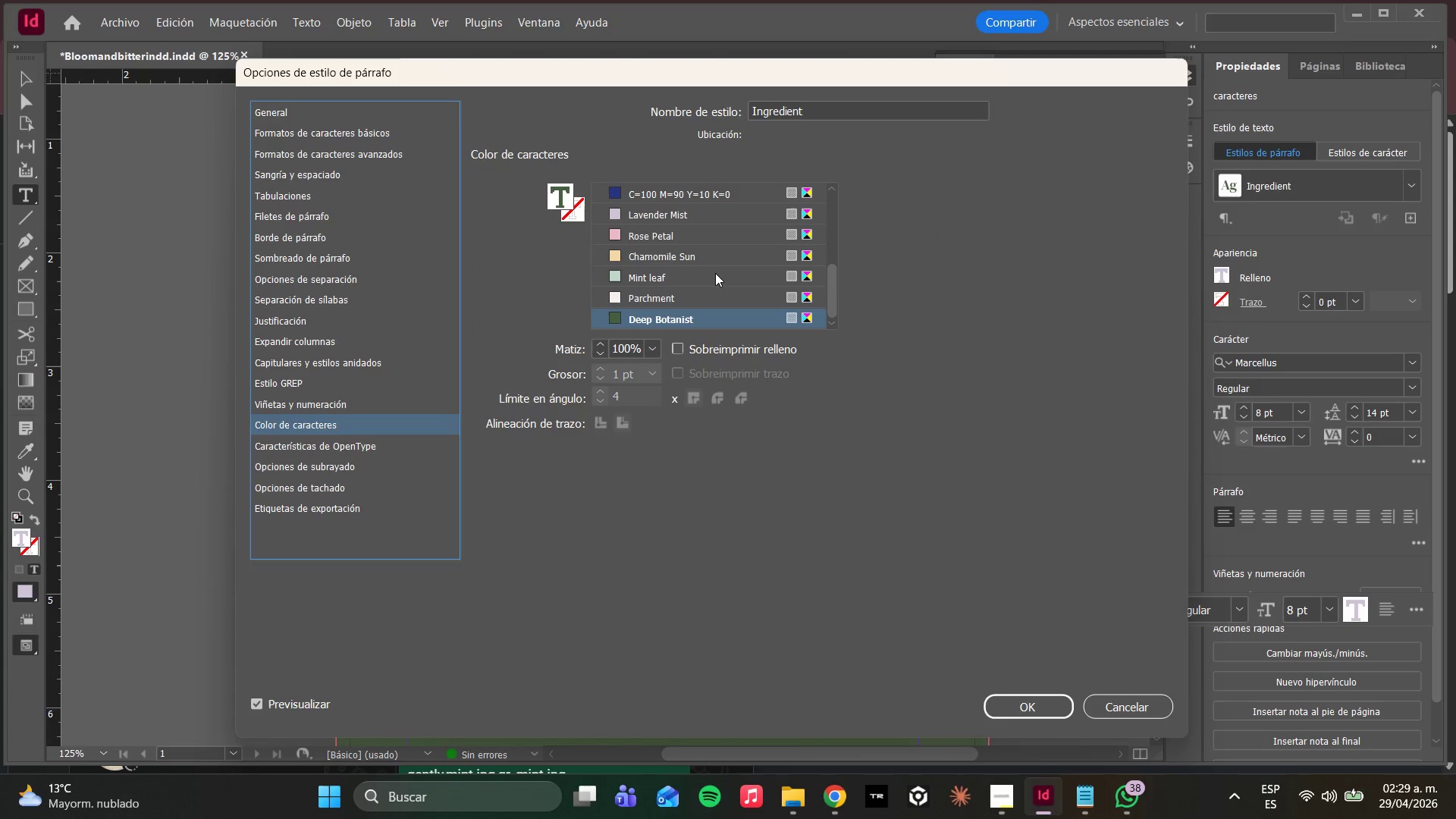 
mouse_move([708, 253])
 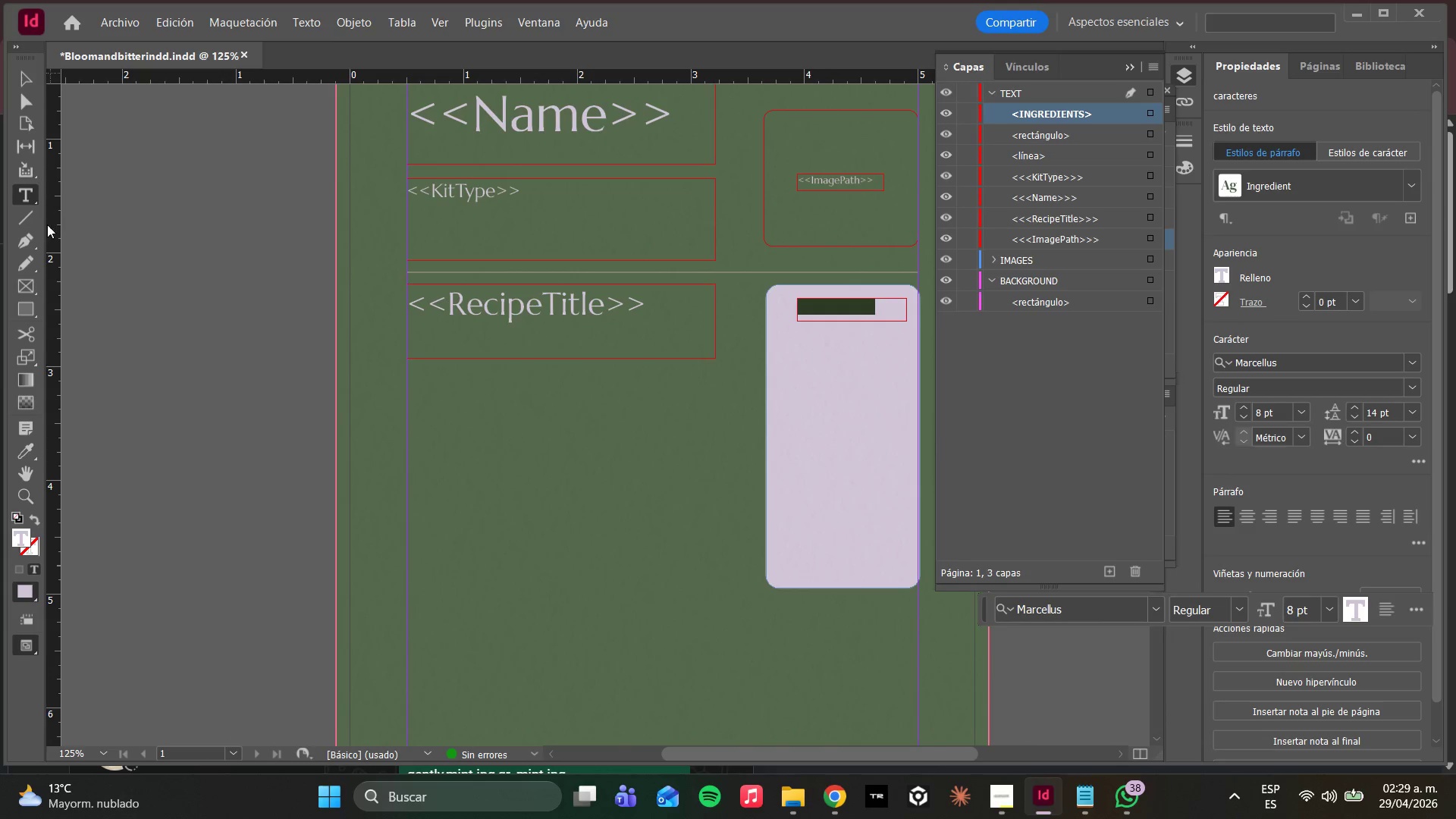 
left_click([19, 107])
 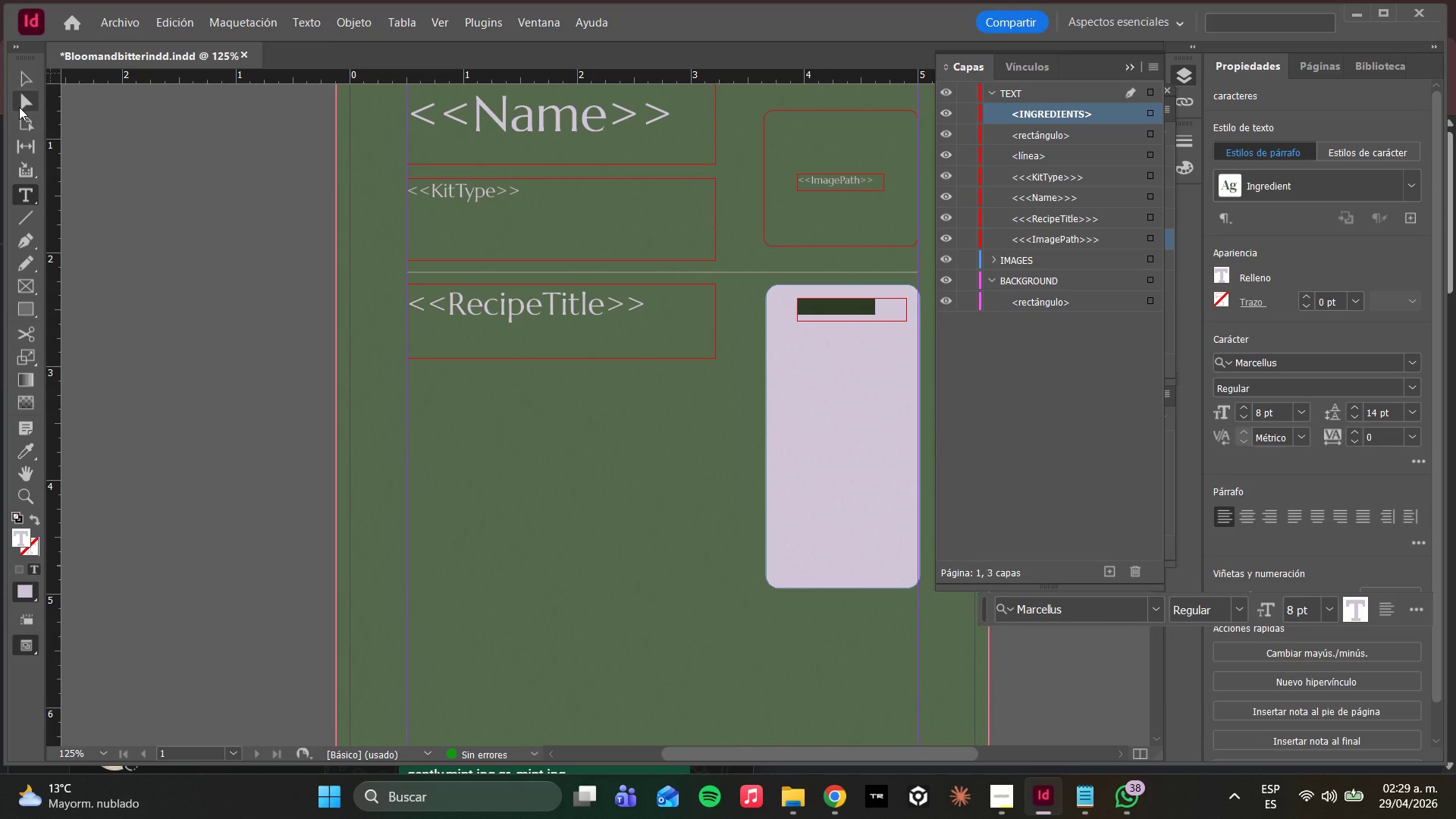 
left_click([19, 107])
 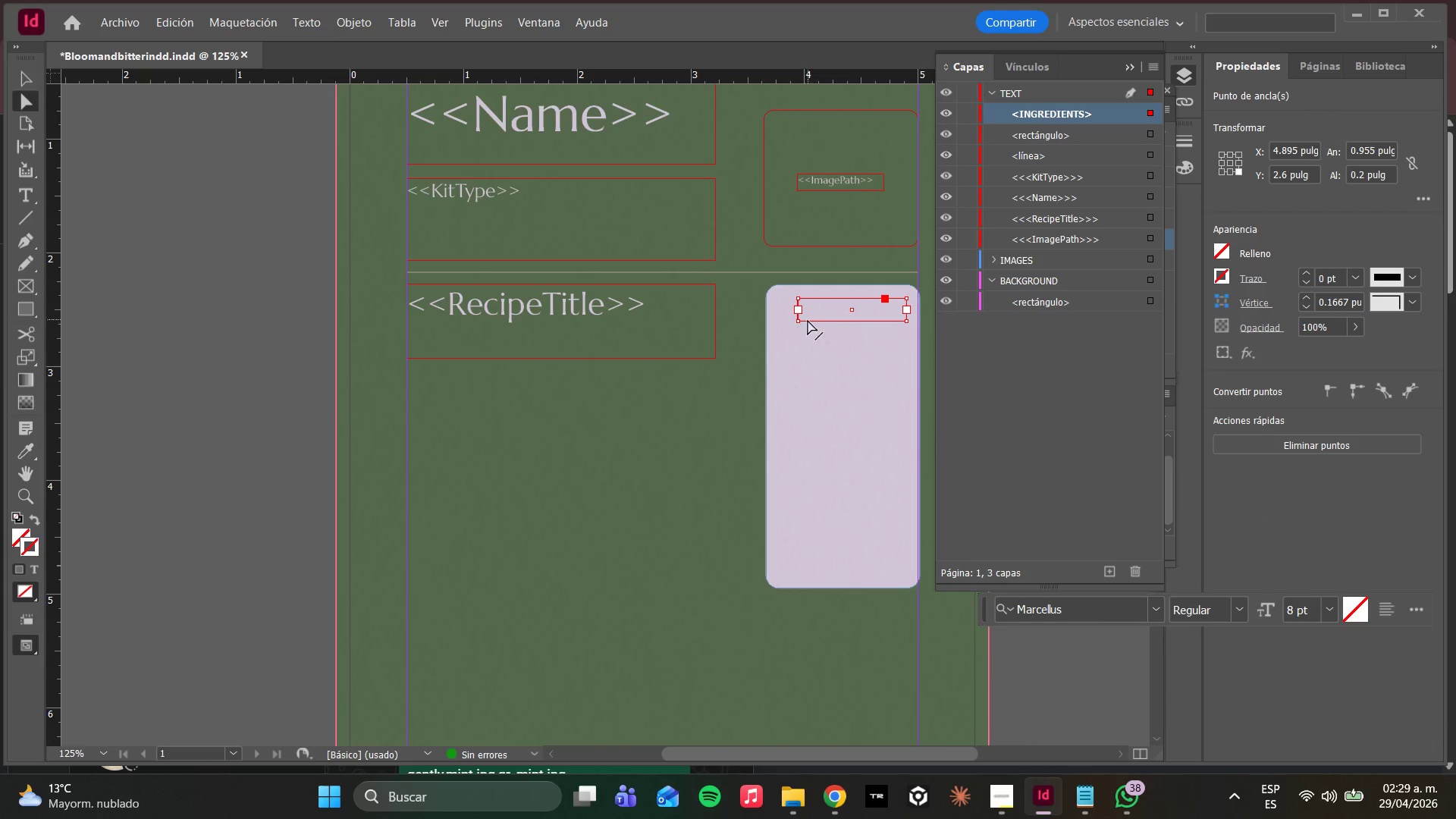 
left_click_drag(start_coordinate=[812, 315], to_coordinate=[810, 238])
 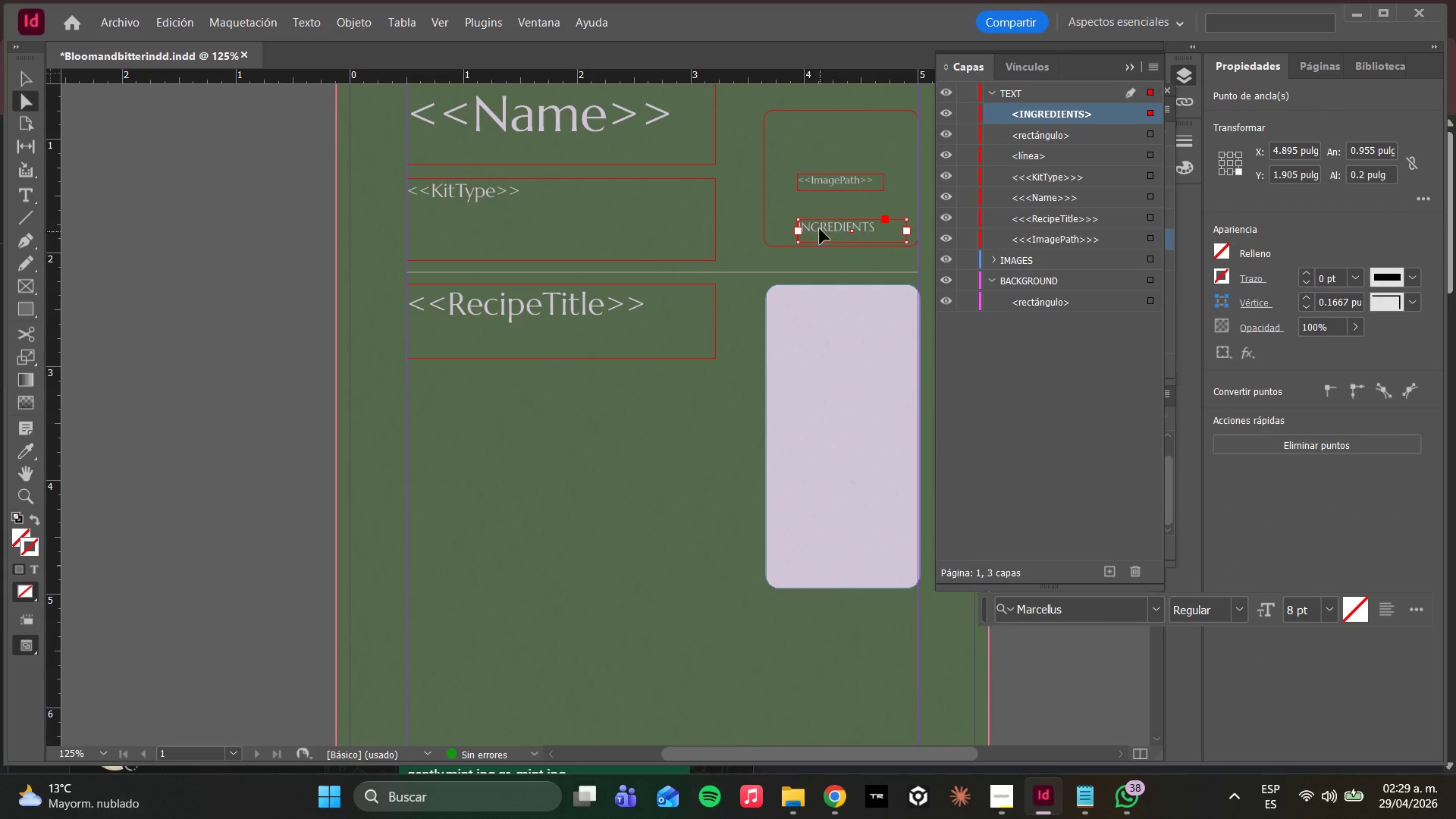 
left_click_drag(start_coordinate=[820, 228], to_coordinate=[830, 296])
 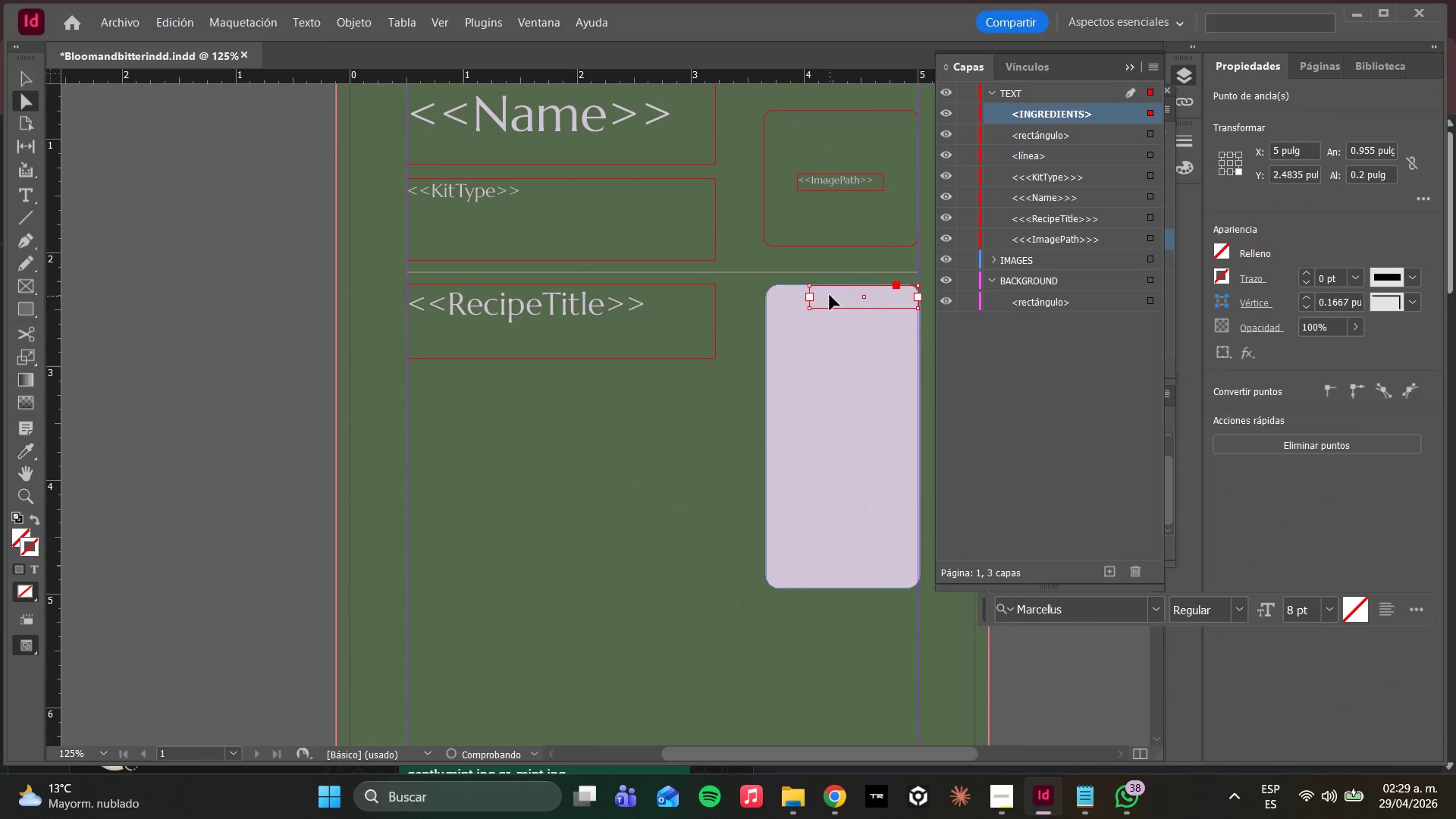 
left_click_drag(start_coordinate=[830, 296], to_coordinate=[826, 284])
 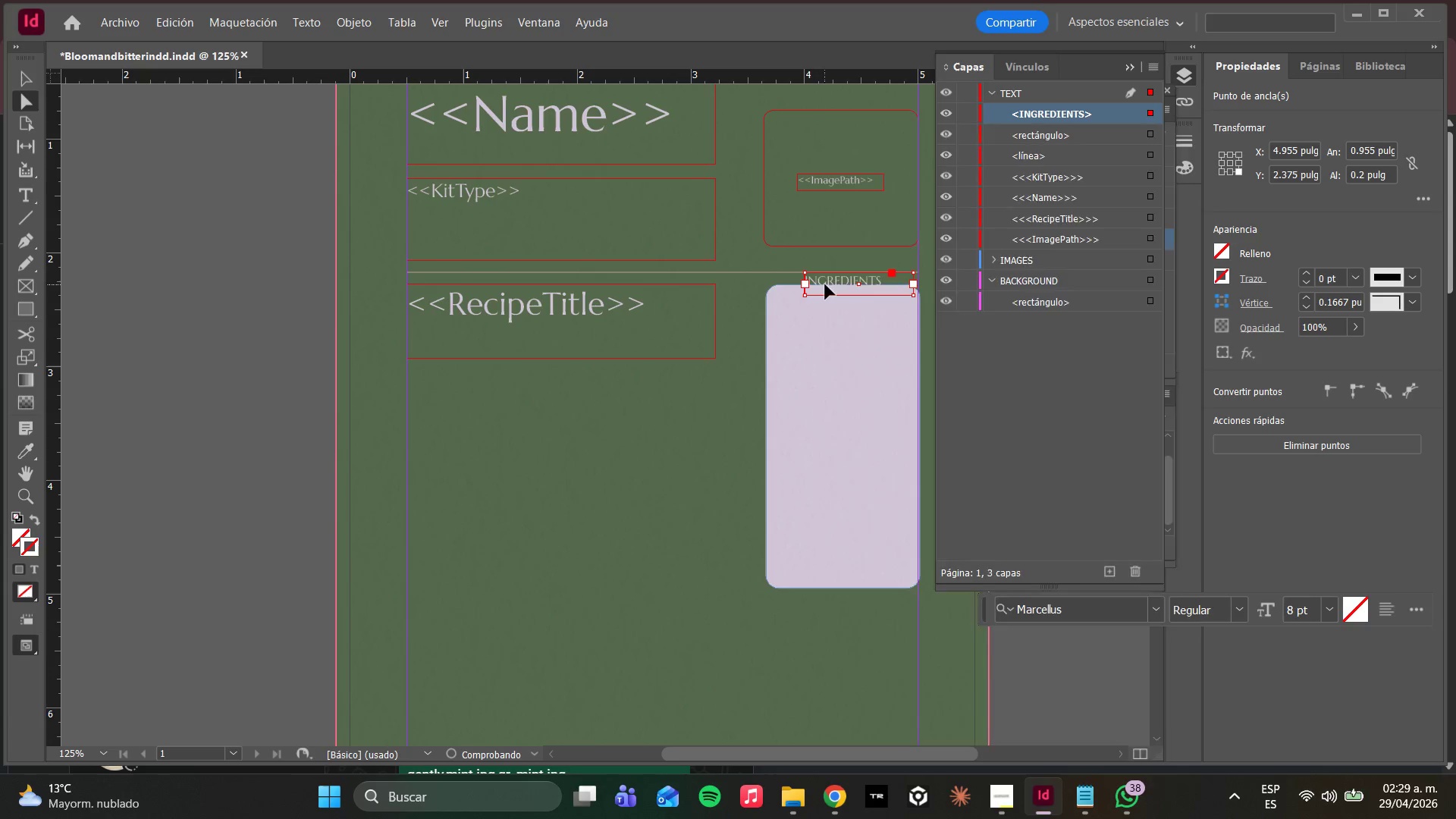 
right_click([825, 284])
 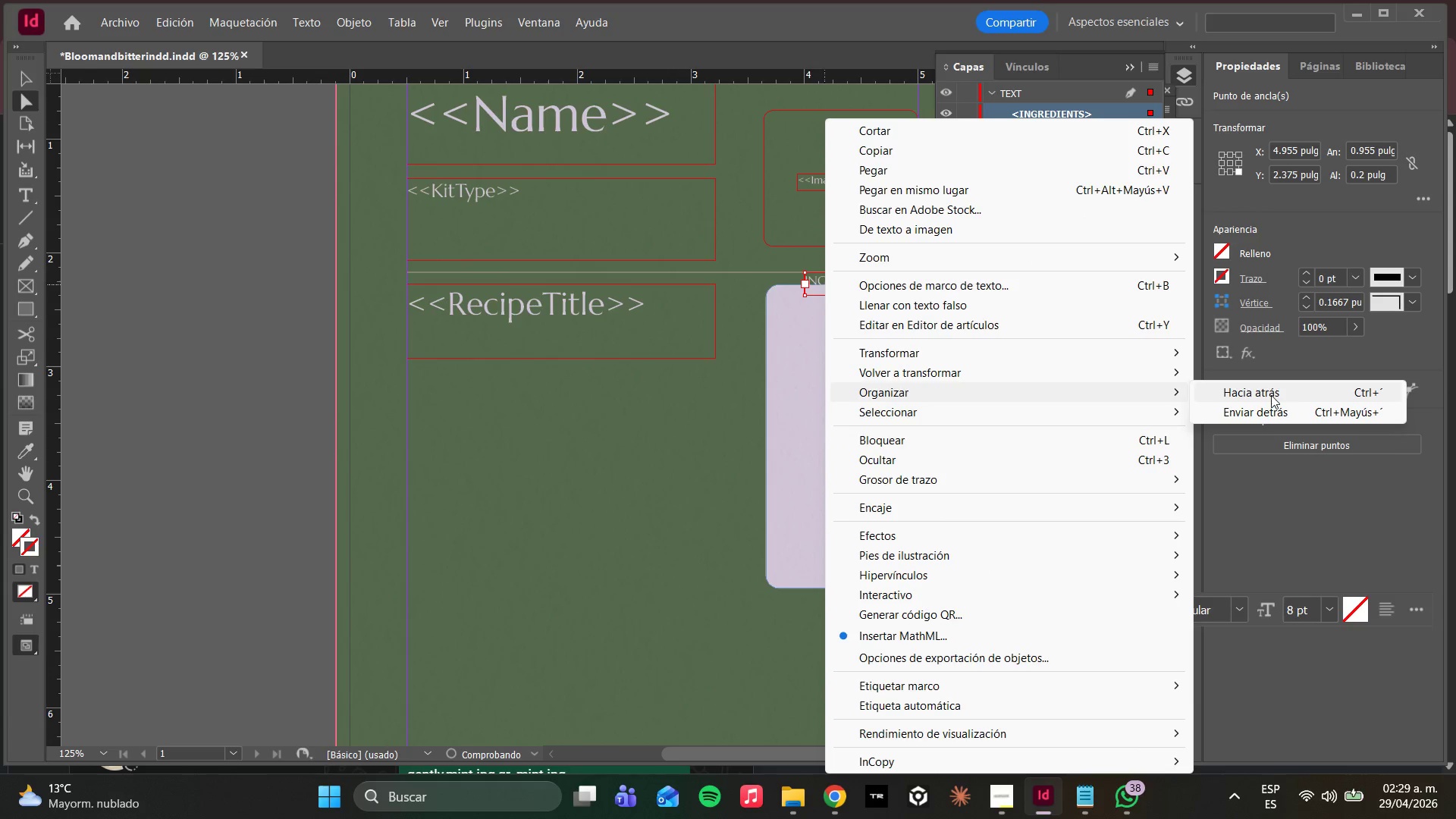 
left_click([678, 375])
 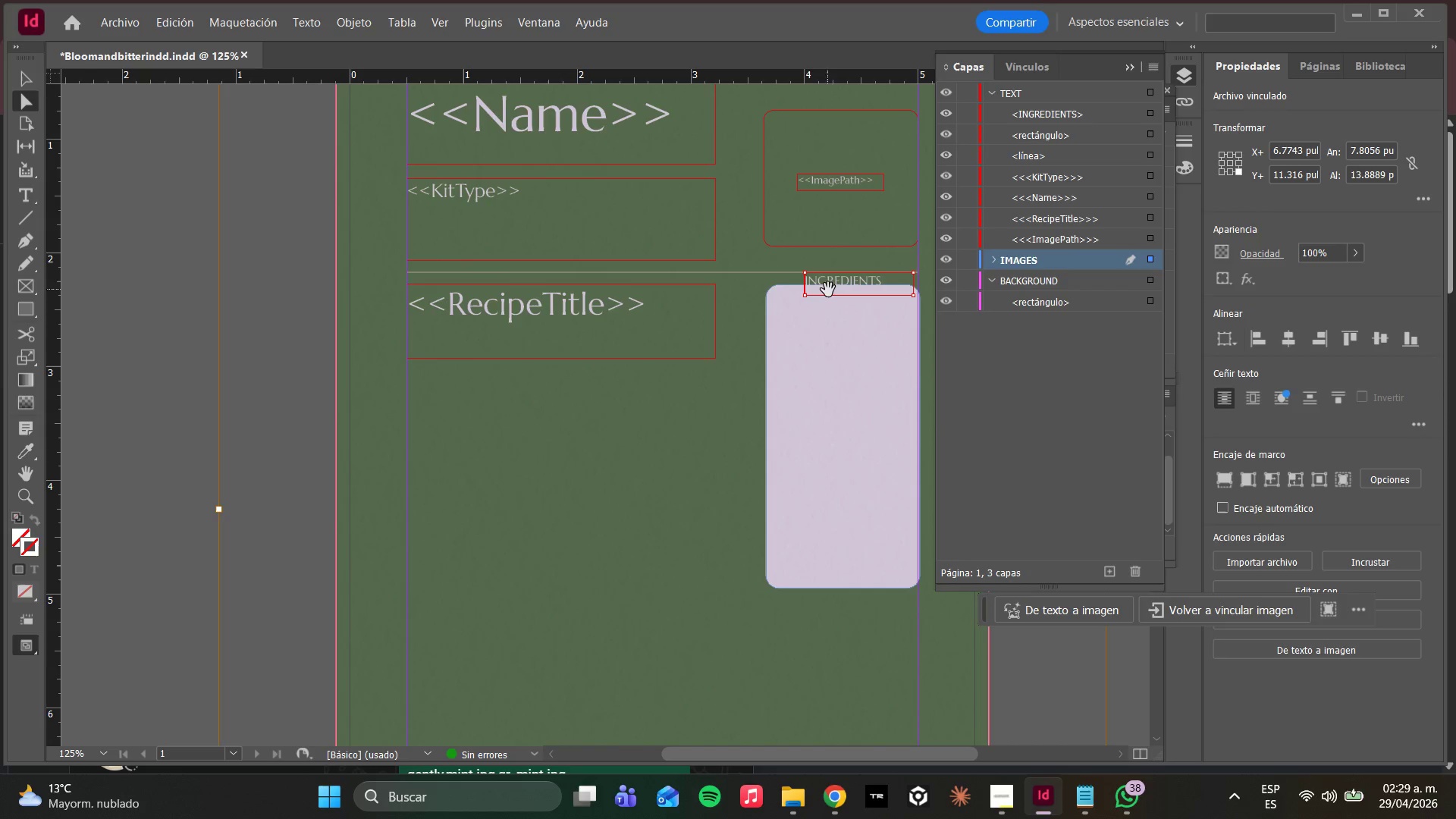 
left_click_drag(start_coordinate=[829, 287], to_coordinate=[835, 305])
 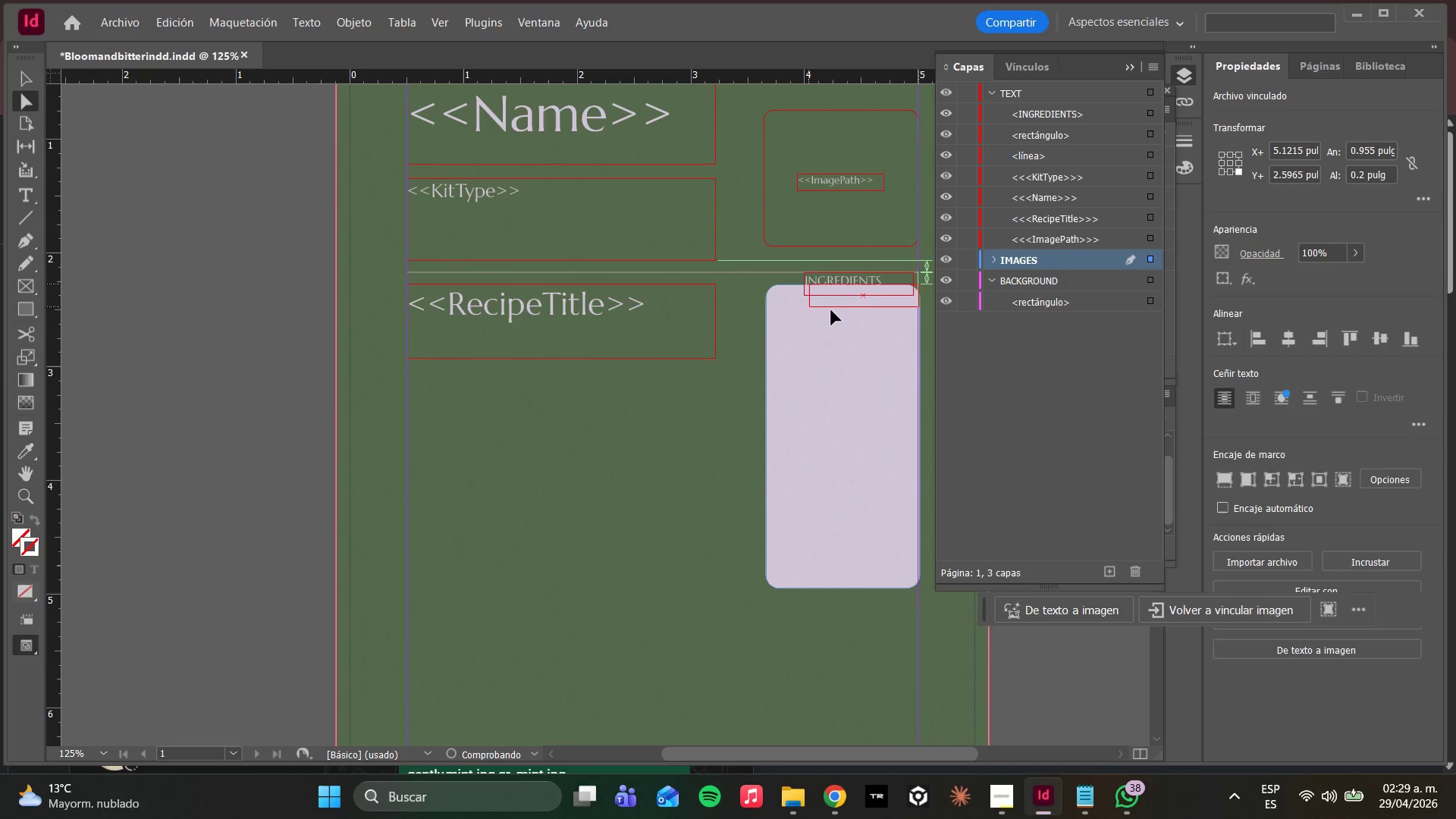 
left_click_drag(start_coordinate=[835, 305], to_coordinate=[830, 318])
 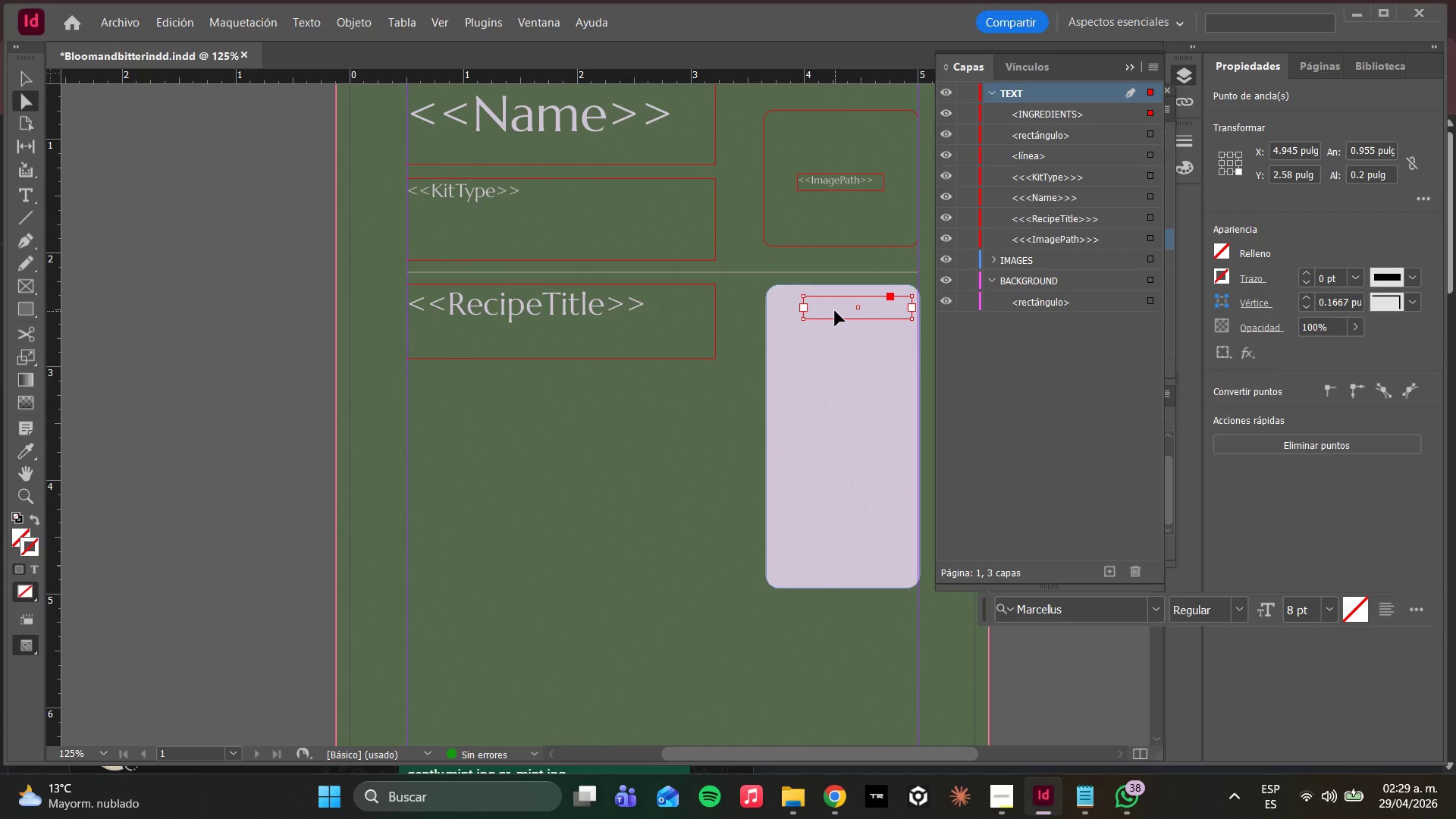 
left_click_drag(start_coordinate=[835, 312], to_coordinate=[825, 316])
 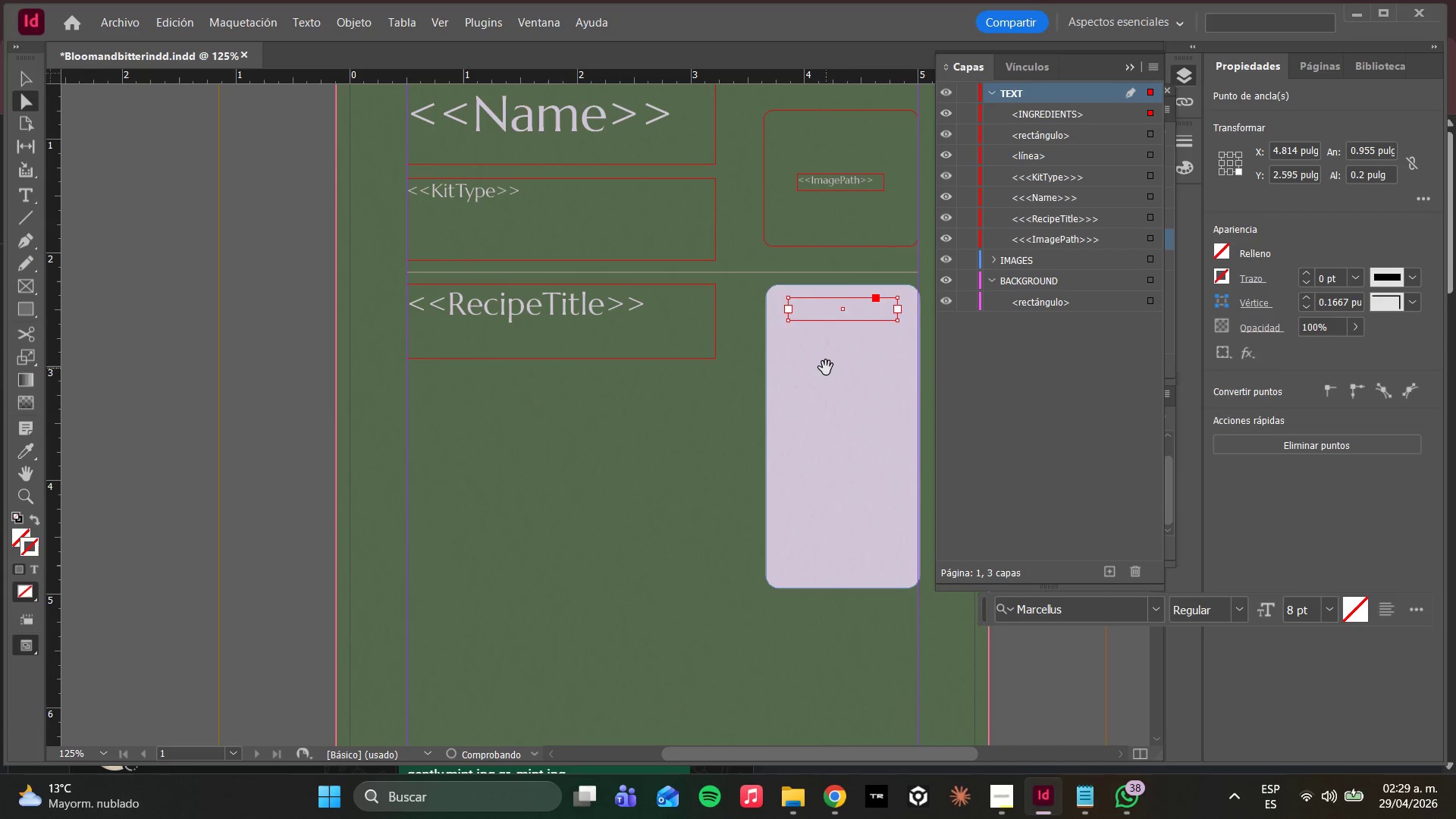 
left_click([826, 368])
 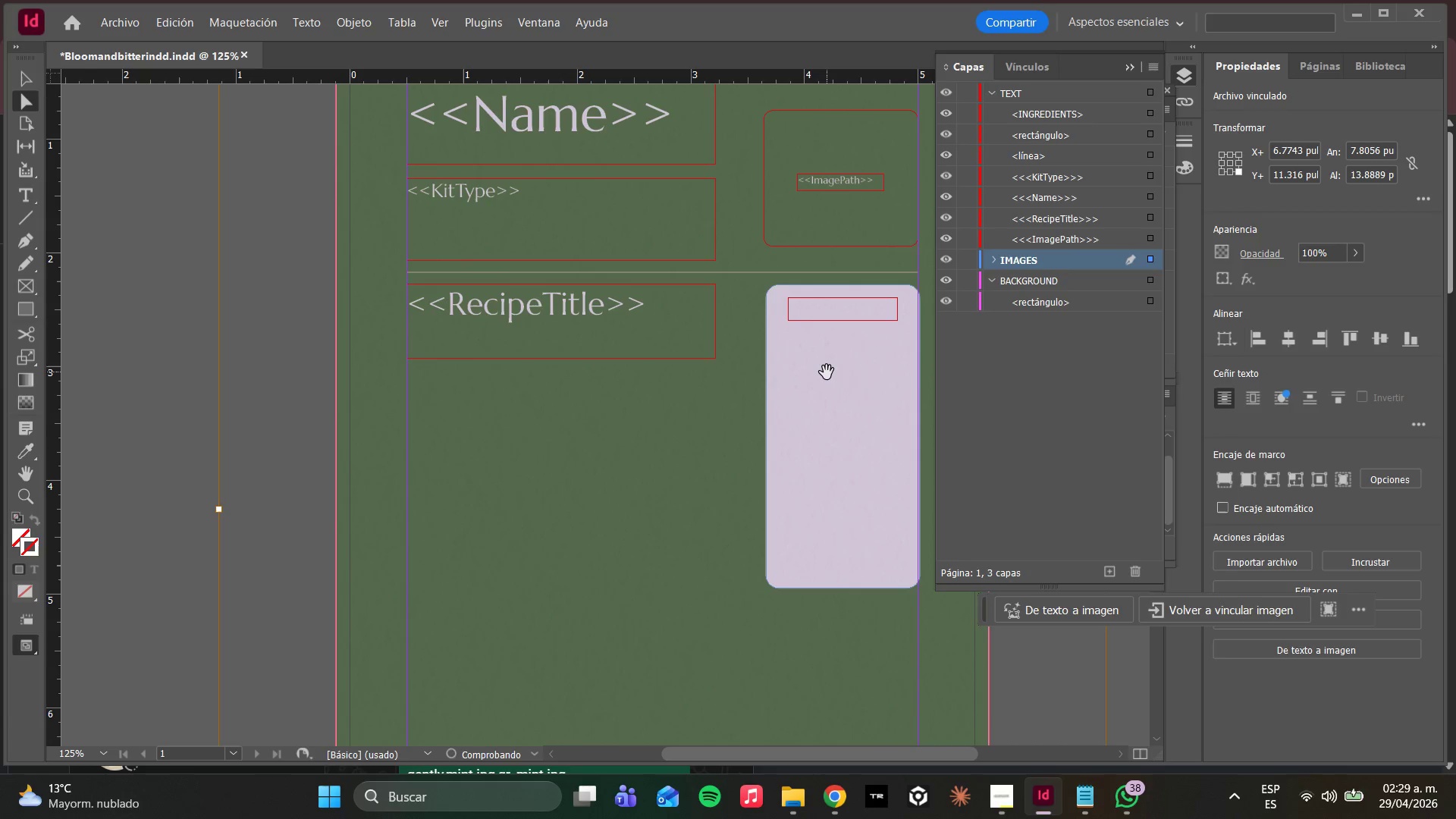 
left_click([828, 372])
 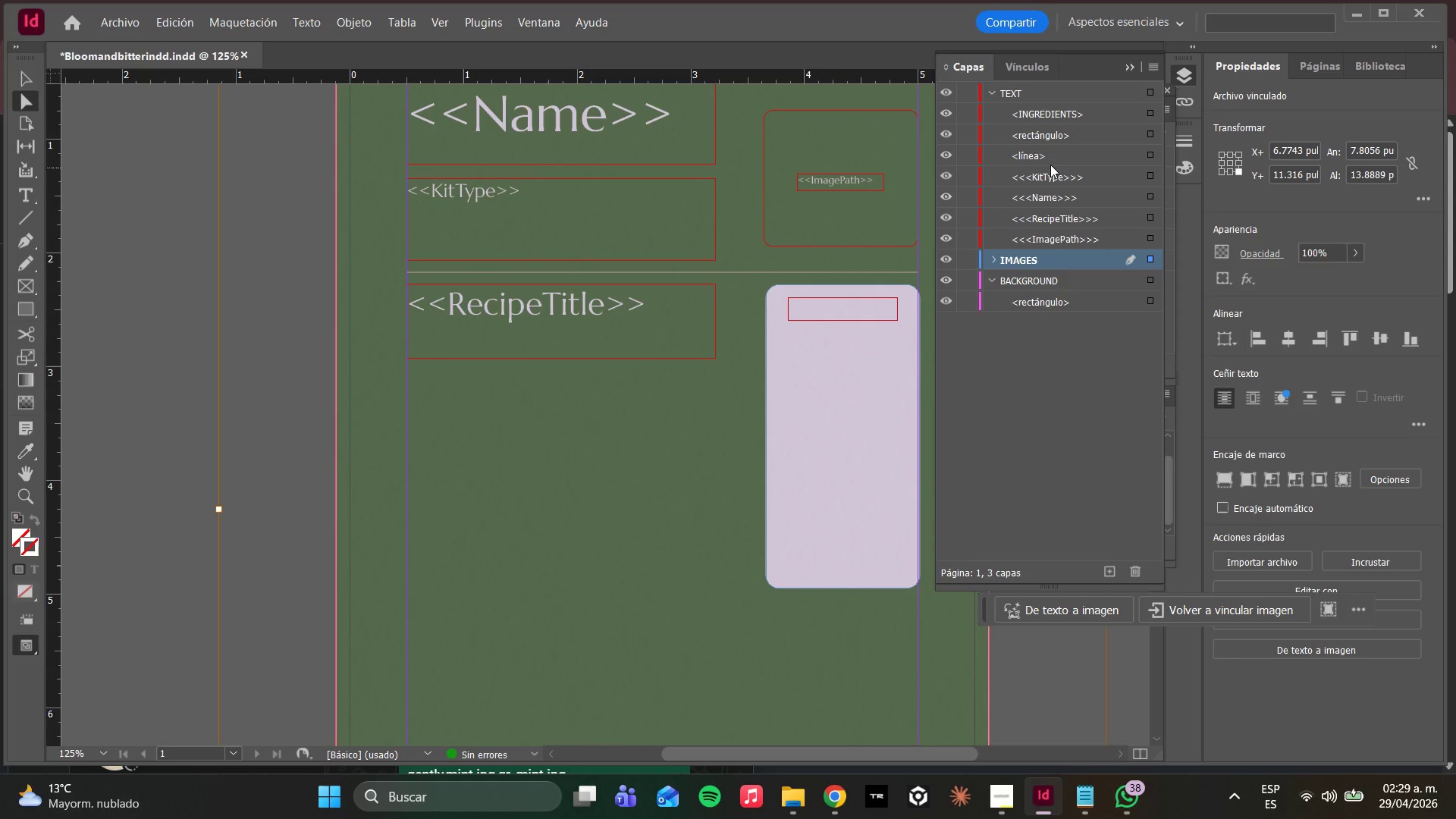 
left_click([1055, 138])
 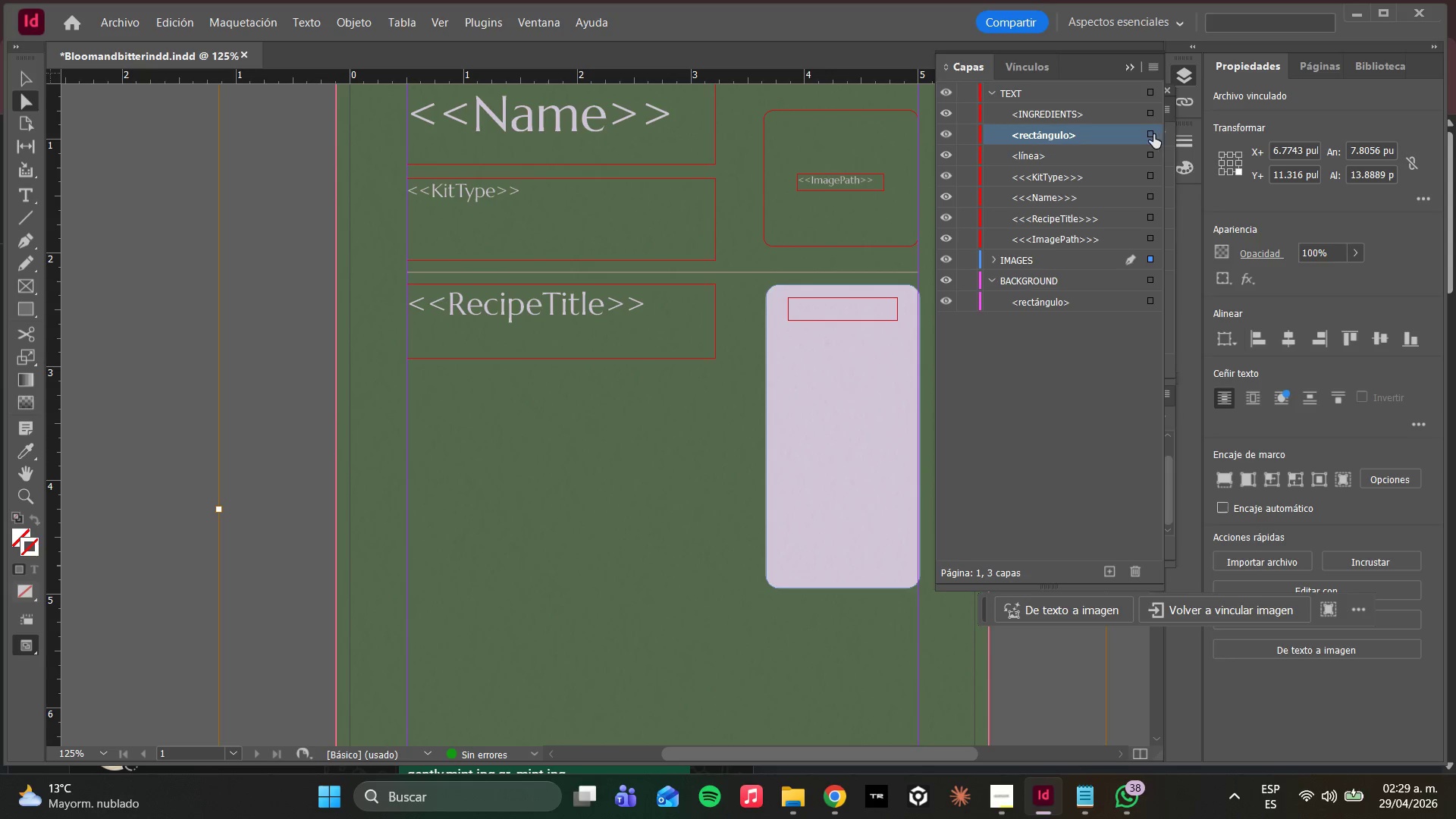 
left_click([1150, 134])
 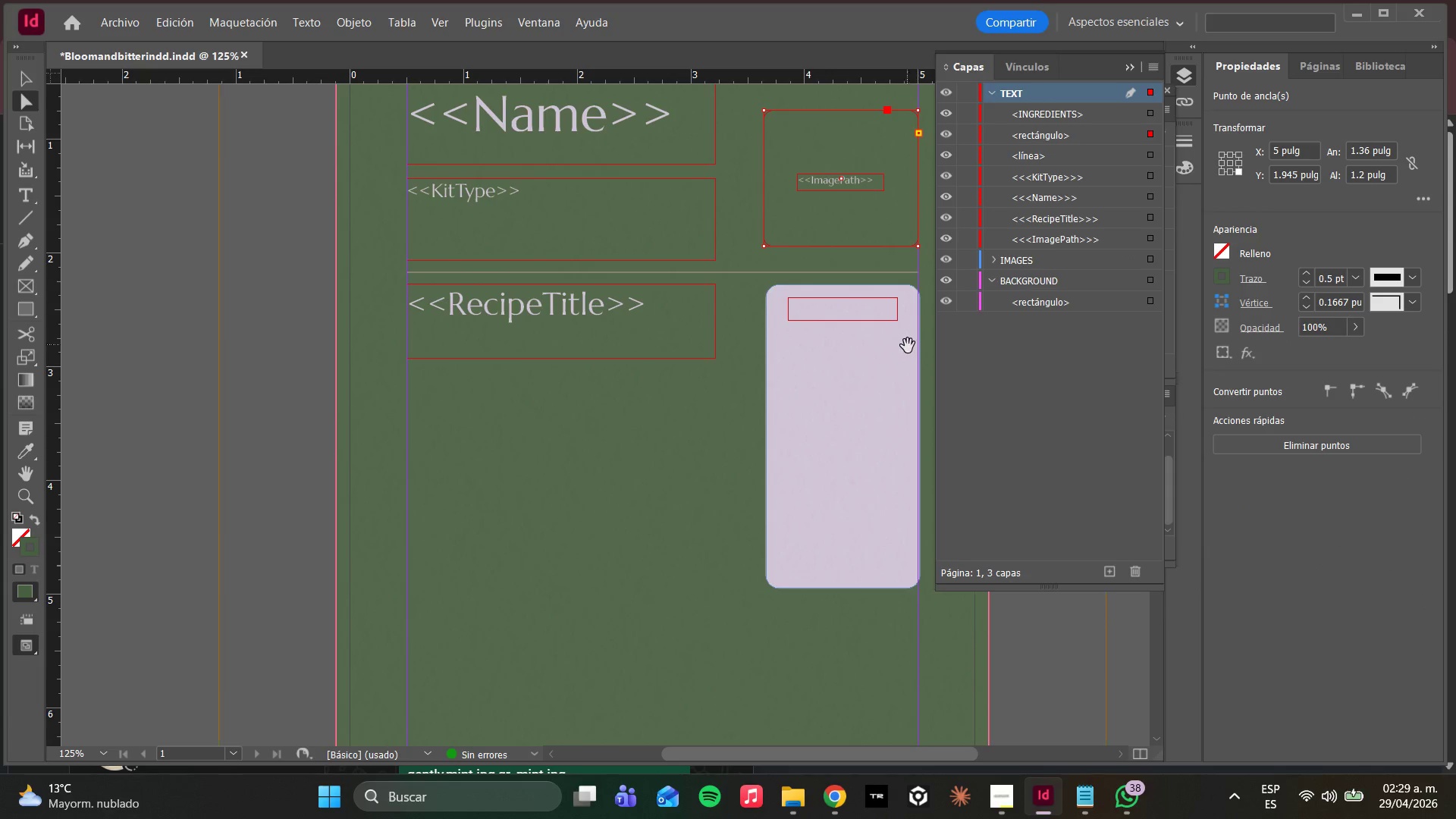 
left_click([1054, 297])
 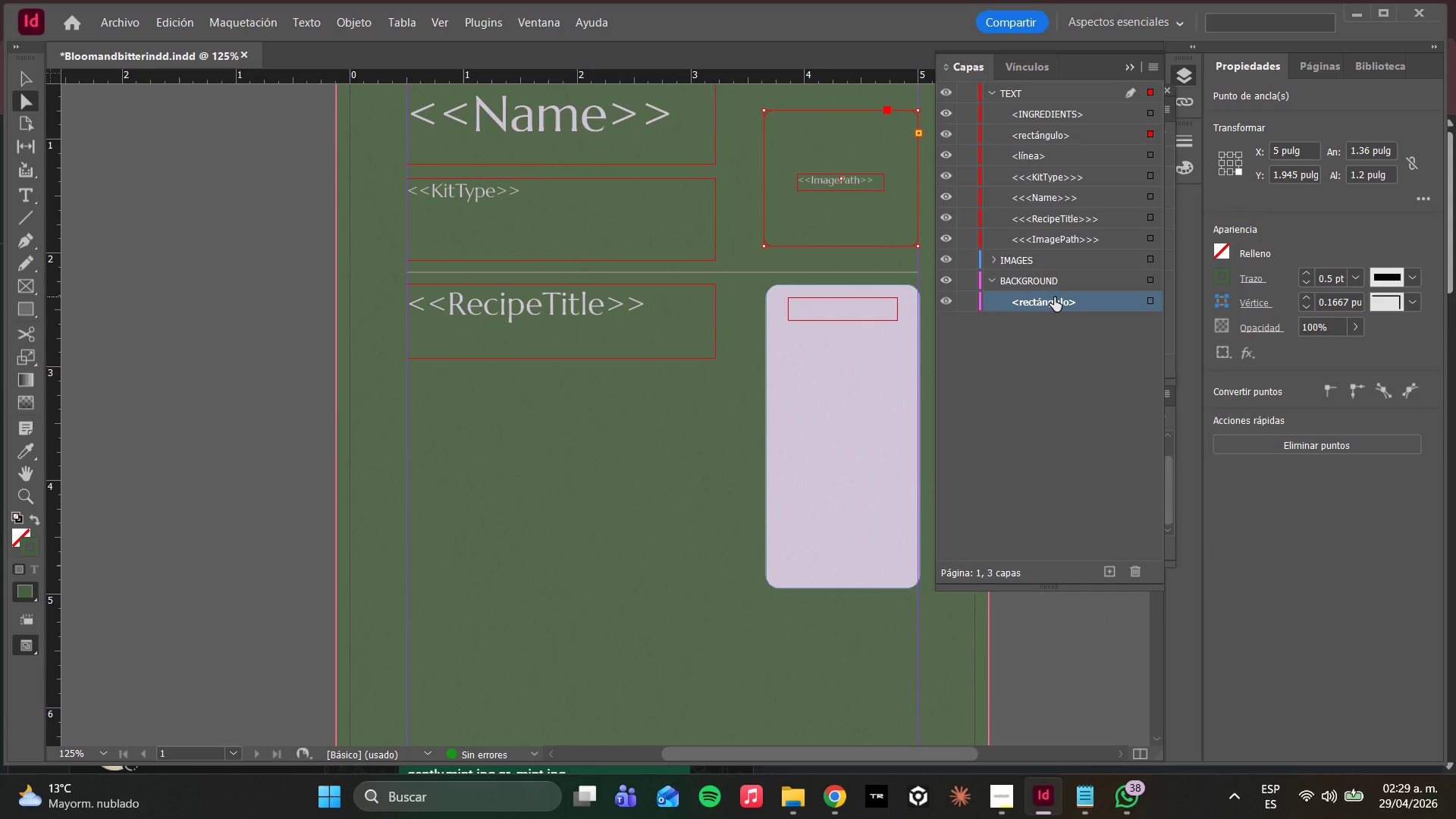 
left_click_drag(start_coordinate=[1054, 297], to_coordinate=[1053, 148])
 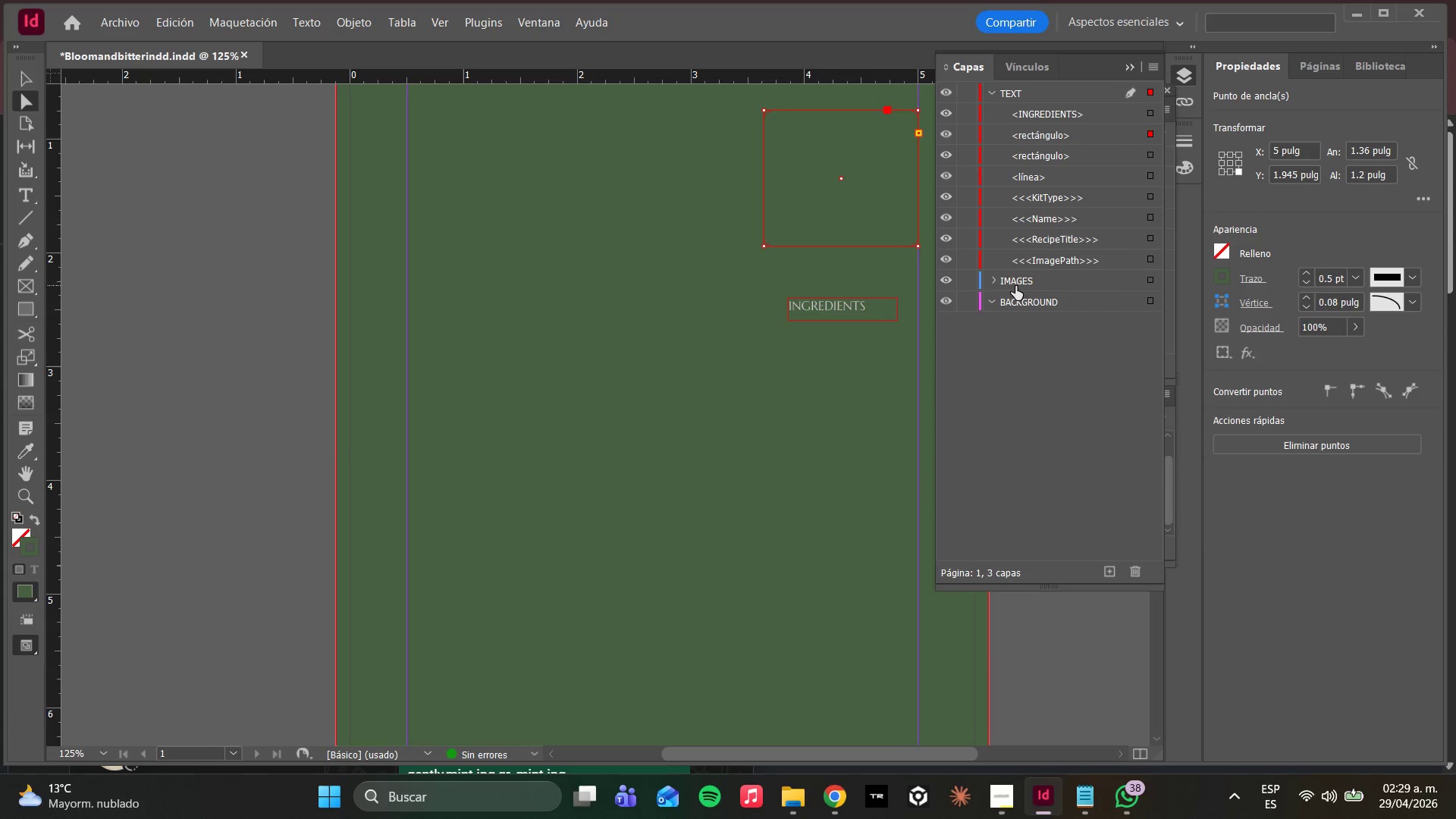 
key(Control+Z)
 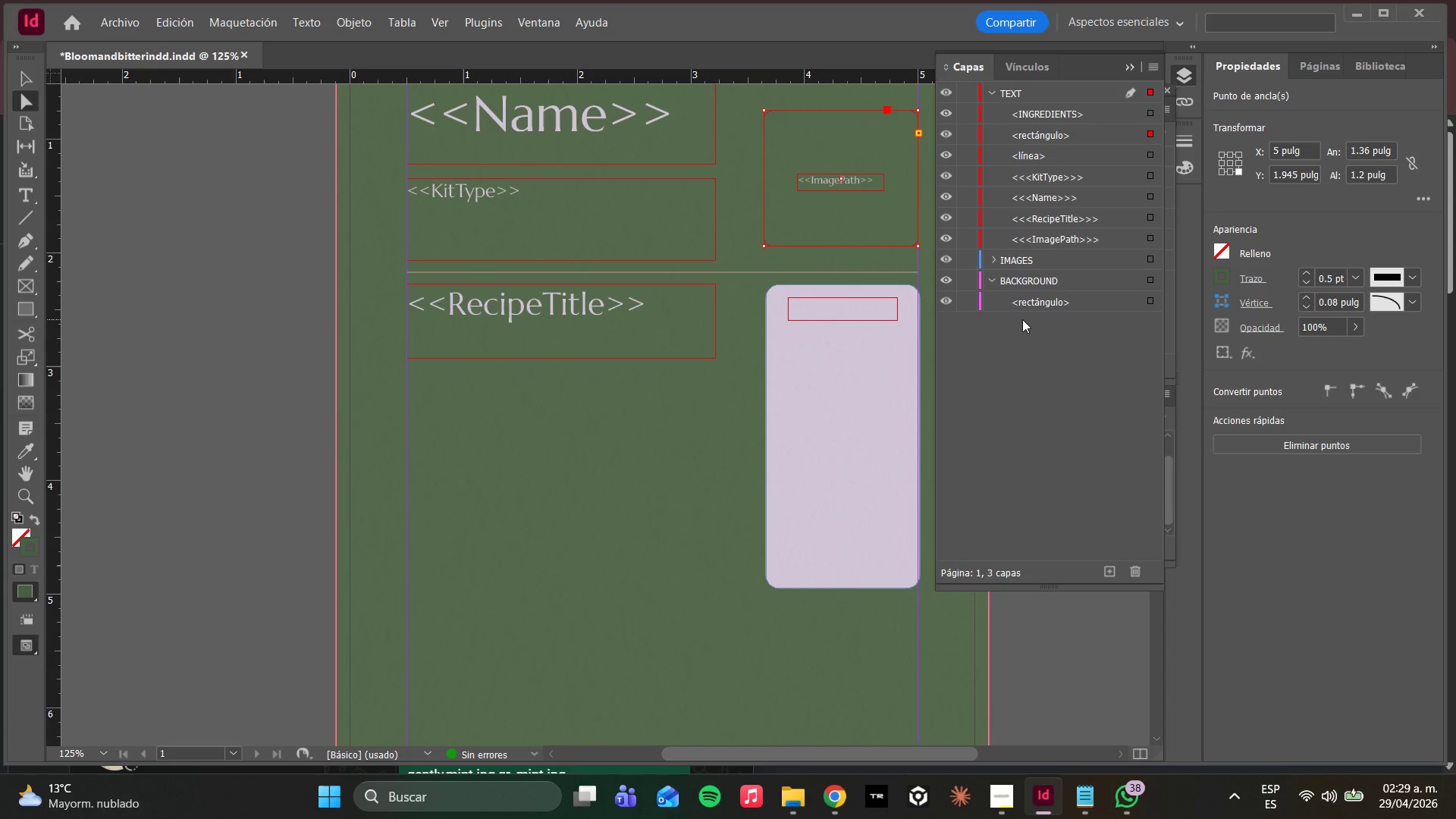 
left_click([1068, 297])
 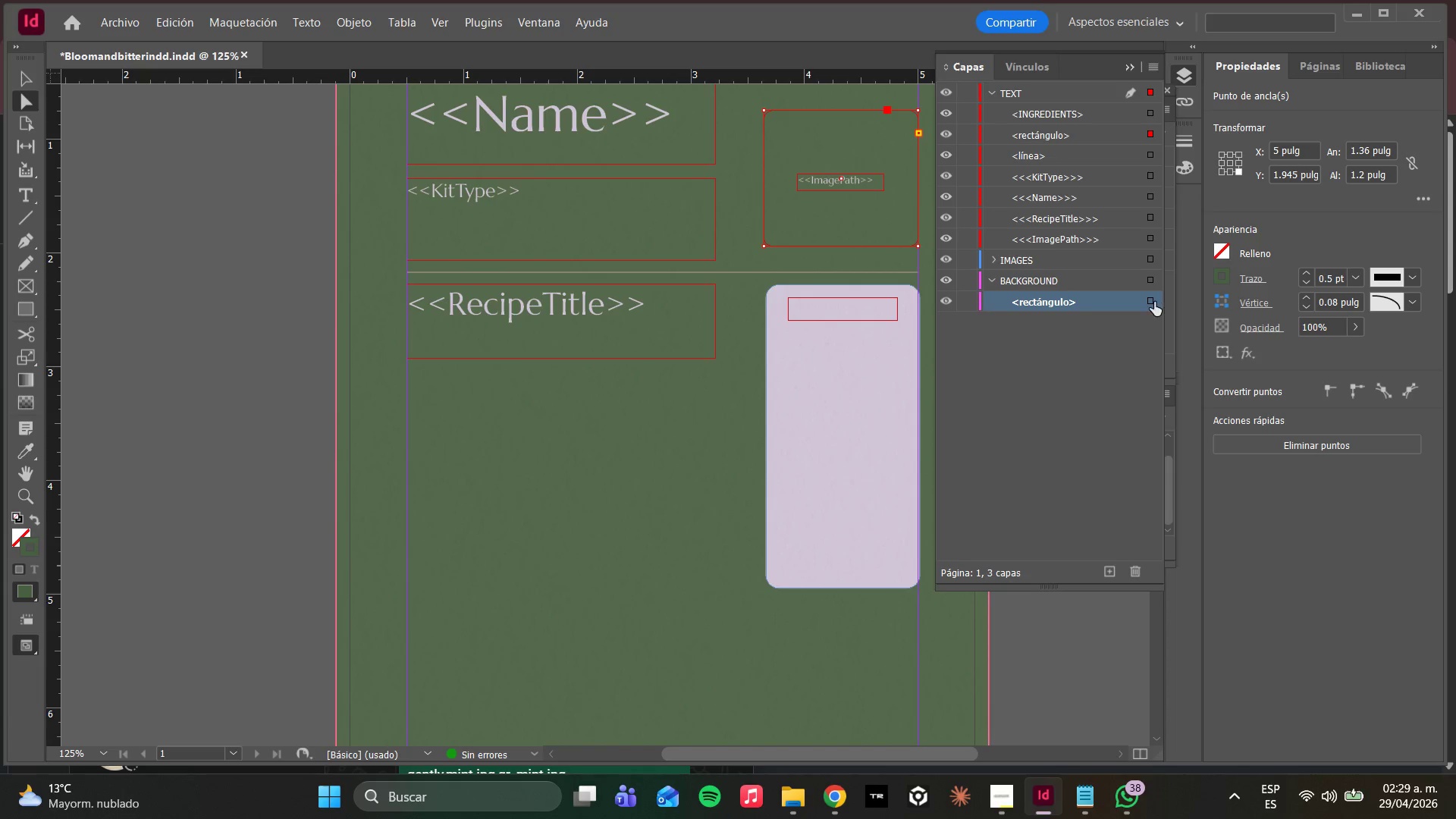 
left_click([1153, 302])
 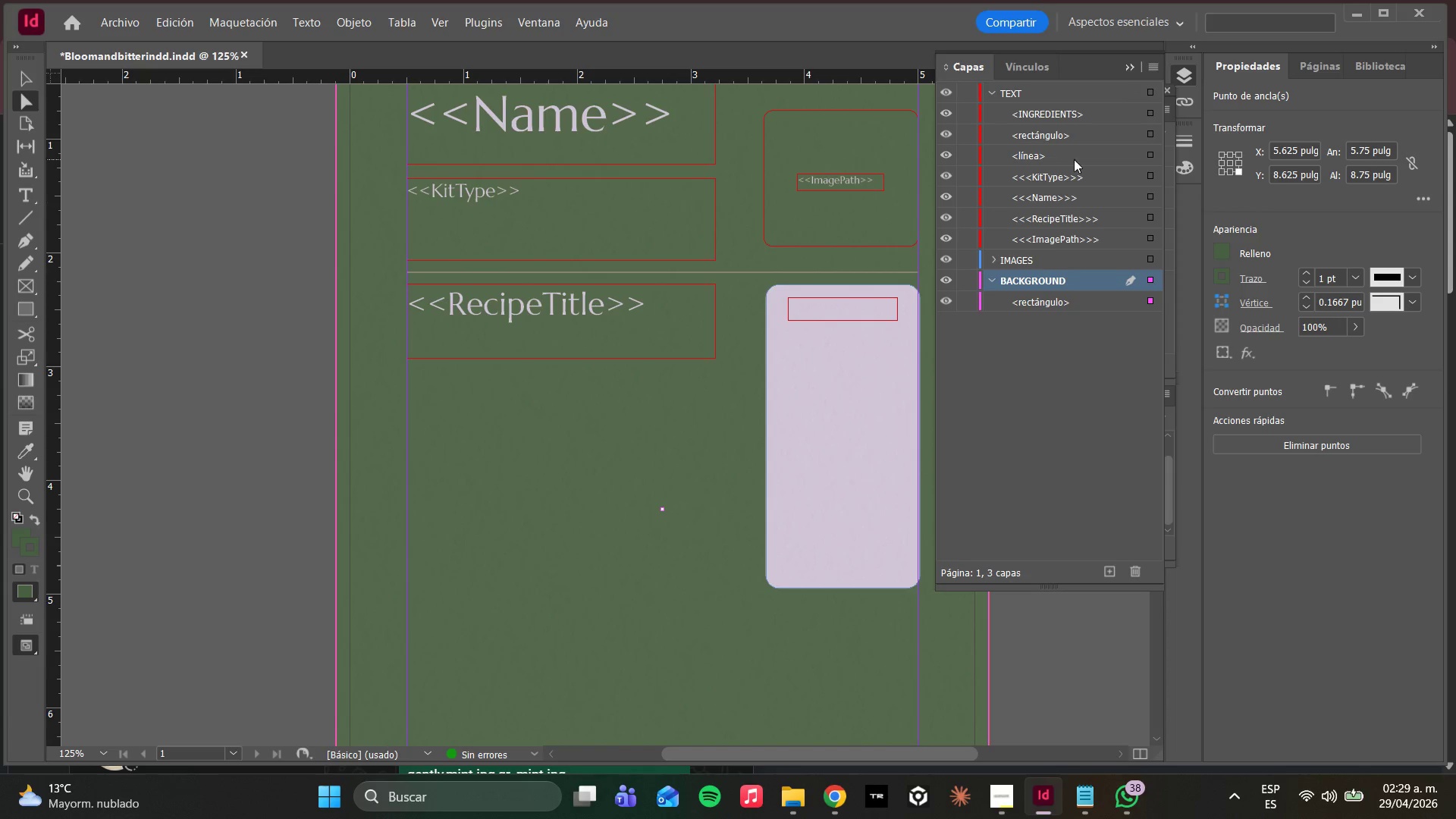 
left_click([1075, 133])
 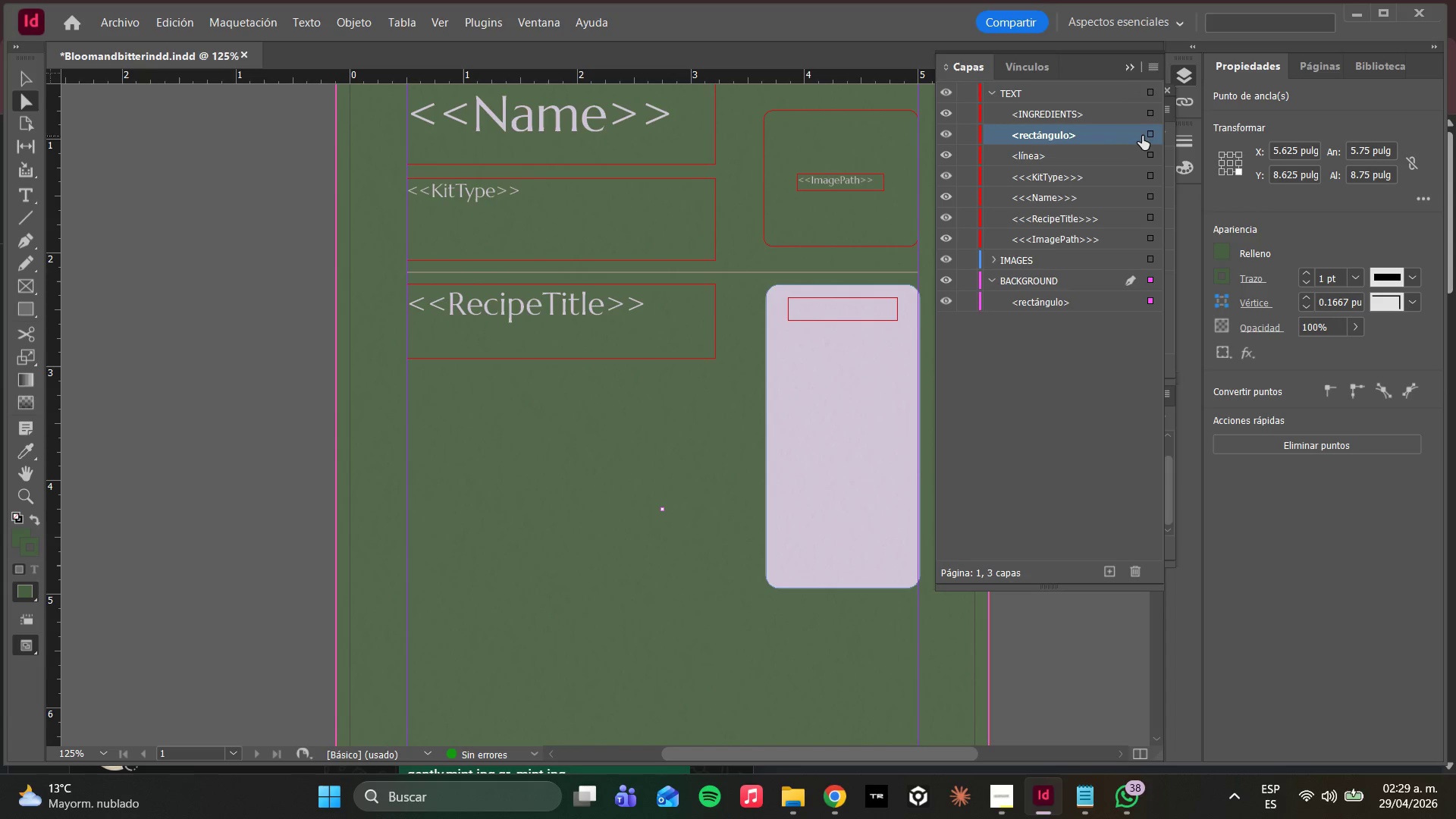 
left_click([1147, 135])
 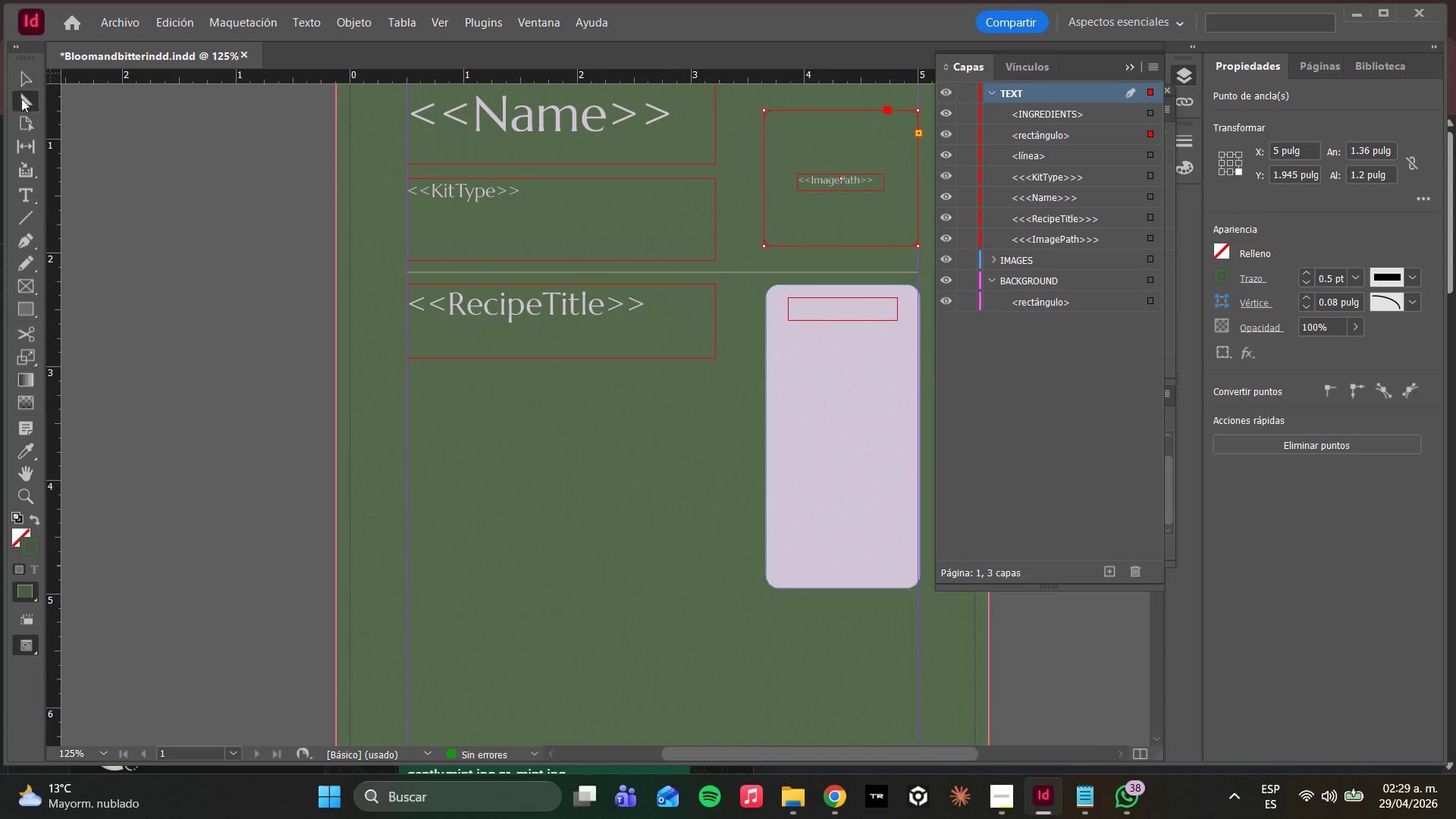 
left_click([27, 105])
 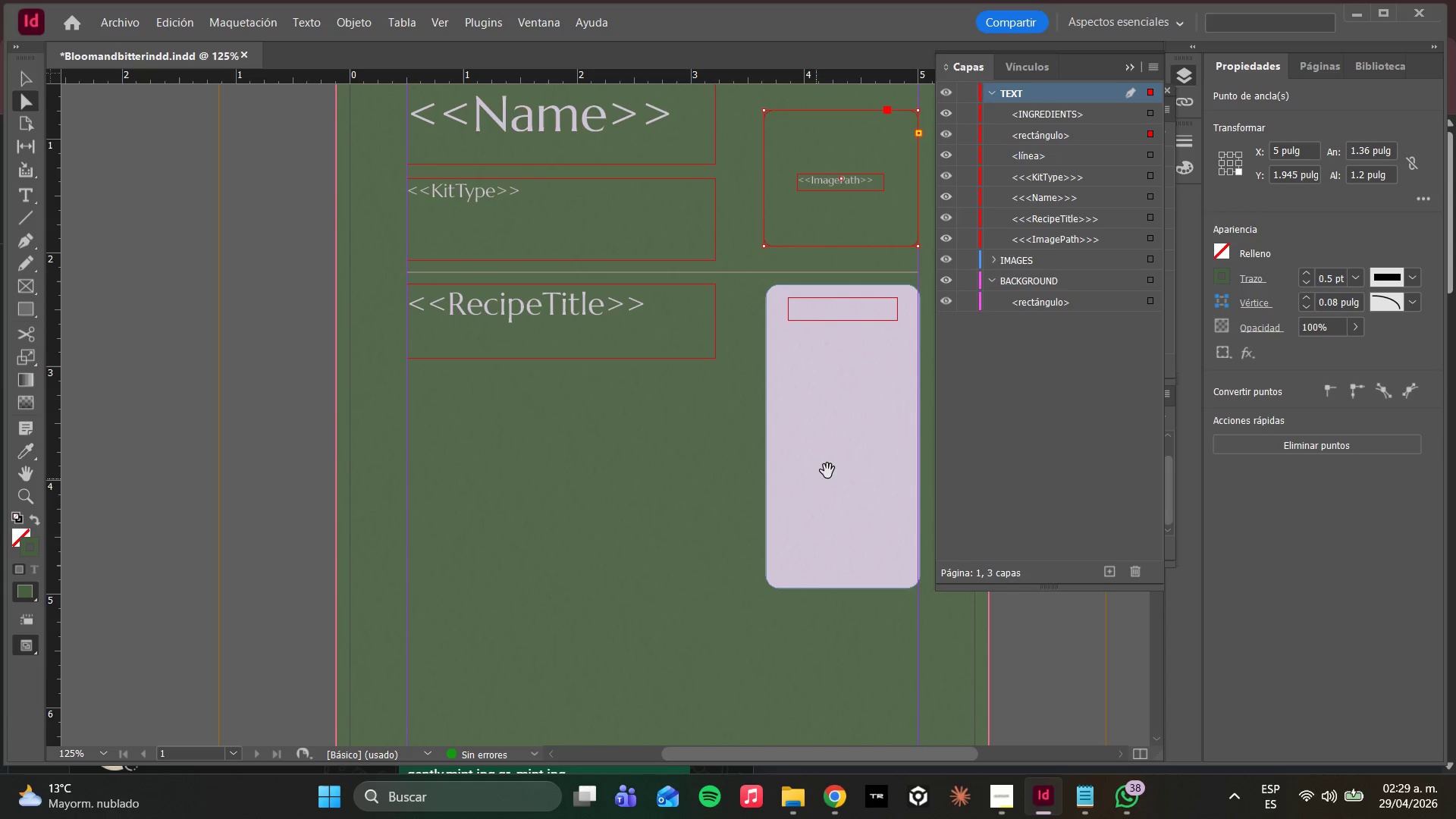 
left_click([846, 457])
 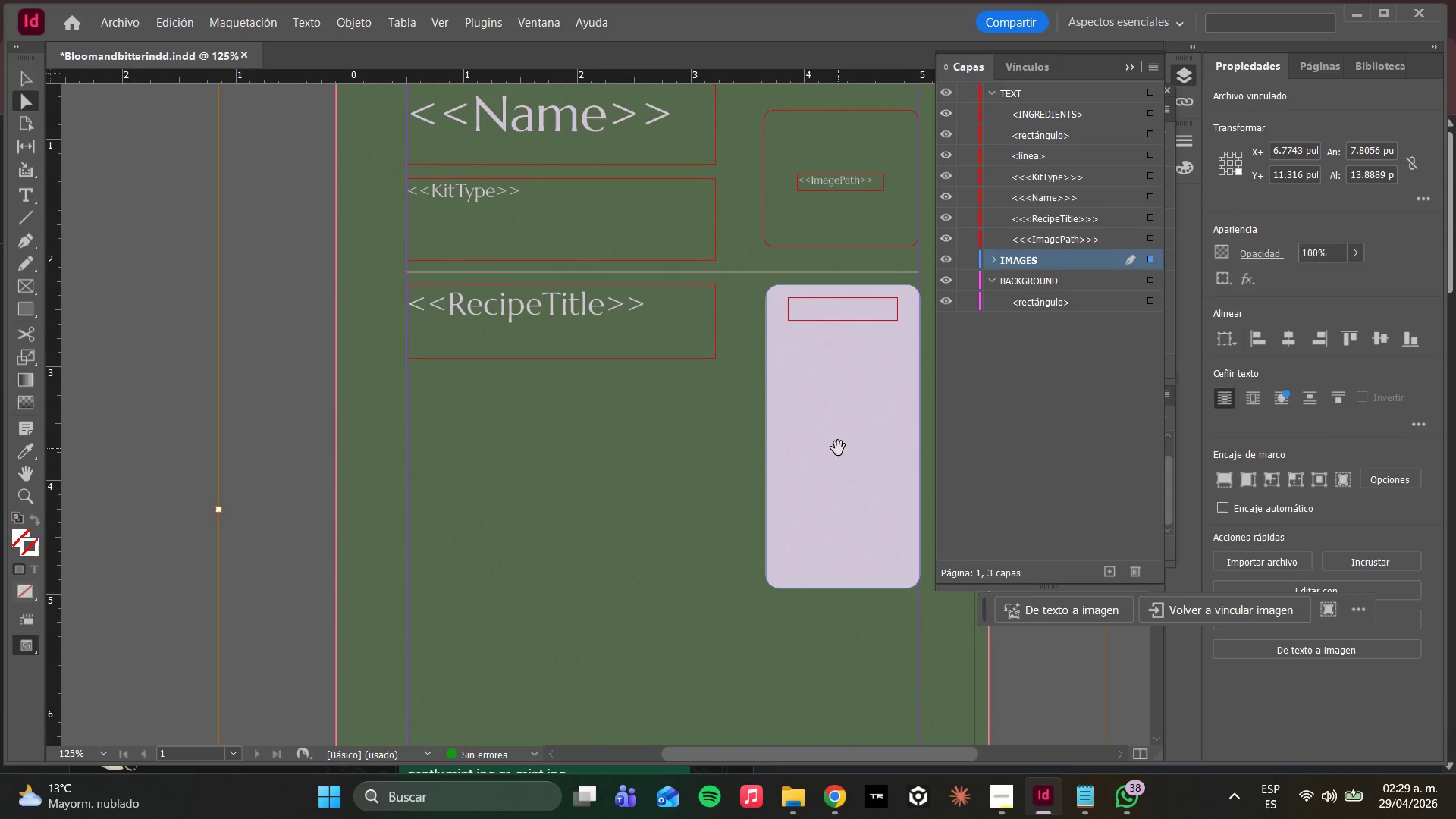 
double_click([836, 448])
 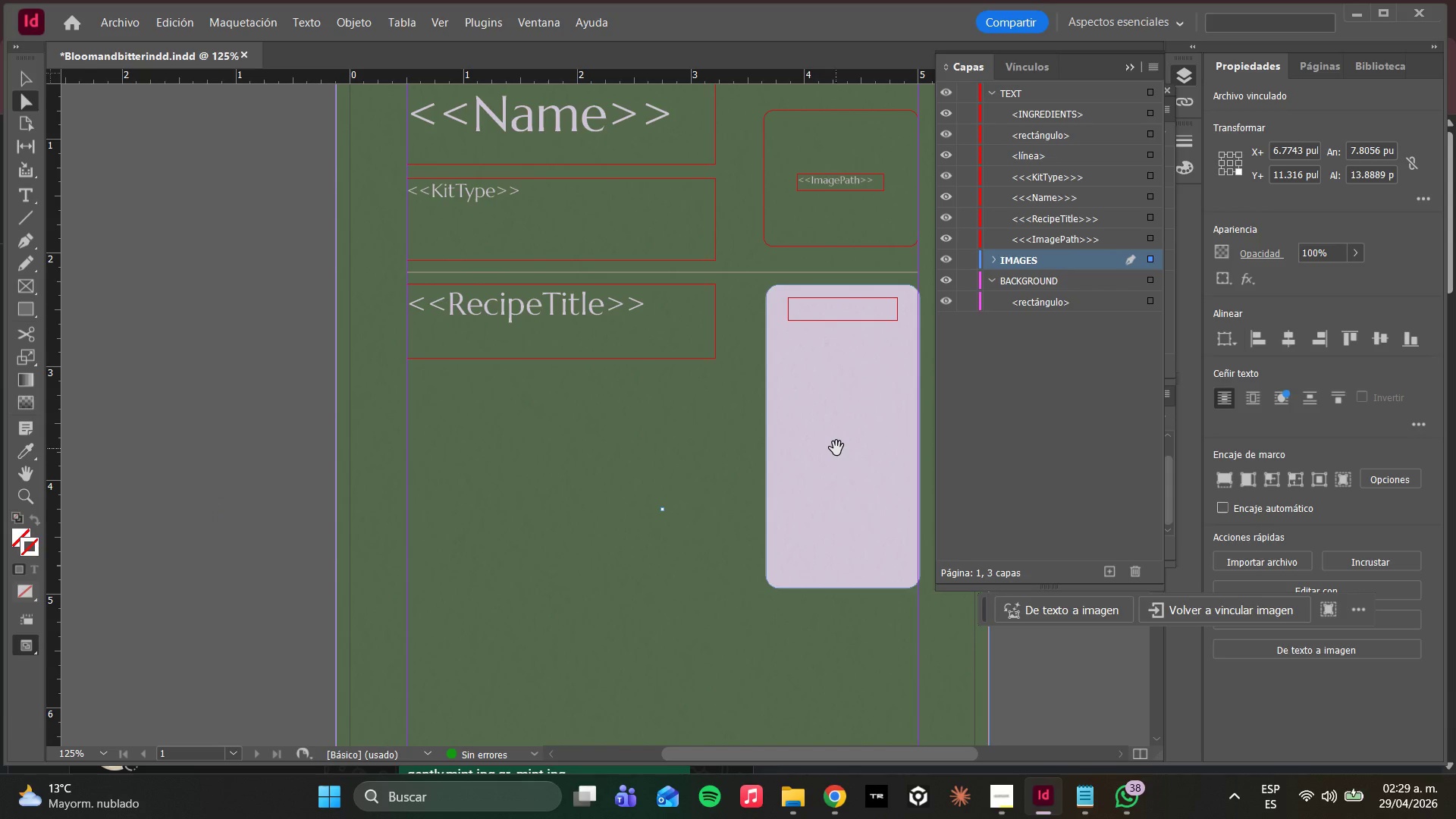 
triple_click([836, 448])
 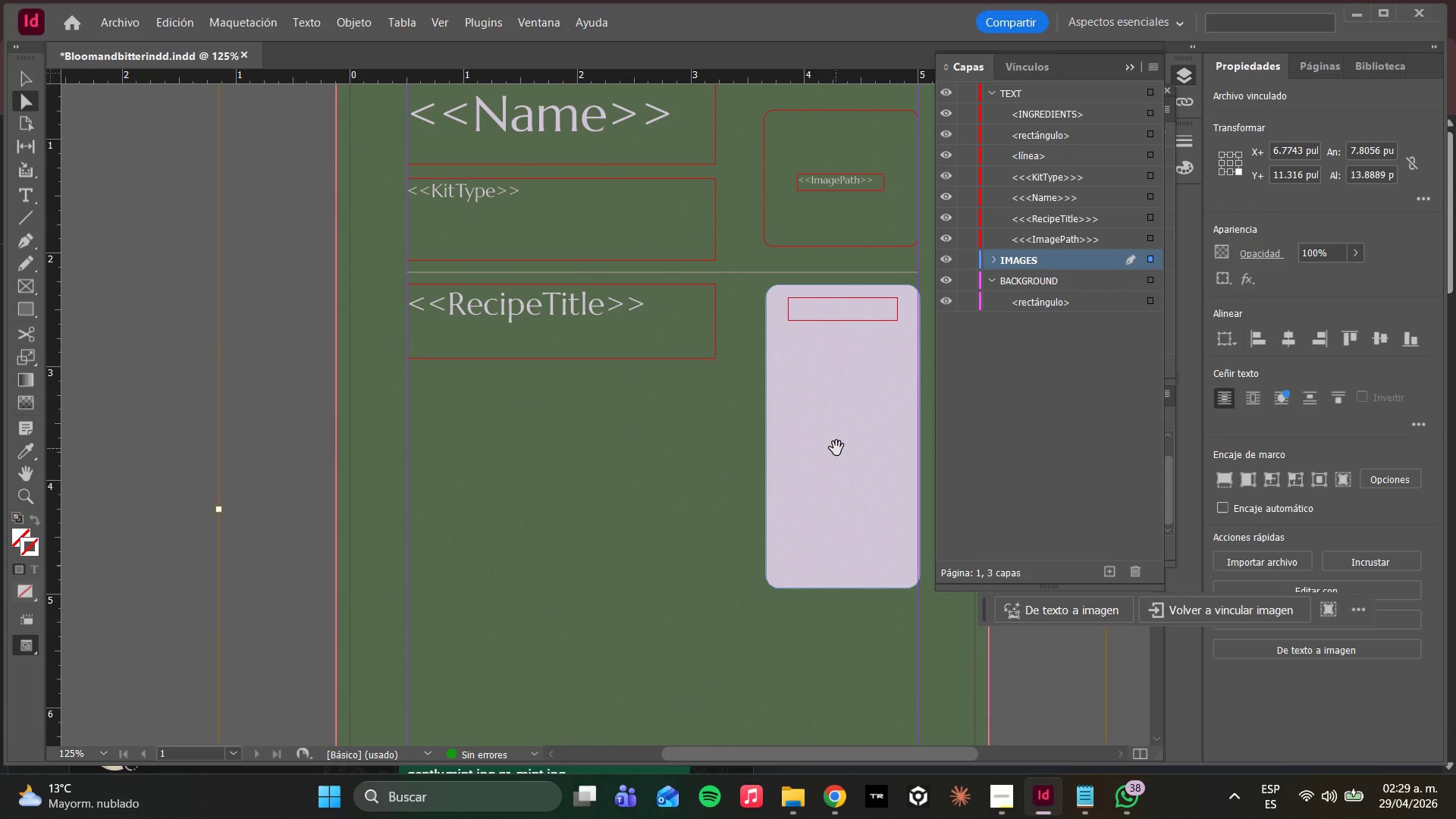 
triple_click([836, 448])
 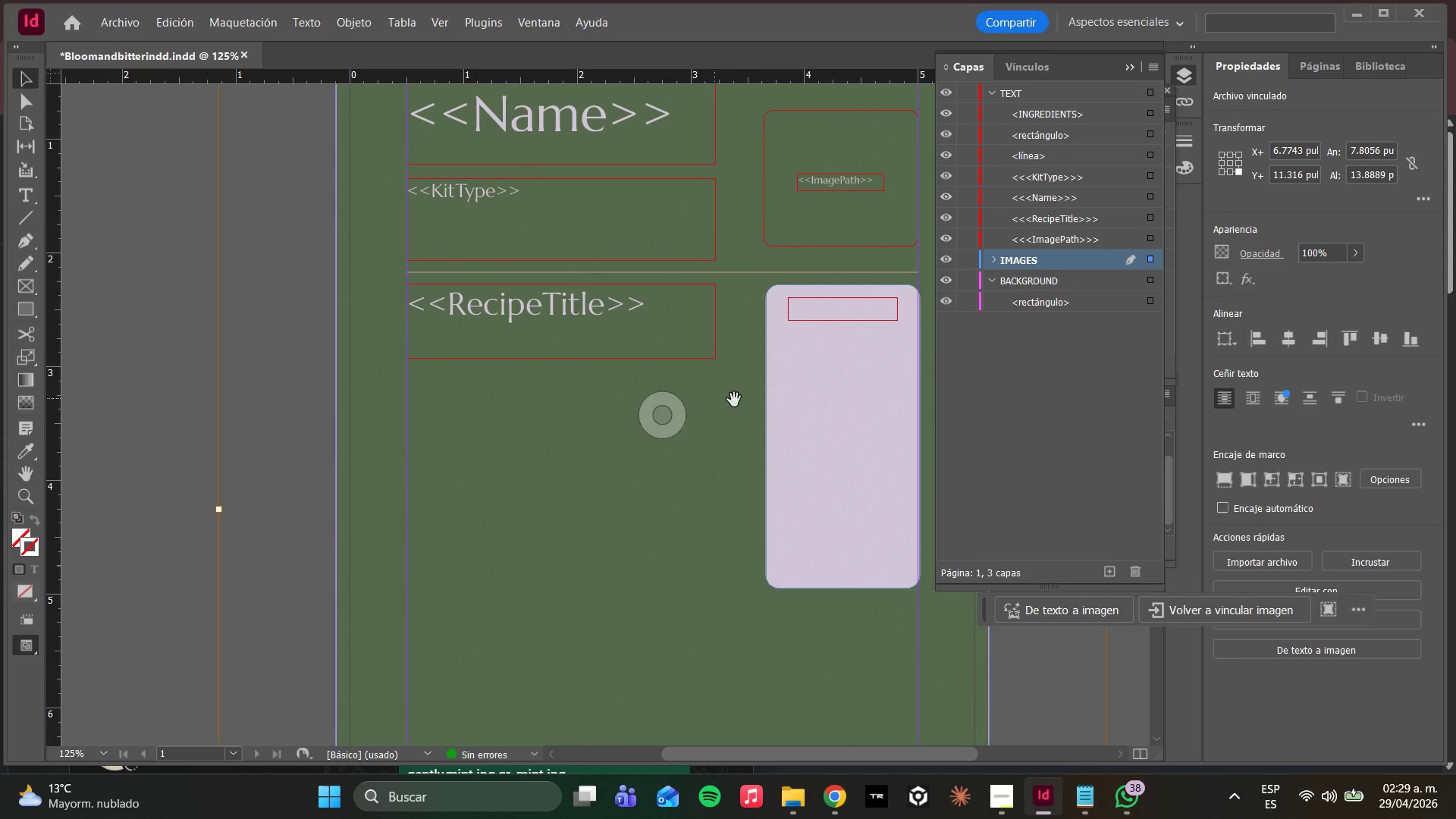 
double_click([858, 405])
 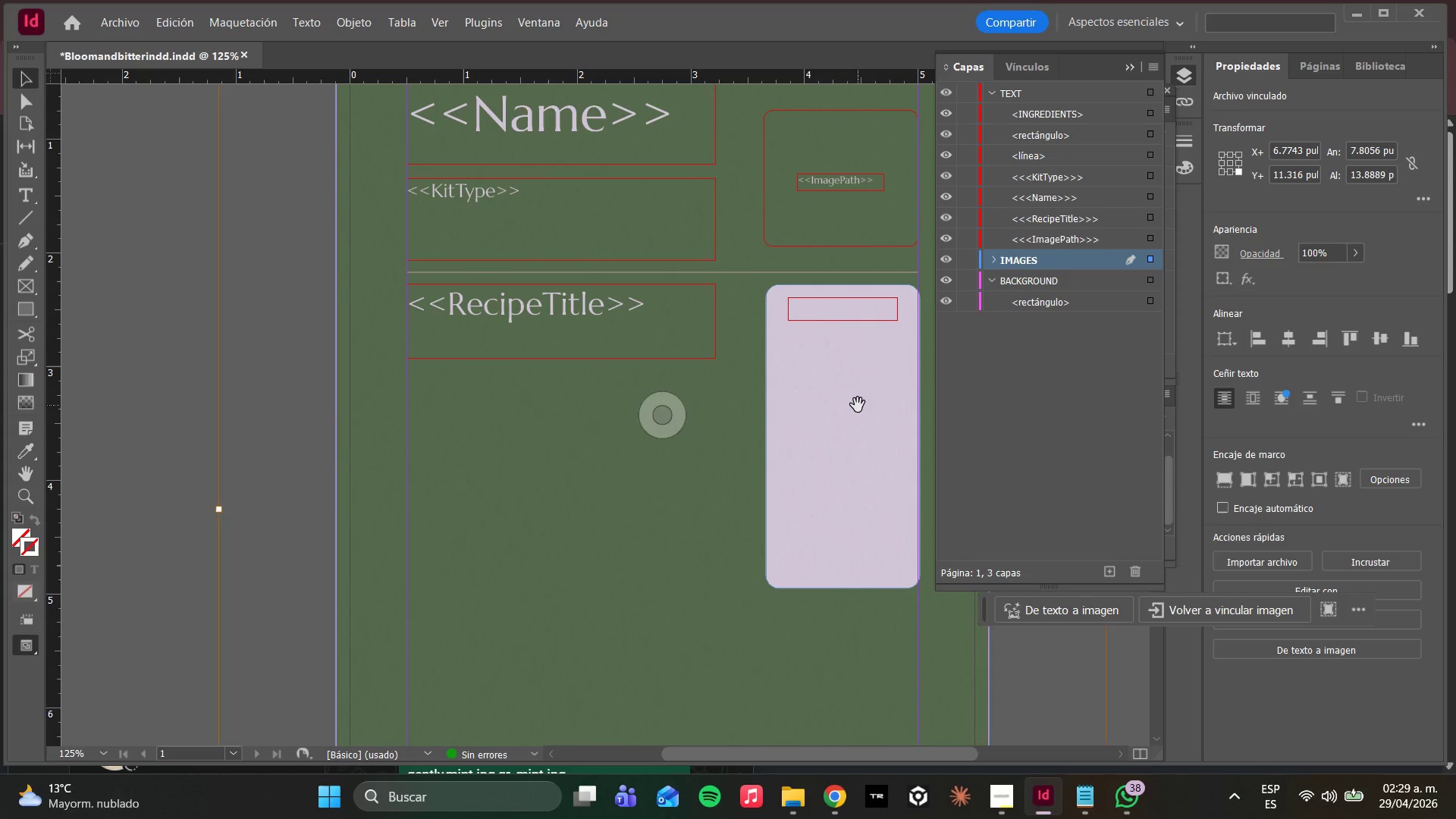 
triple_click([858, 405])
 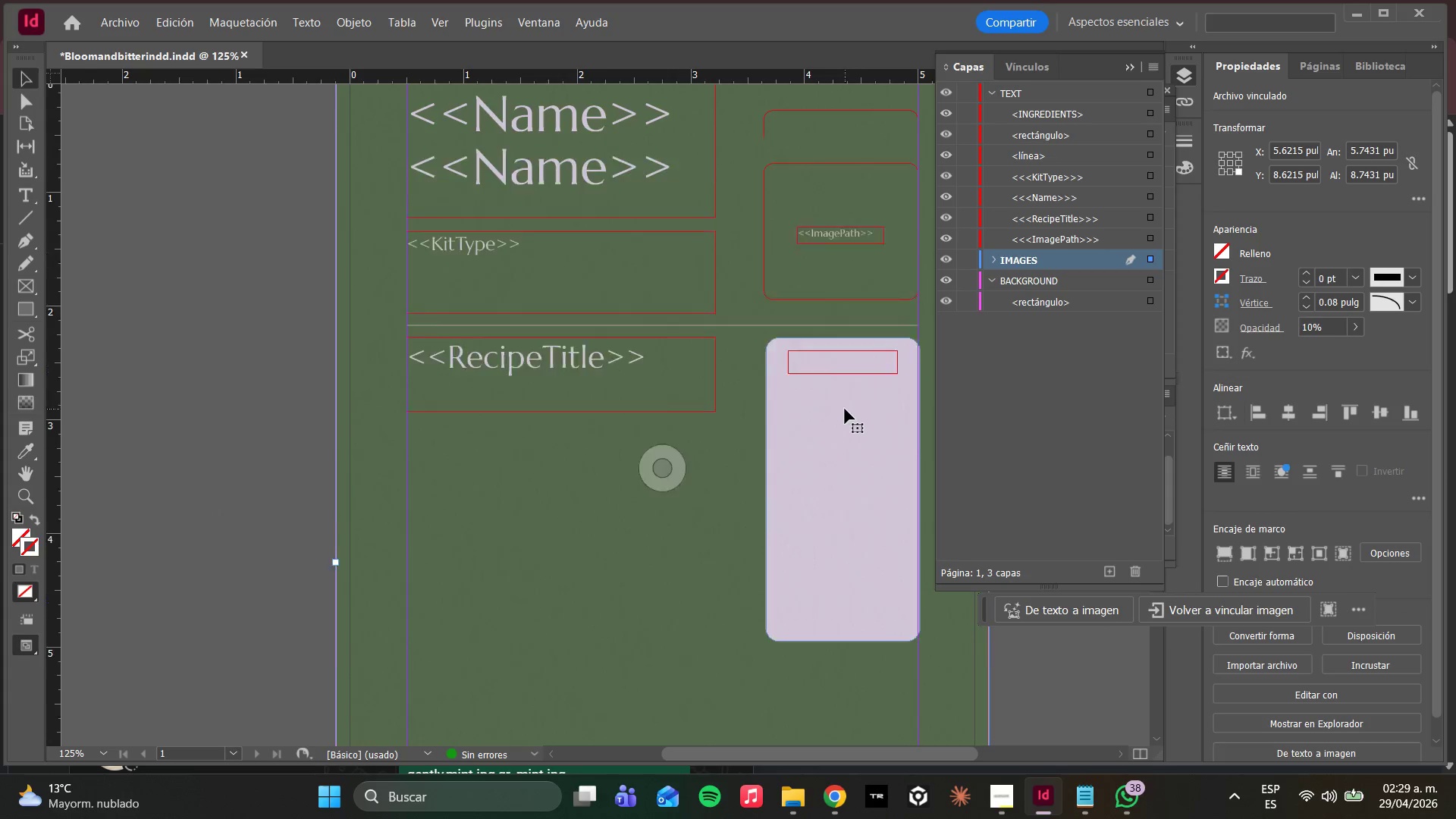 
scroll: coordinate [845, 409], scroll_direction: up, amount: 3.0
 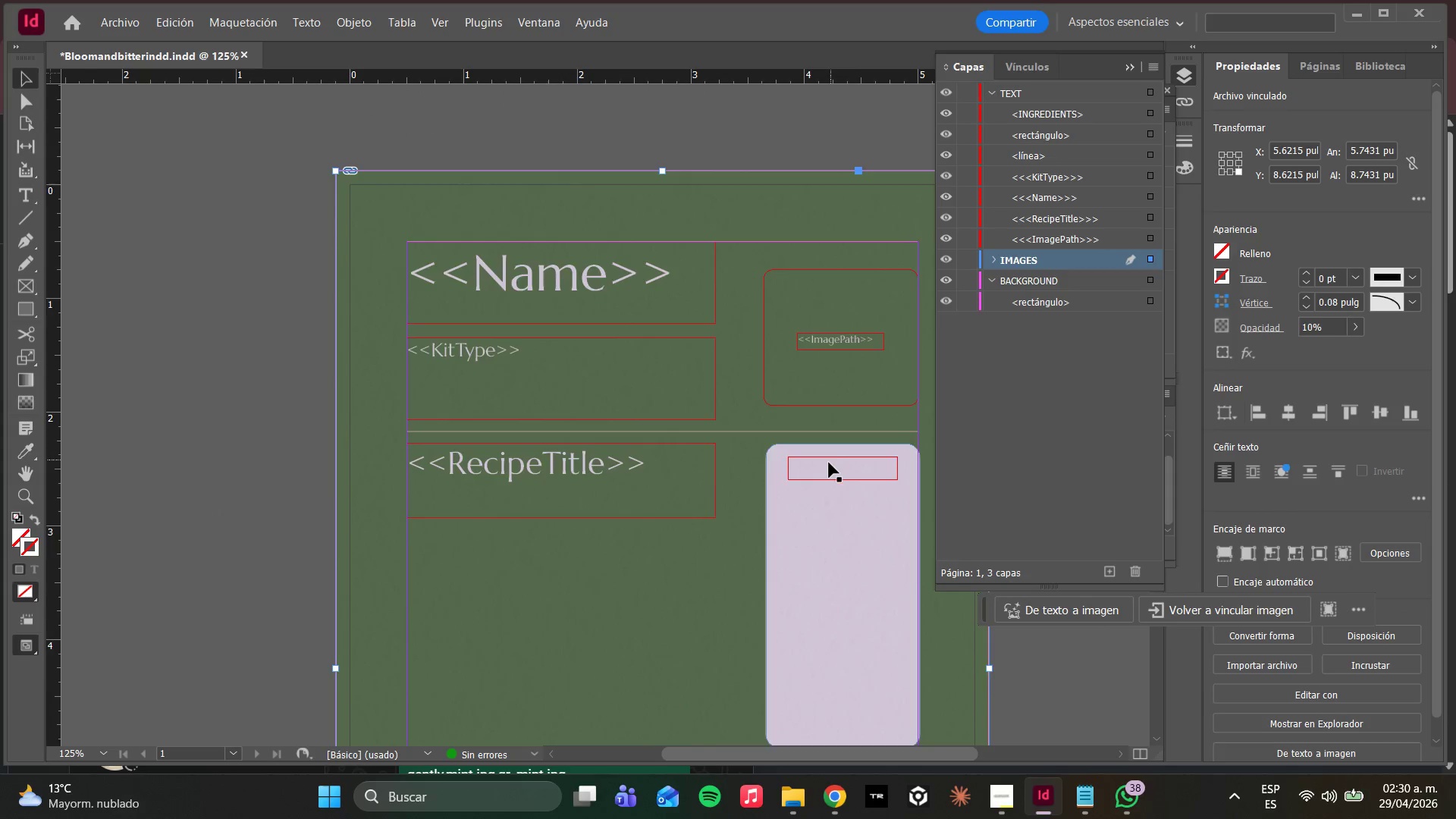 
scroll: coordinate [829, 463], scroll_direction: down, amount: 3.0
 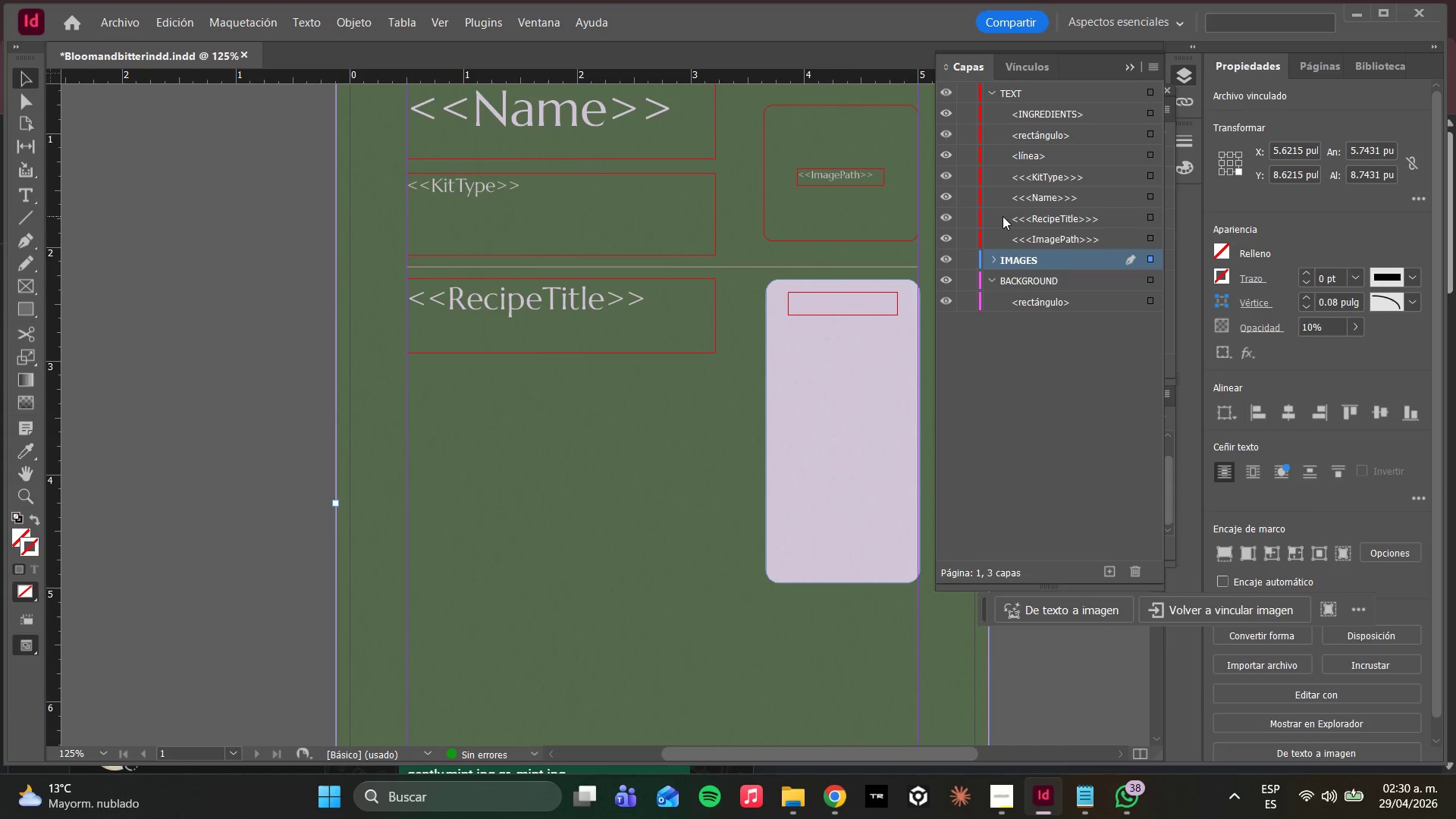 
scroll: coordinate [1003, 218], scroll_direction: up, amount: 5.0
 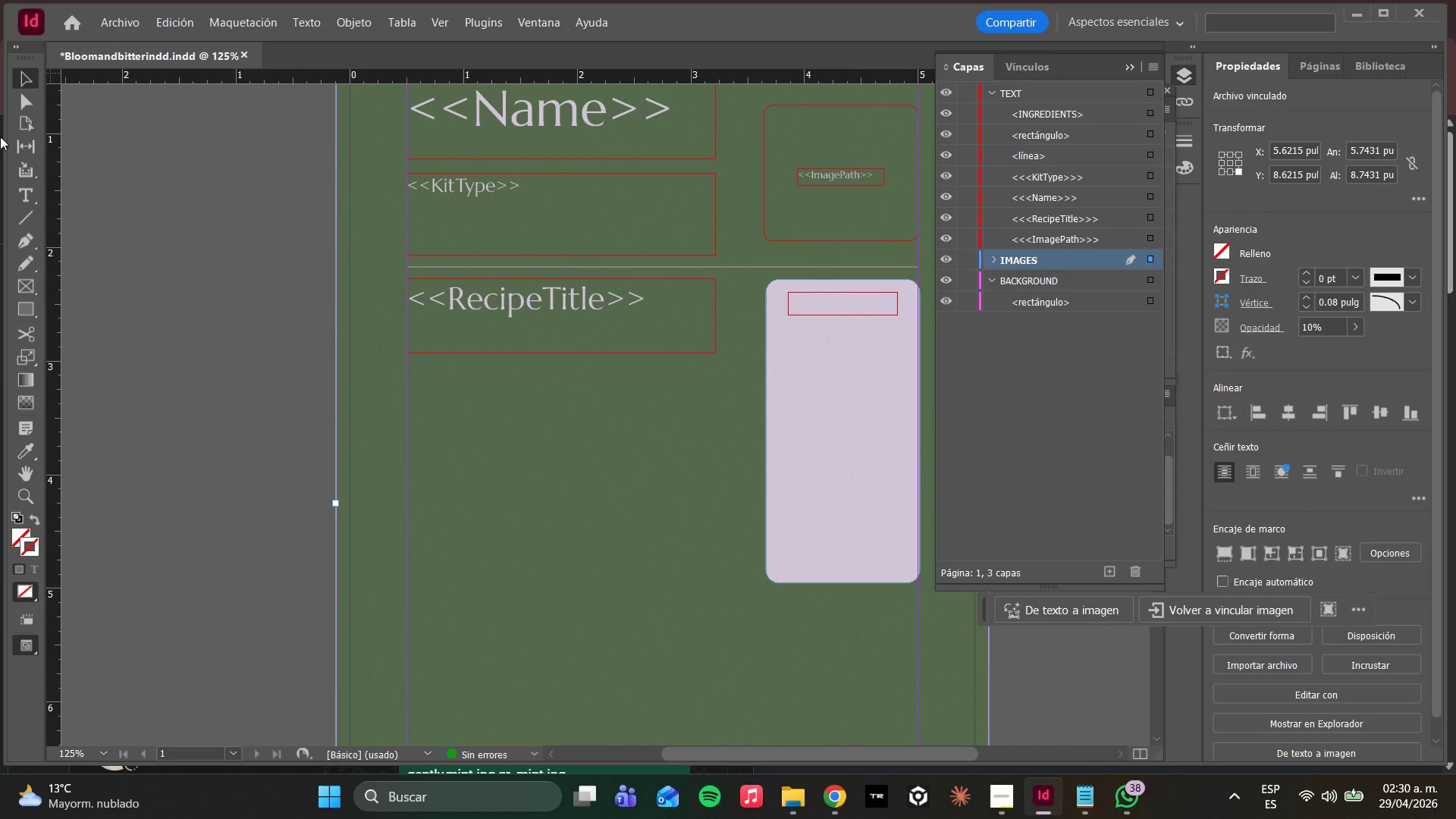 
left_click([29, 111])
 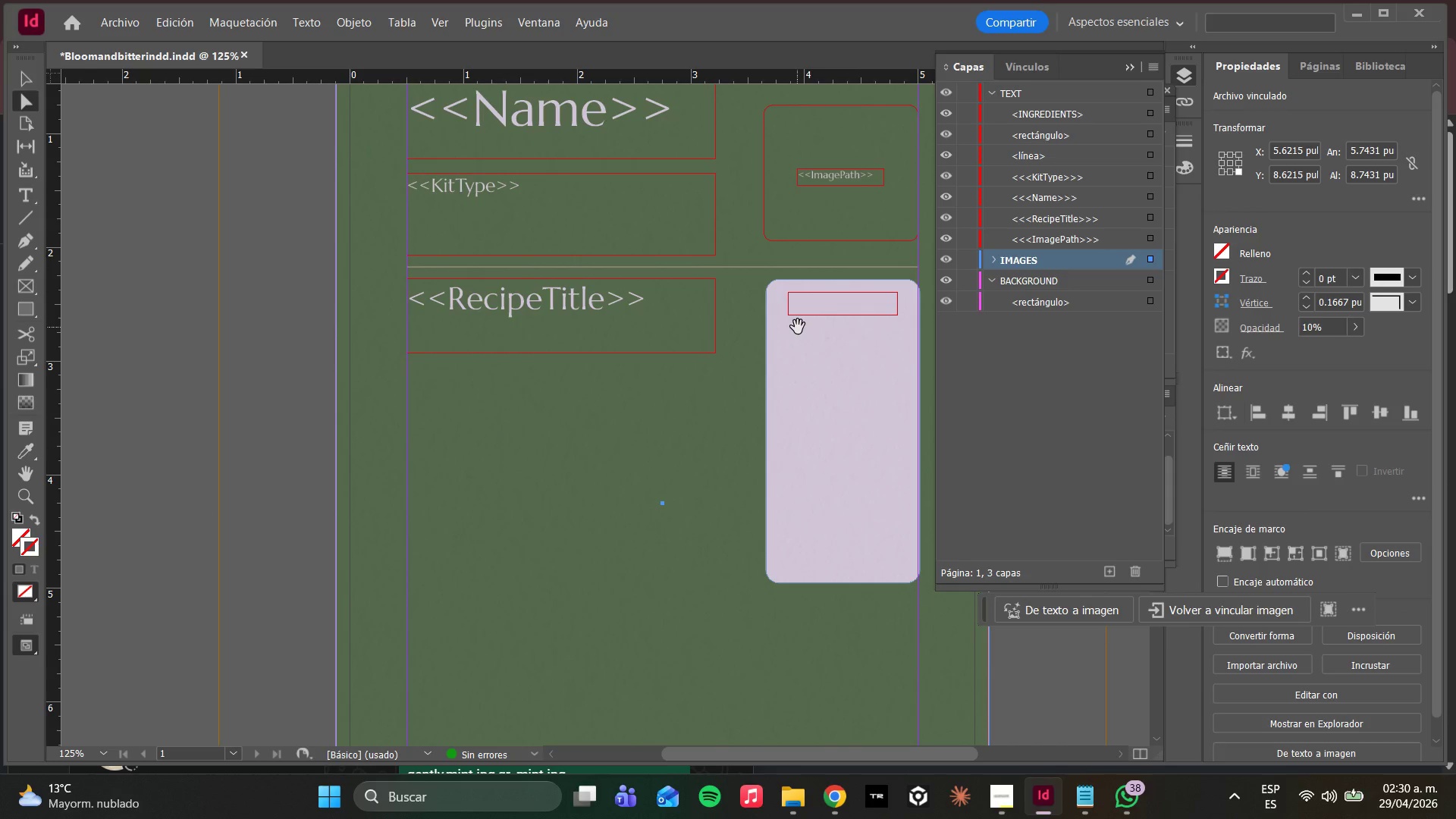 
double_click([799, 328])
 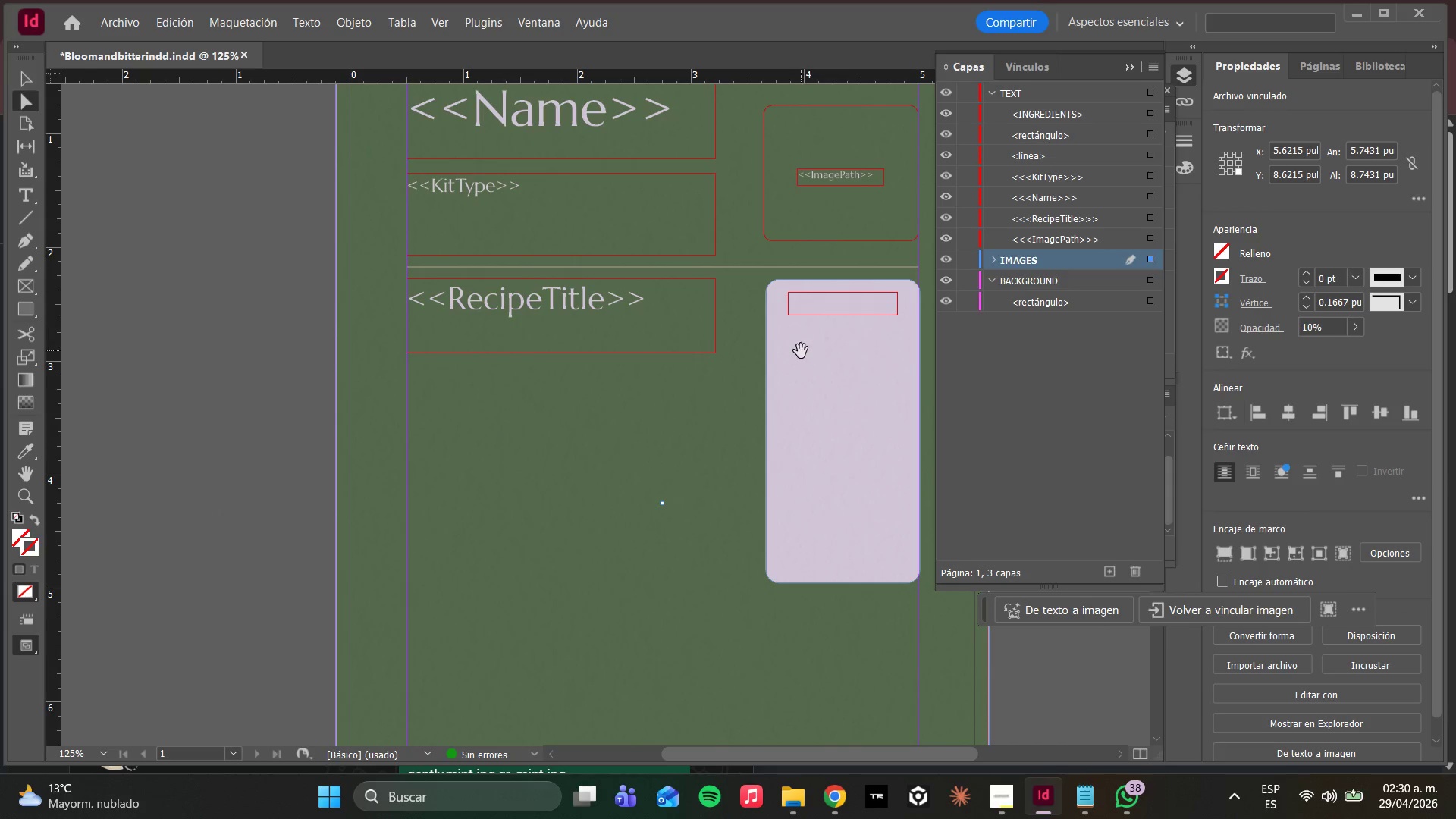 
left_click_drag(start_coordinate=[802, 351], to_coordinate=[657, 387])
 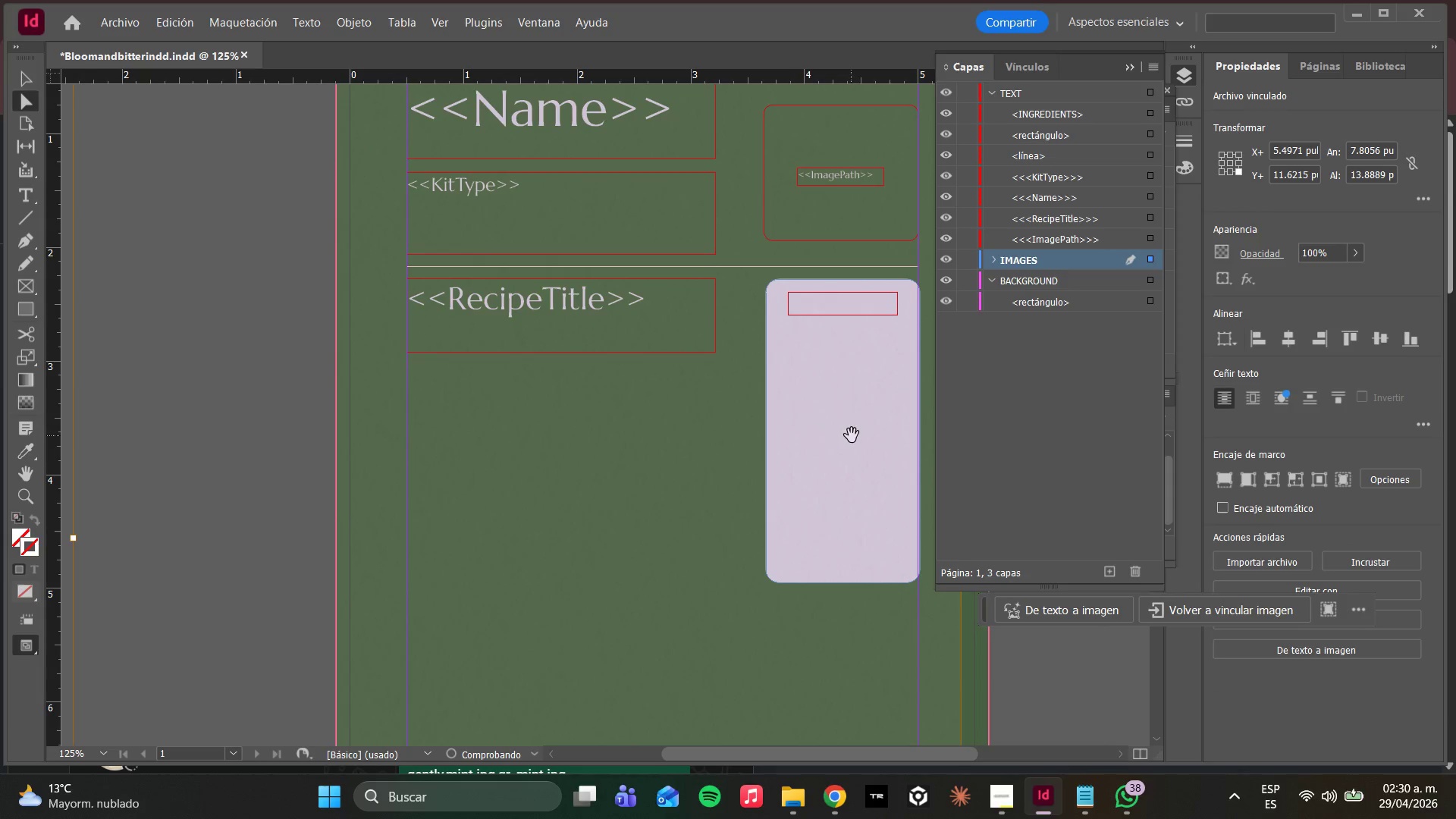 
left_click_drag(start_coordinate=[852, 435], to_coordinate=[712, 393])
 